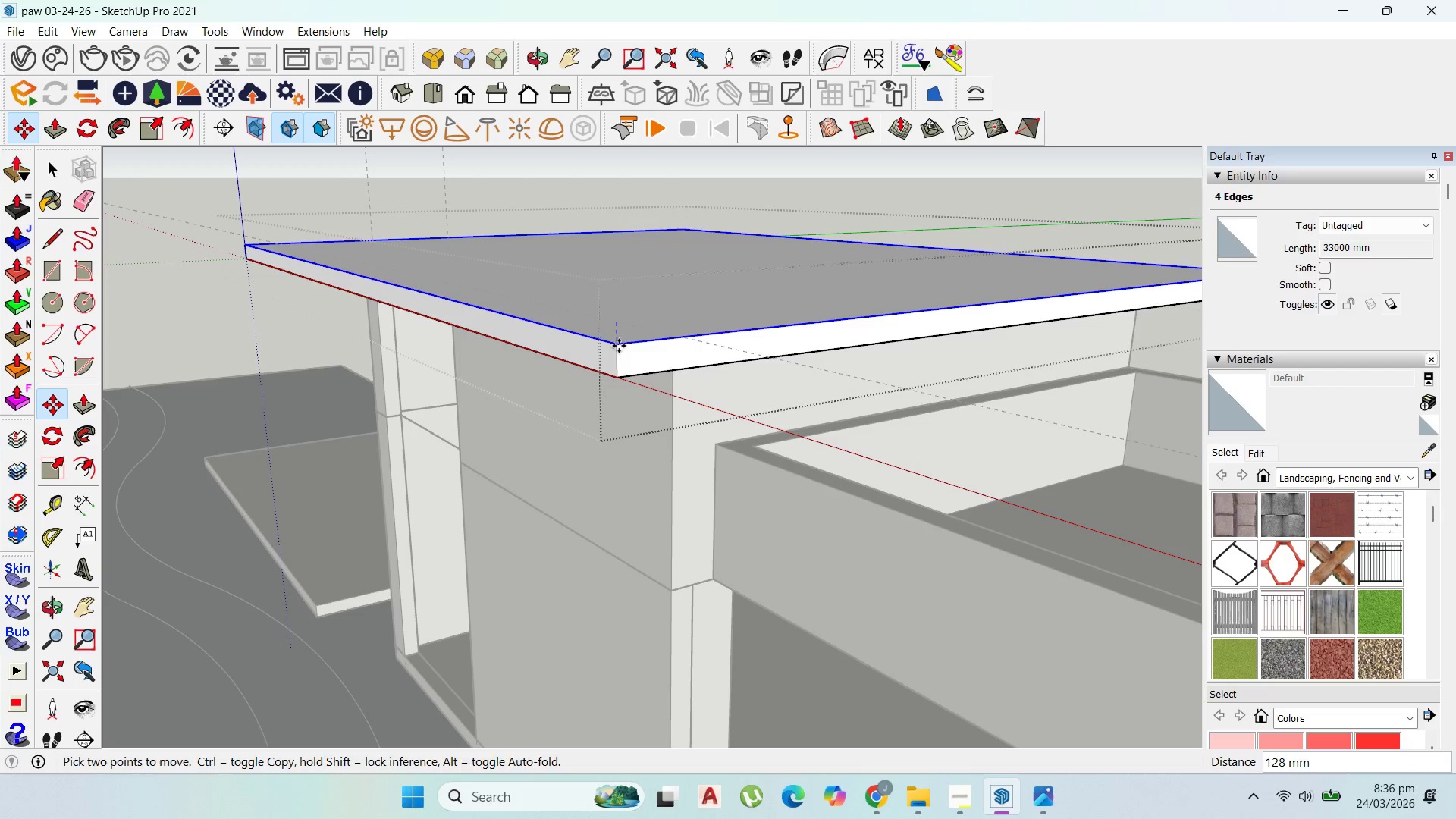 
key(Control+ControlLeft)
 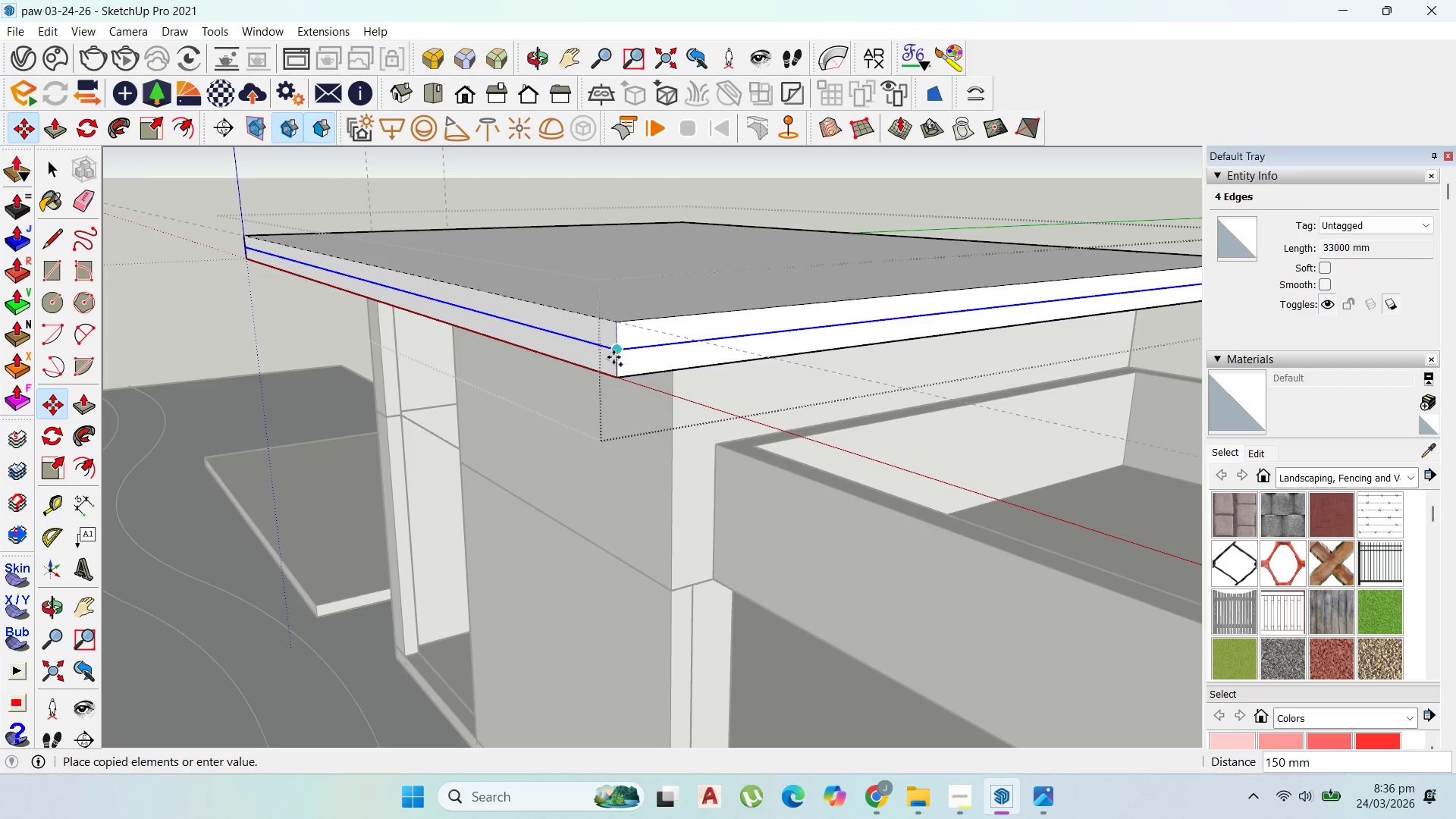 
scroll: coordinate [615, 363], scroll_direction: up, amount: 1.0
 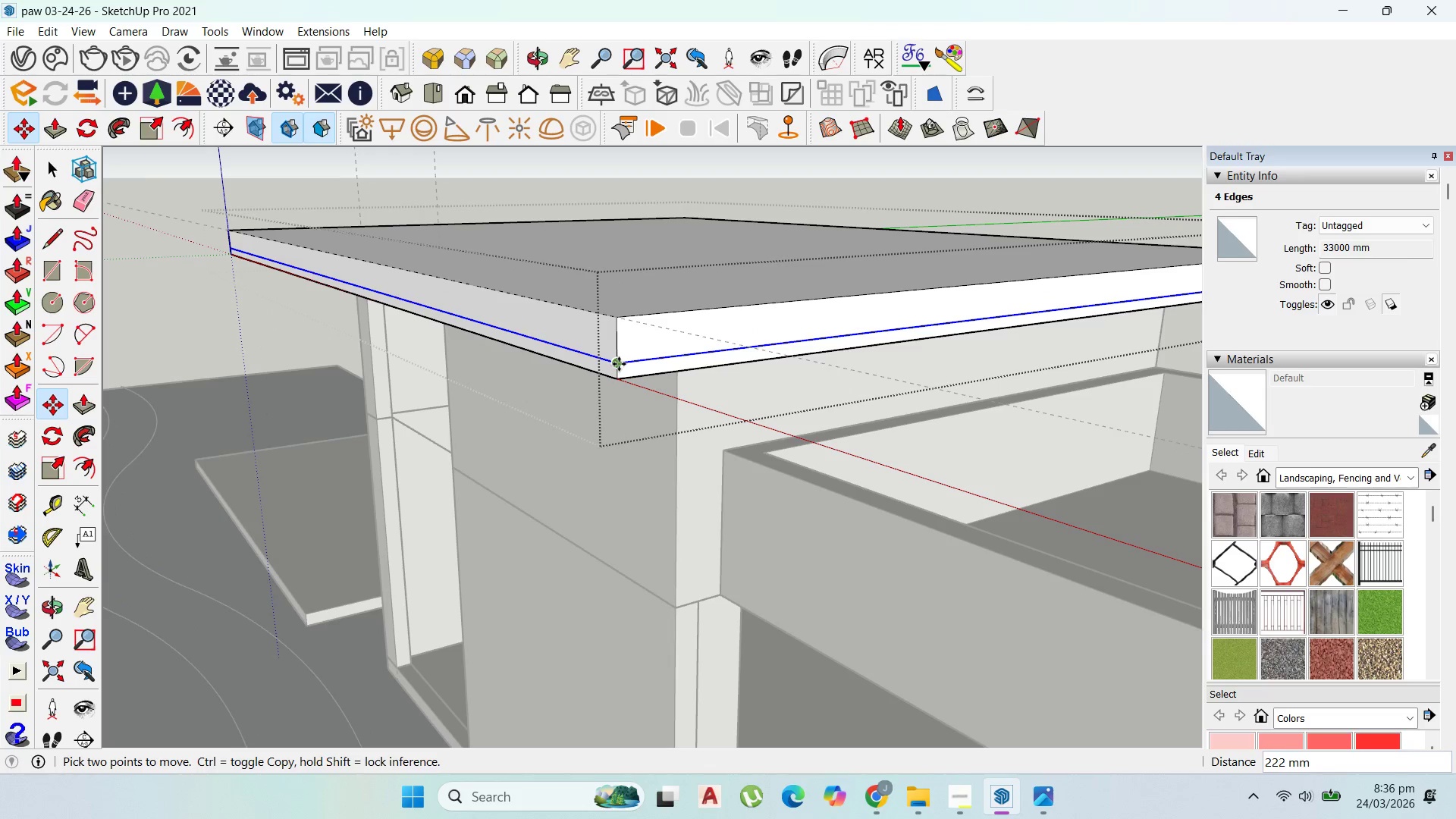 
key(Control+ControlLeft)
 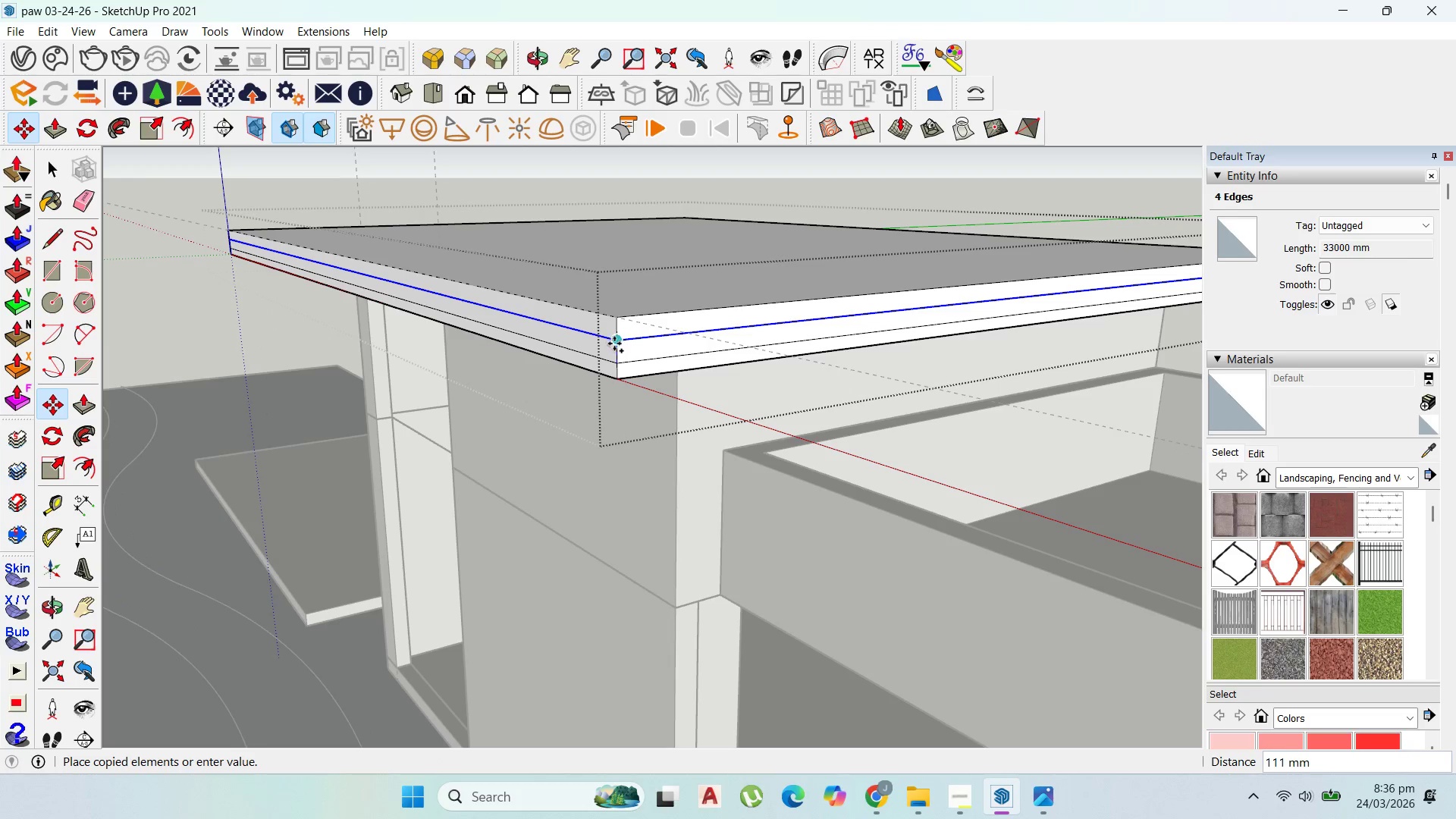 
left_click([616, 347])
 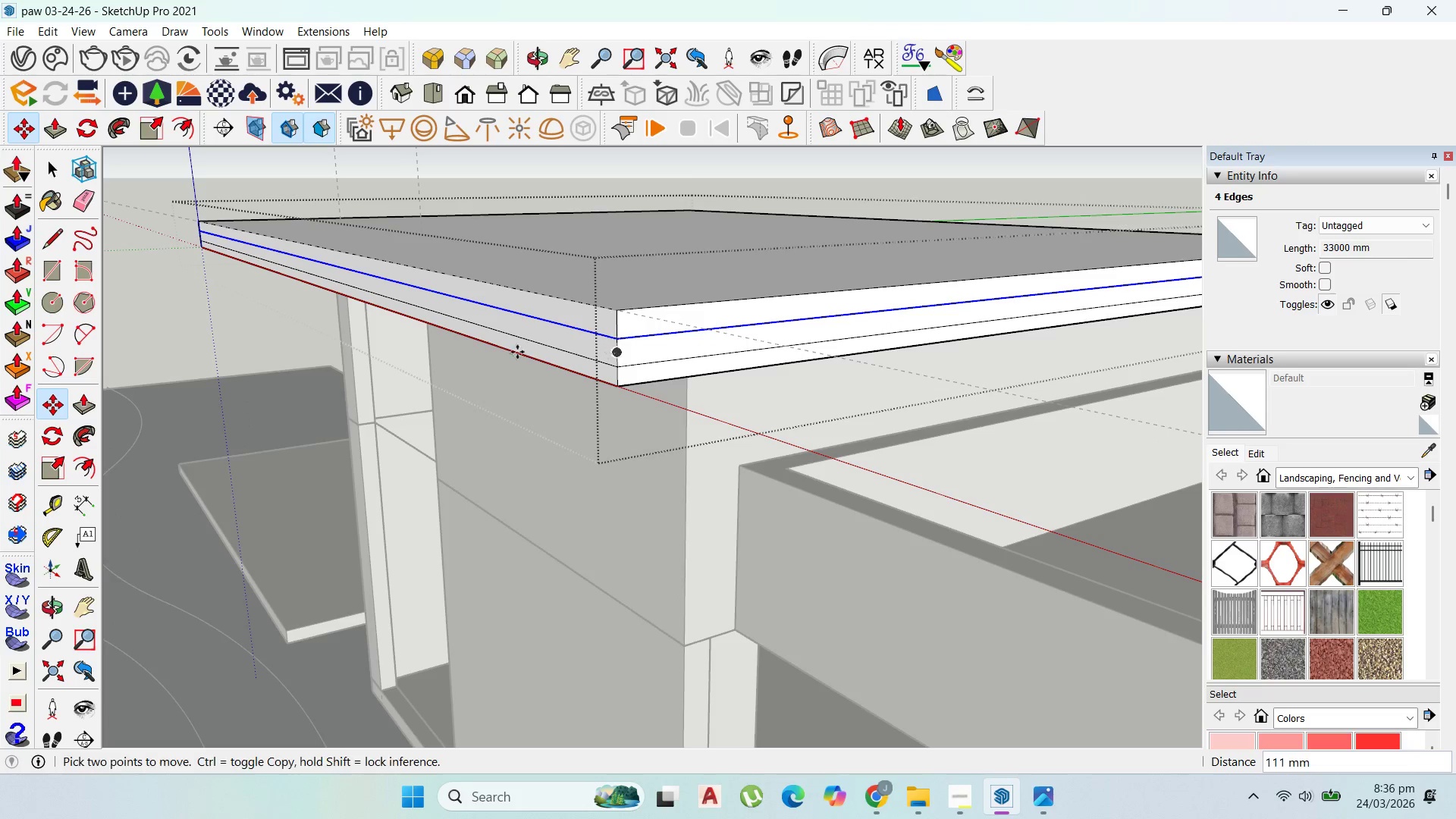 
scroll: coordinate [616, 347], scroll_direction: up, amount: 2.0
 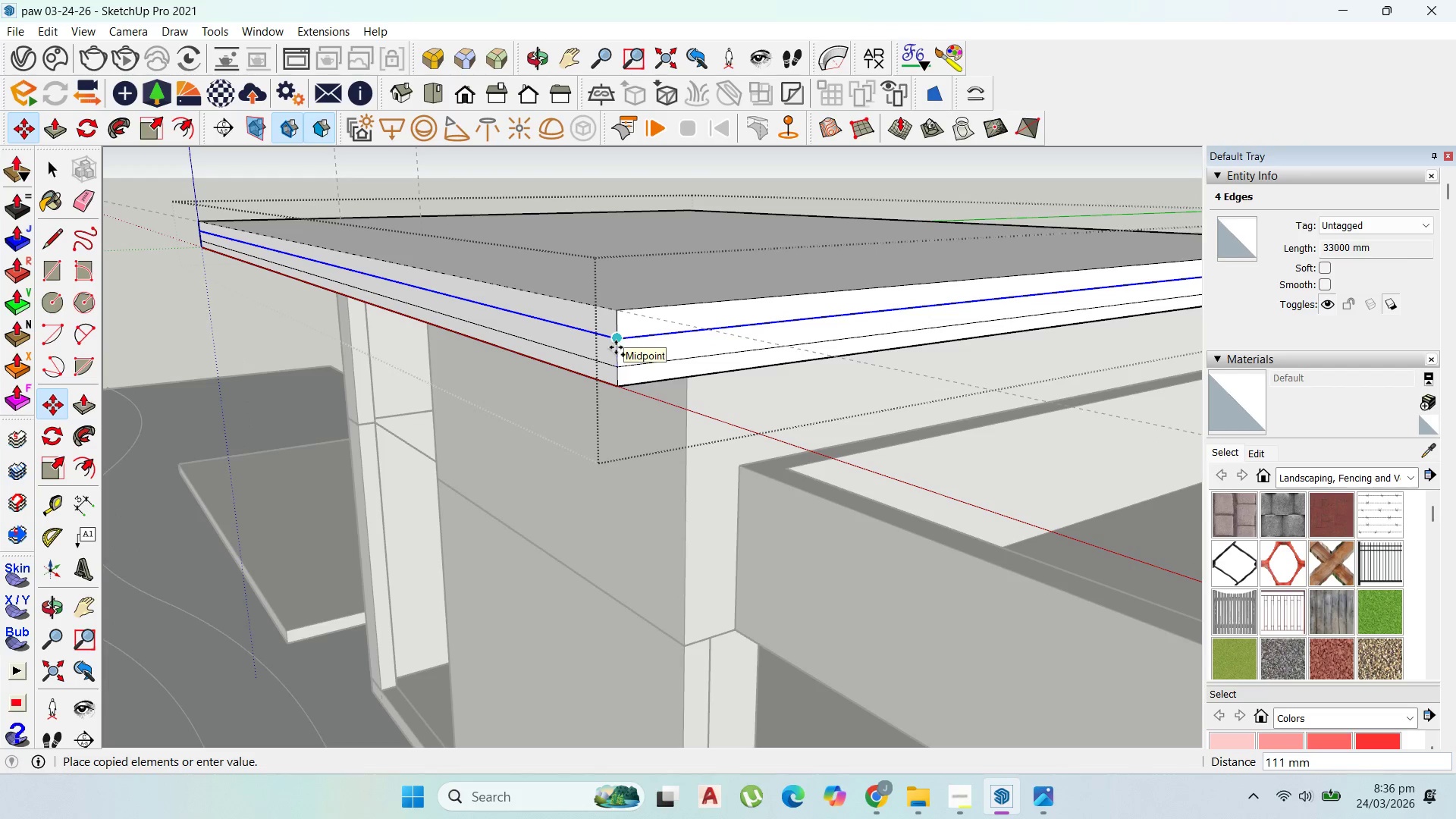 
scroll: coordinate [431, 392], scroll_direction: down, amount: 7.0
 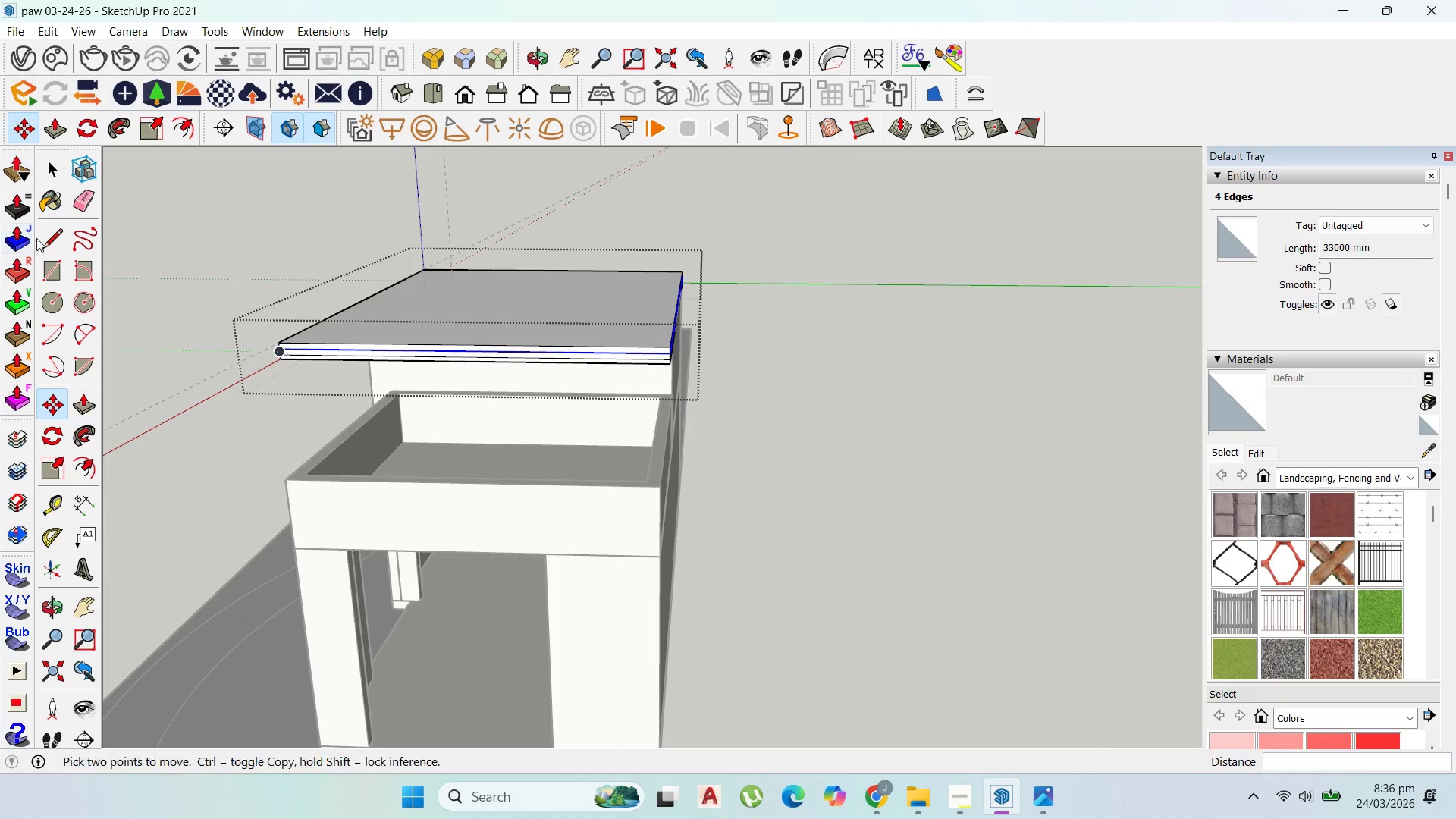 
key(Escape)
 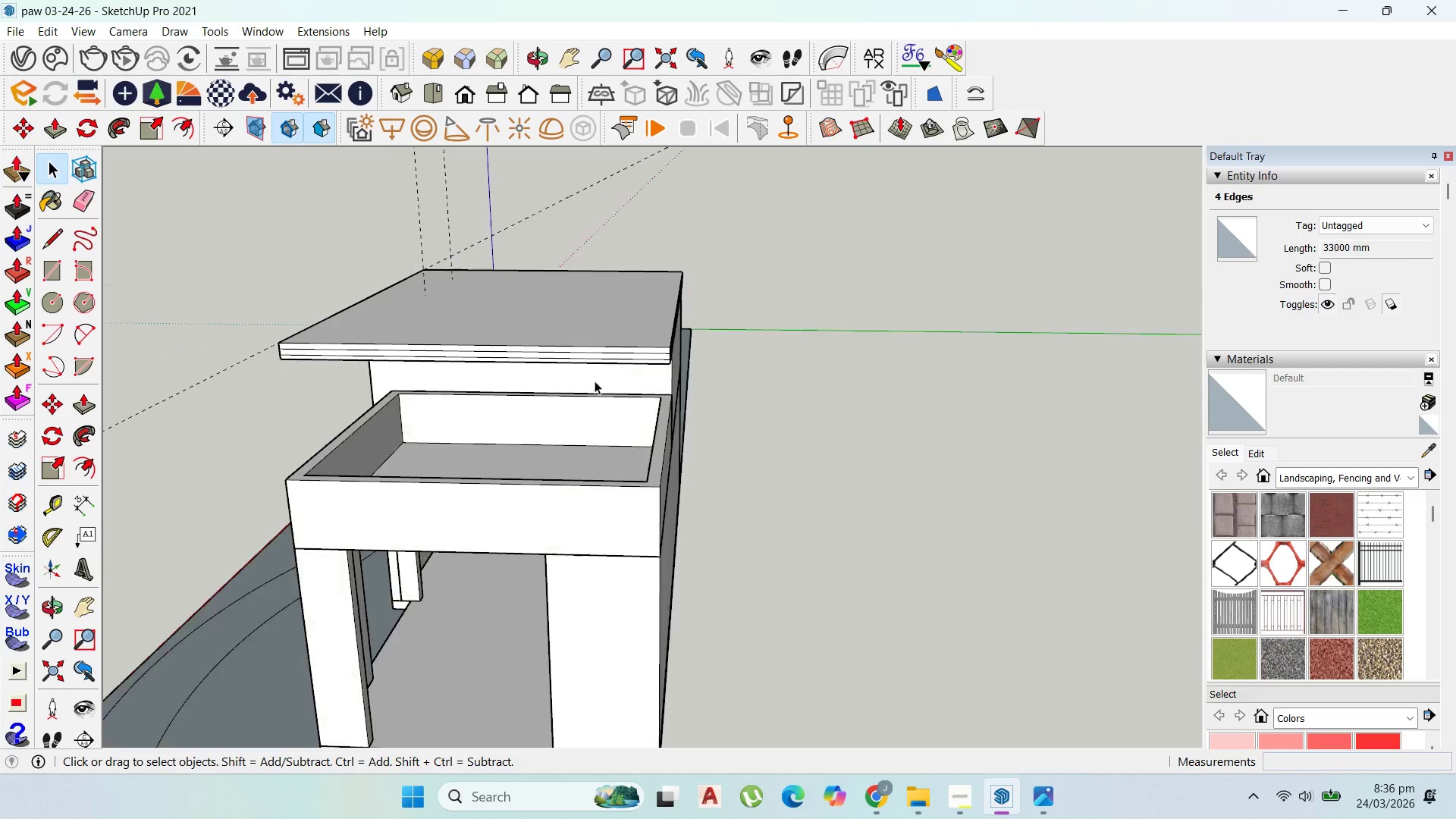 
key(Escape)
 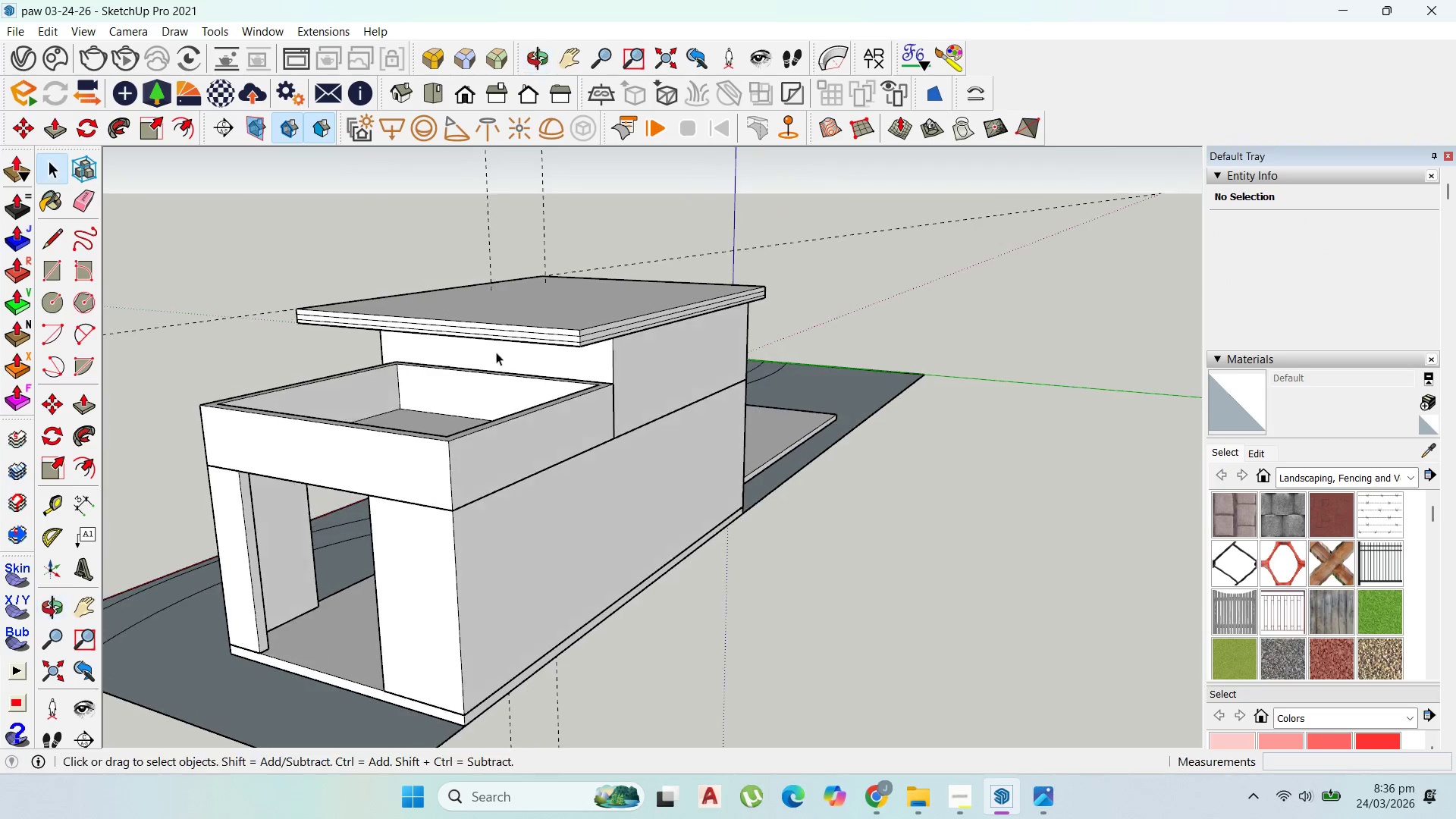 
scroll: coordinate [667, 350], scroll_direction: up, amount: 3.0
 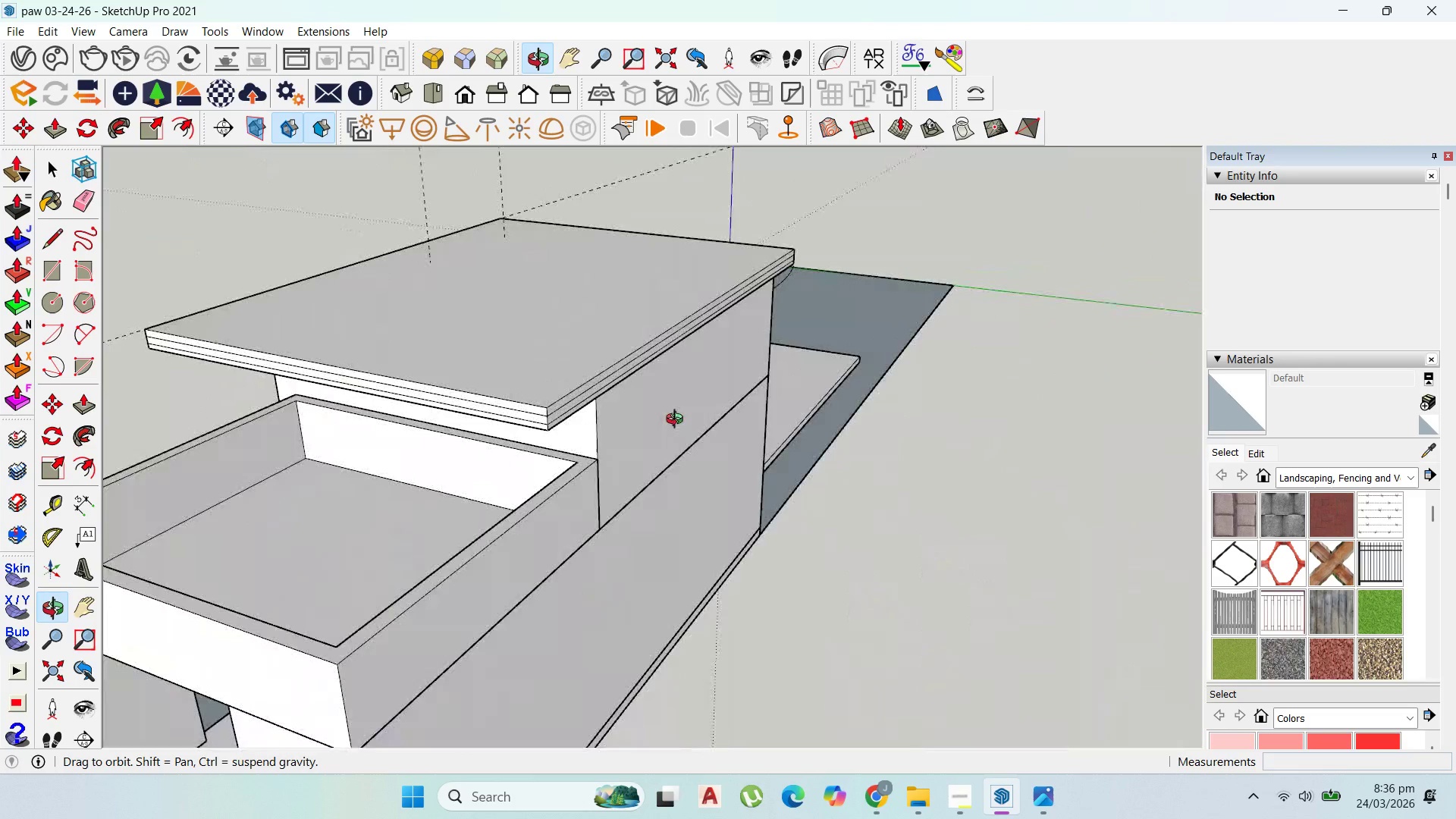 
wait(8.87)
 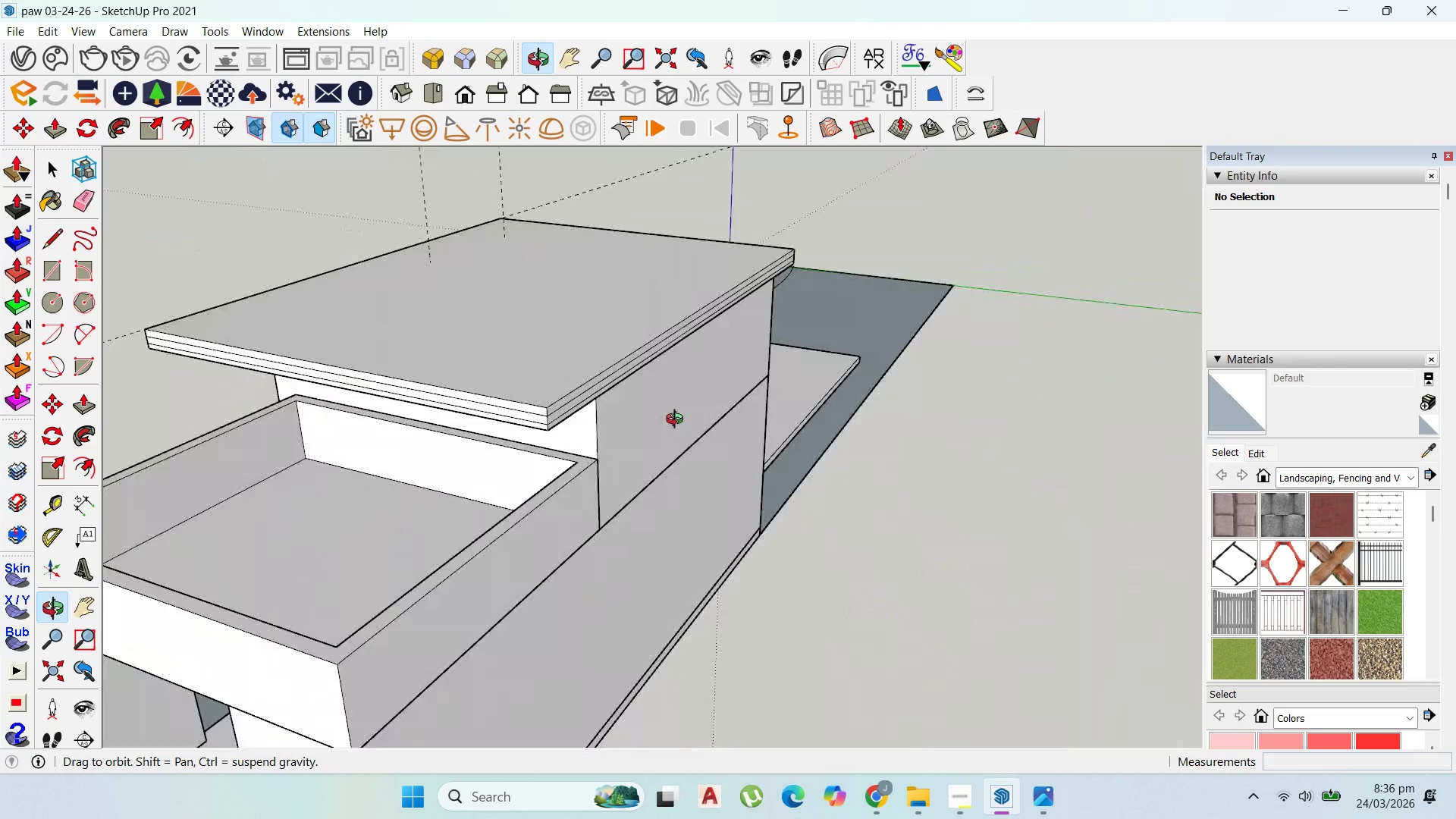 
left_click_drag(start_coordinate=[541, 391], to_coordinate=[548, 395])
 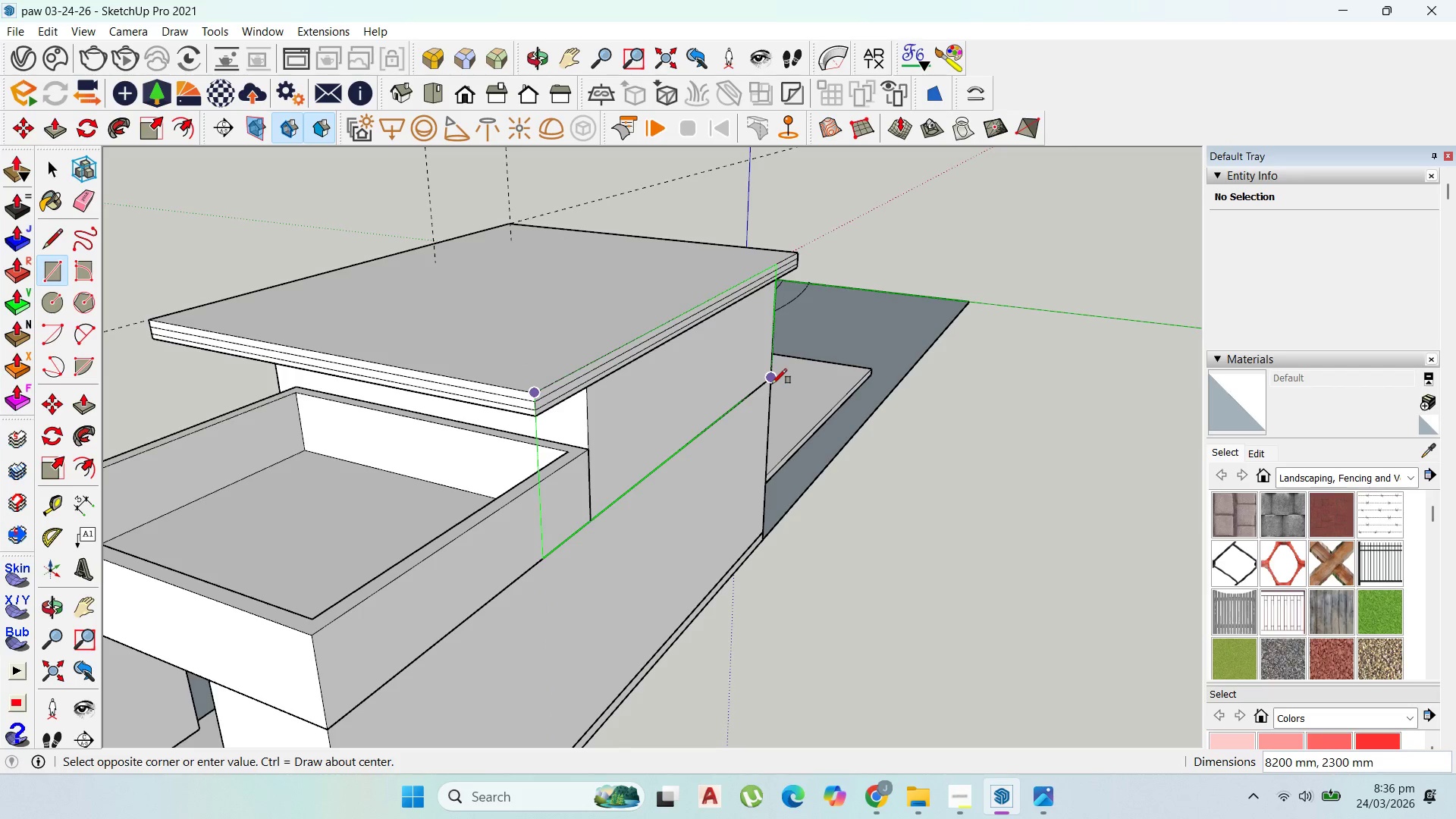 
hold_key(key=ShiftLeft, duration=0.67)
 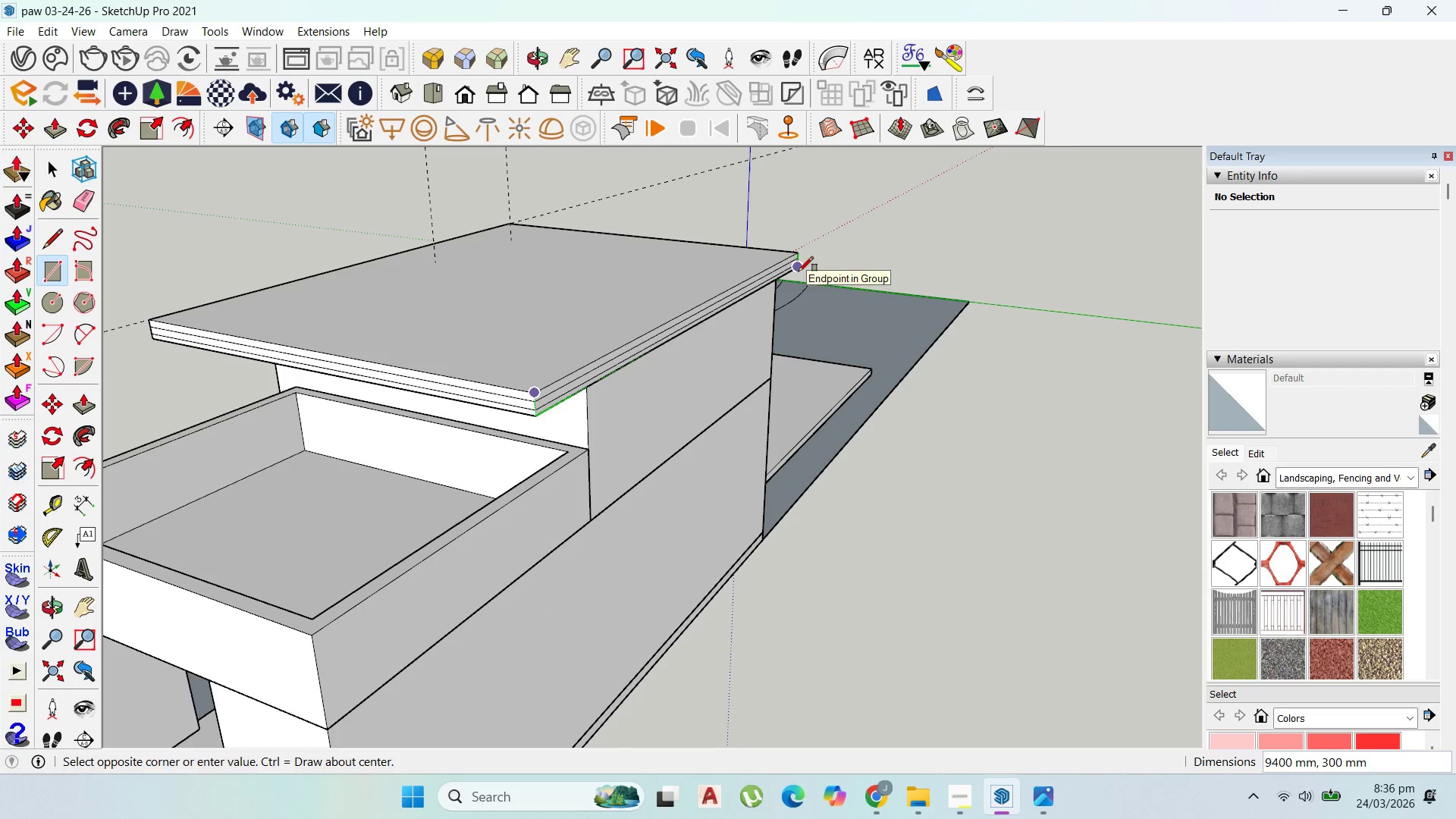 
wait(6.16)
 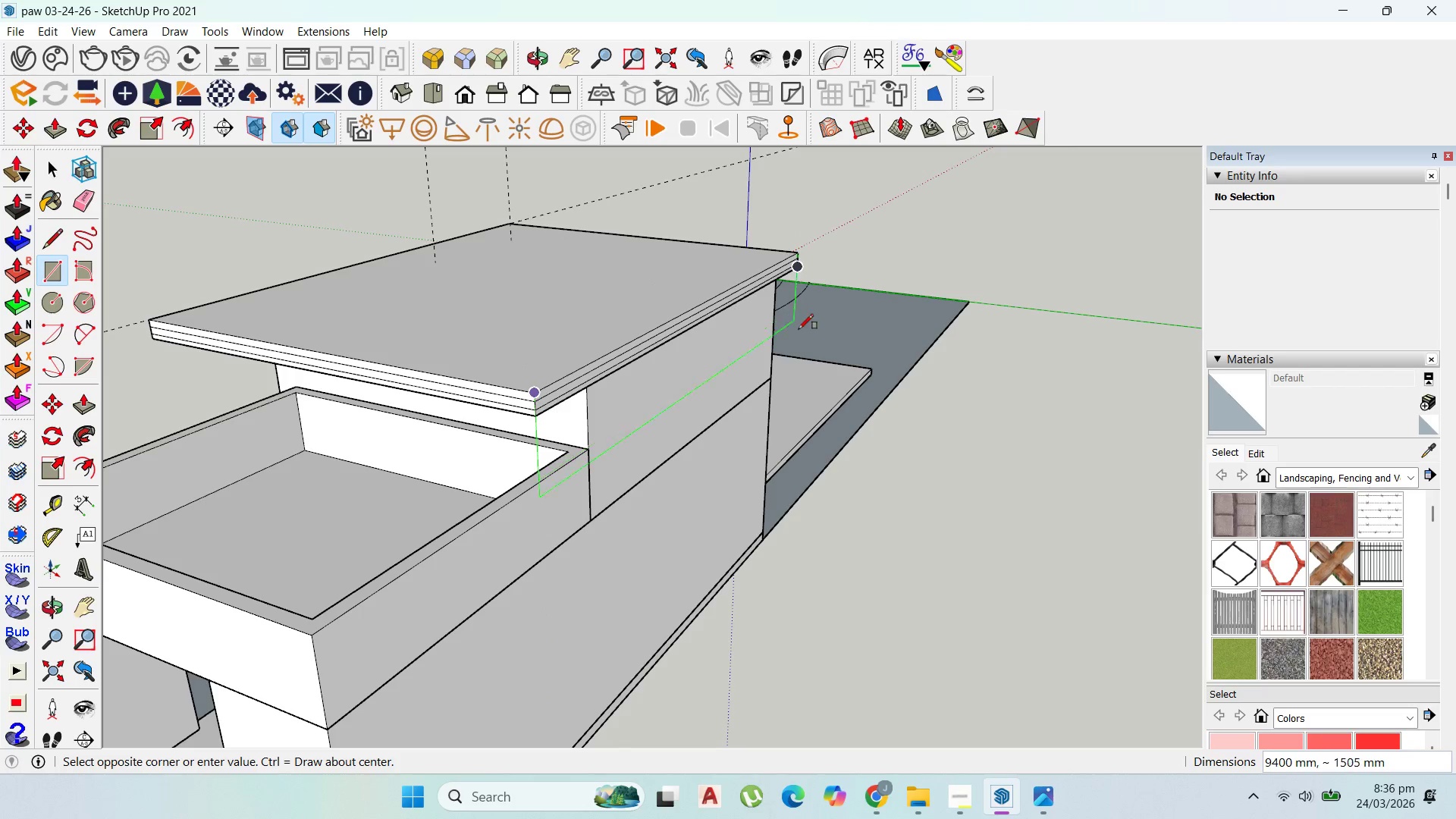 
hold_key(key=ShiftLeft, duration=1.51)
left_click([771, 384])
 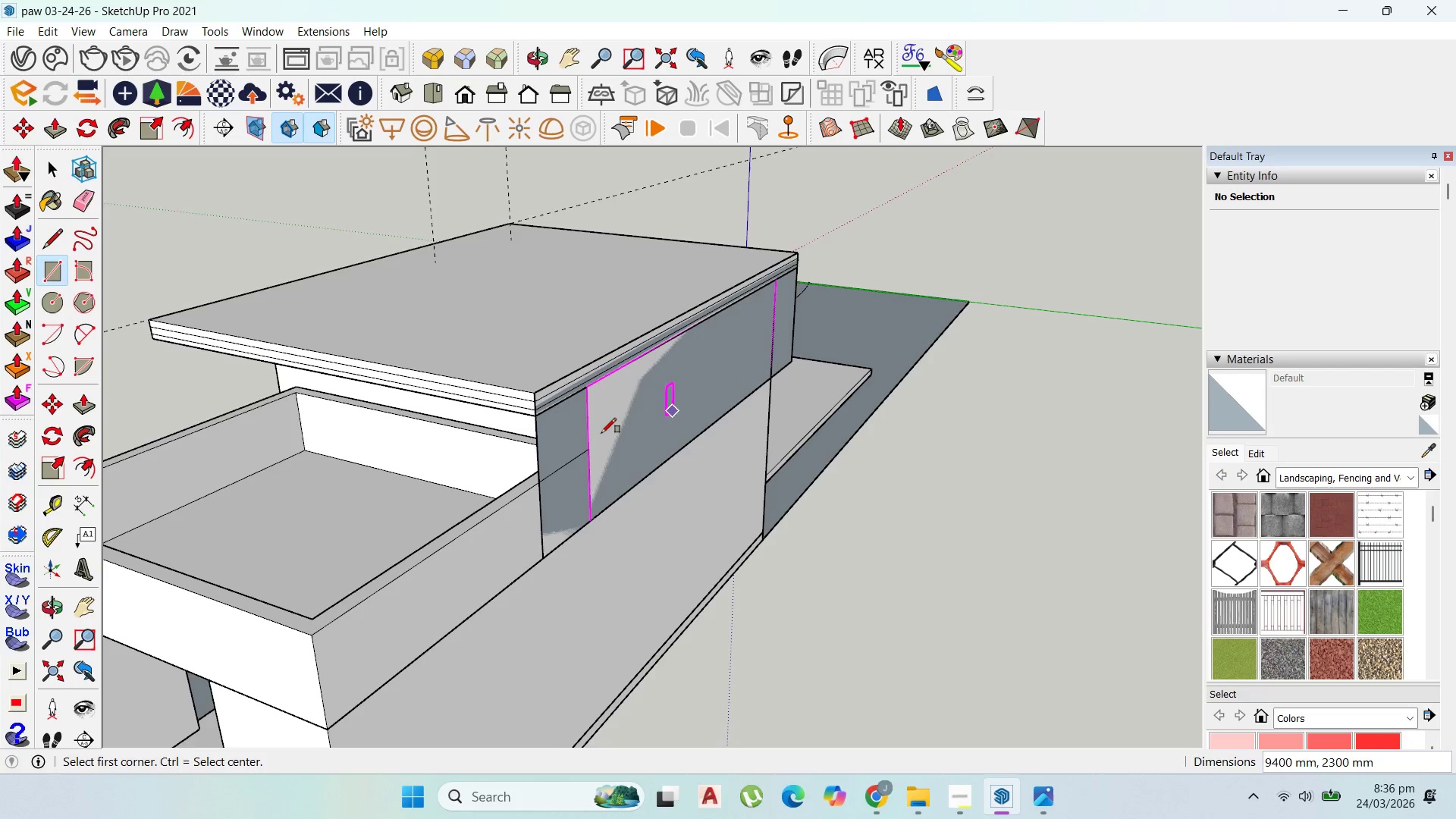 
key(Shift+ShiftLeft)
 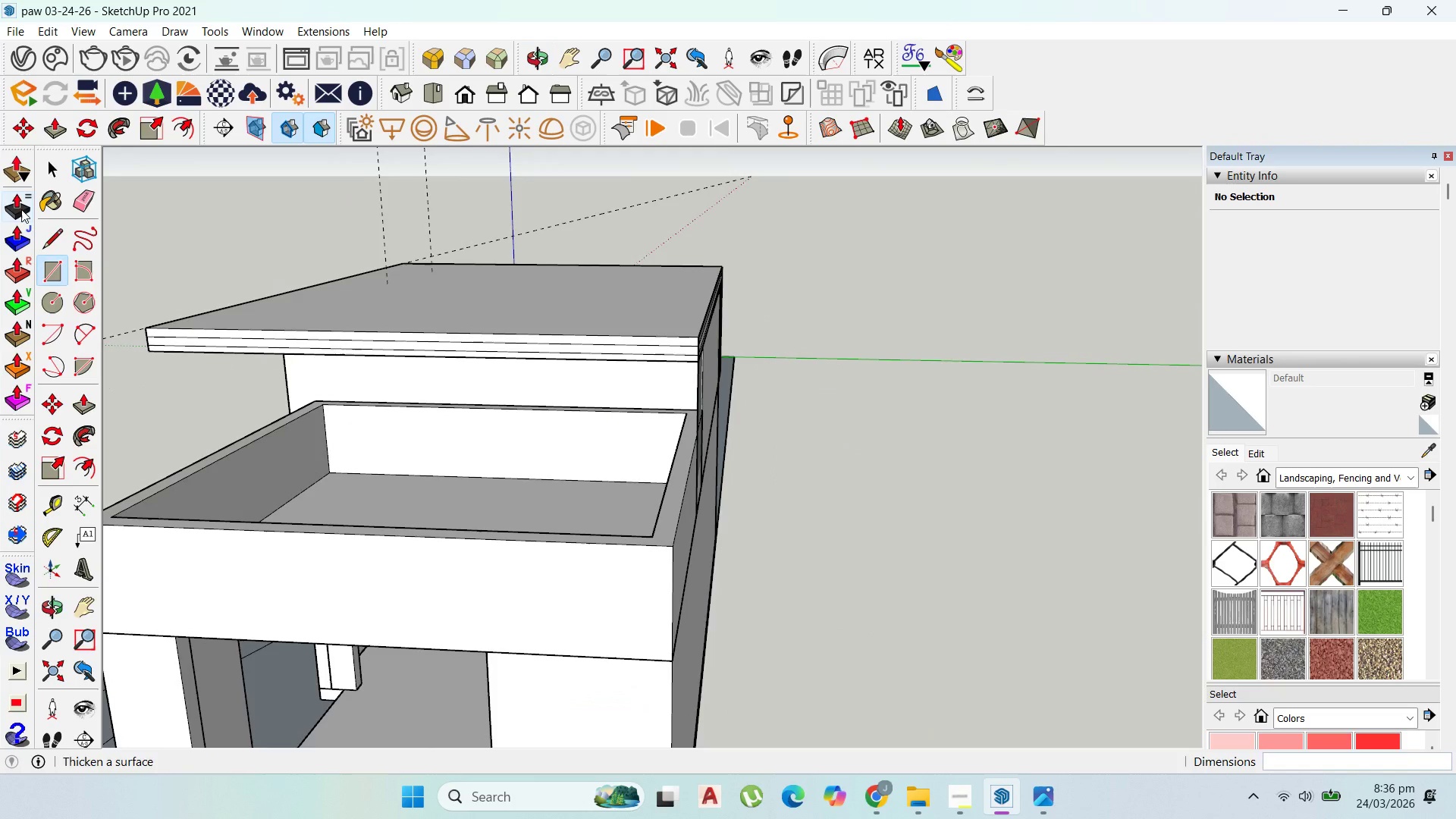 
scroll: coordinate [795, 409], scroll_direction: up, amount: 3.0
 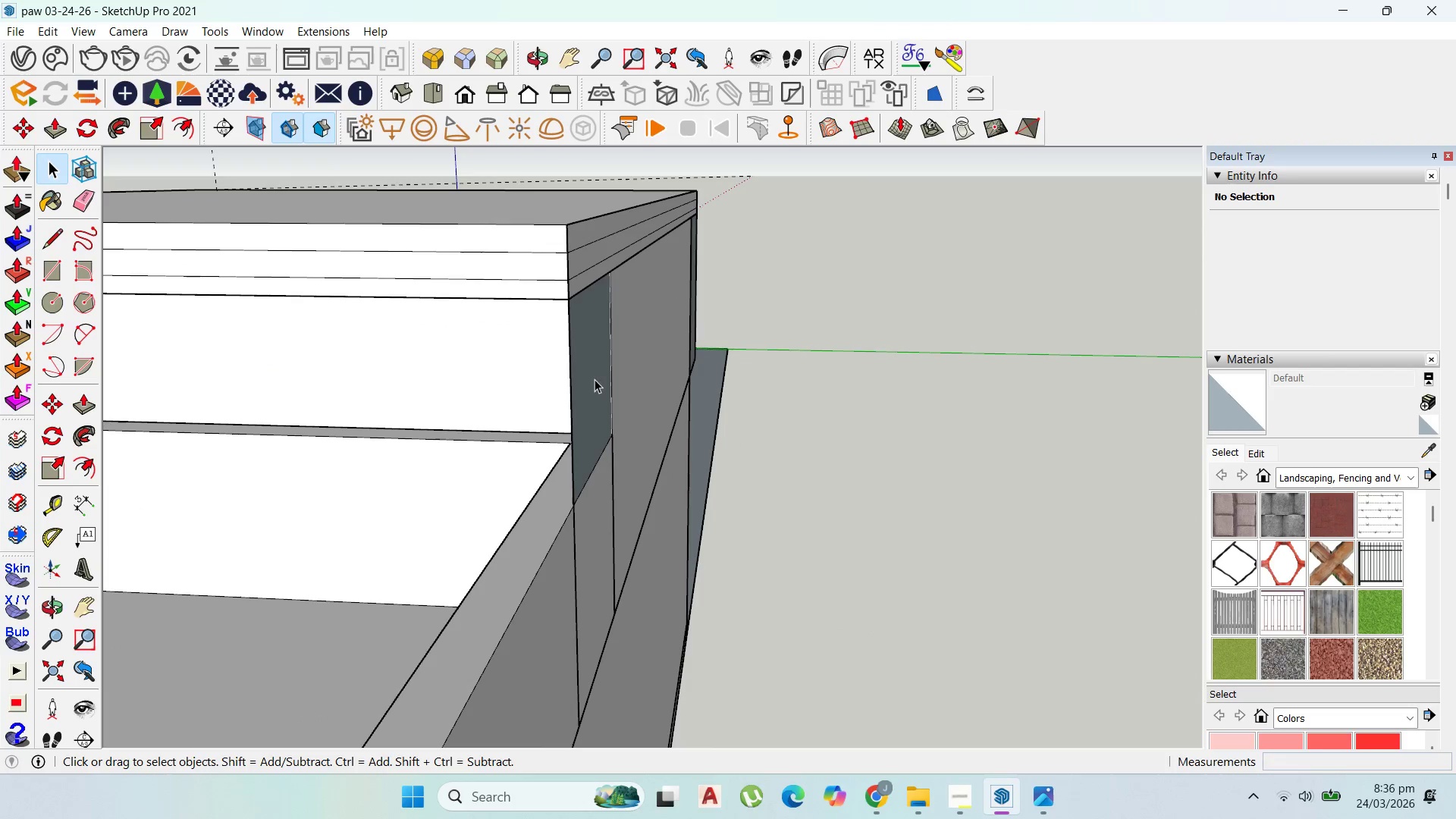 
double_click([595, 379])
 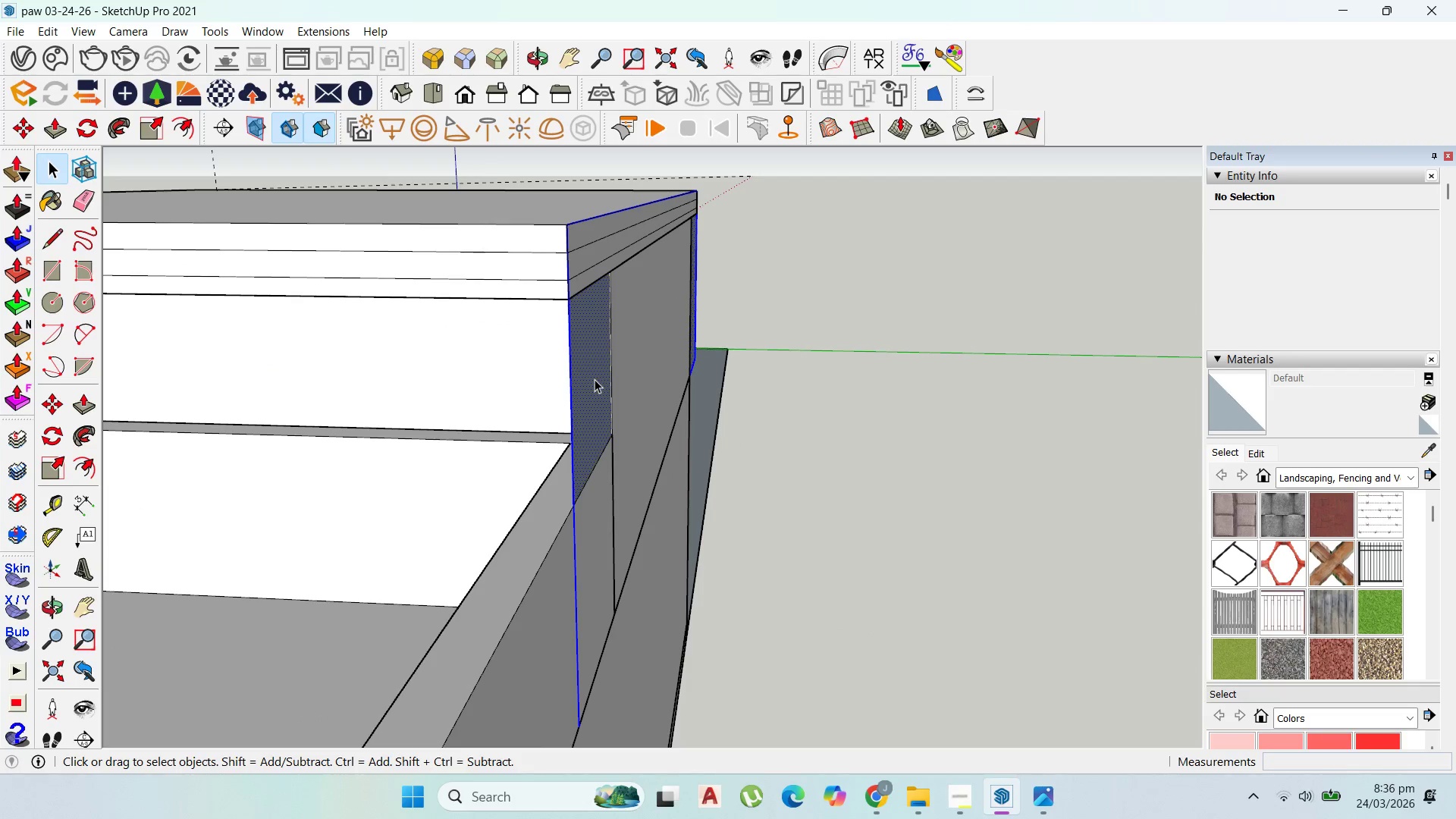 
triple_click([595, 379])
 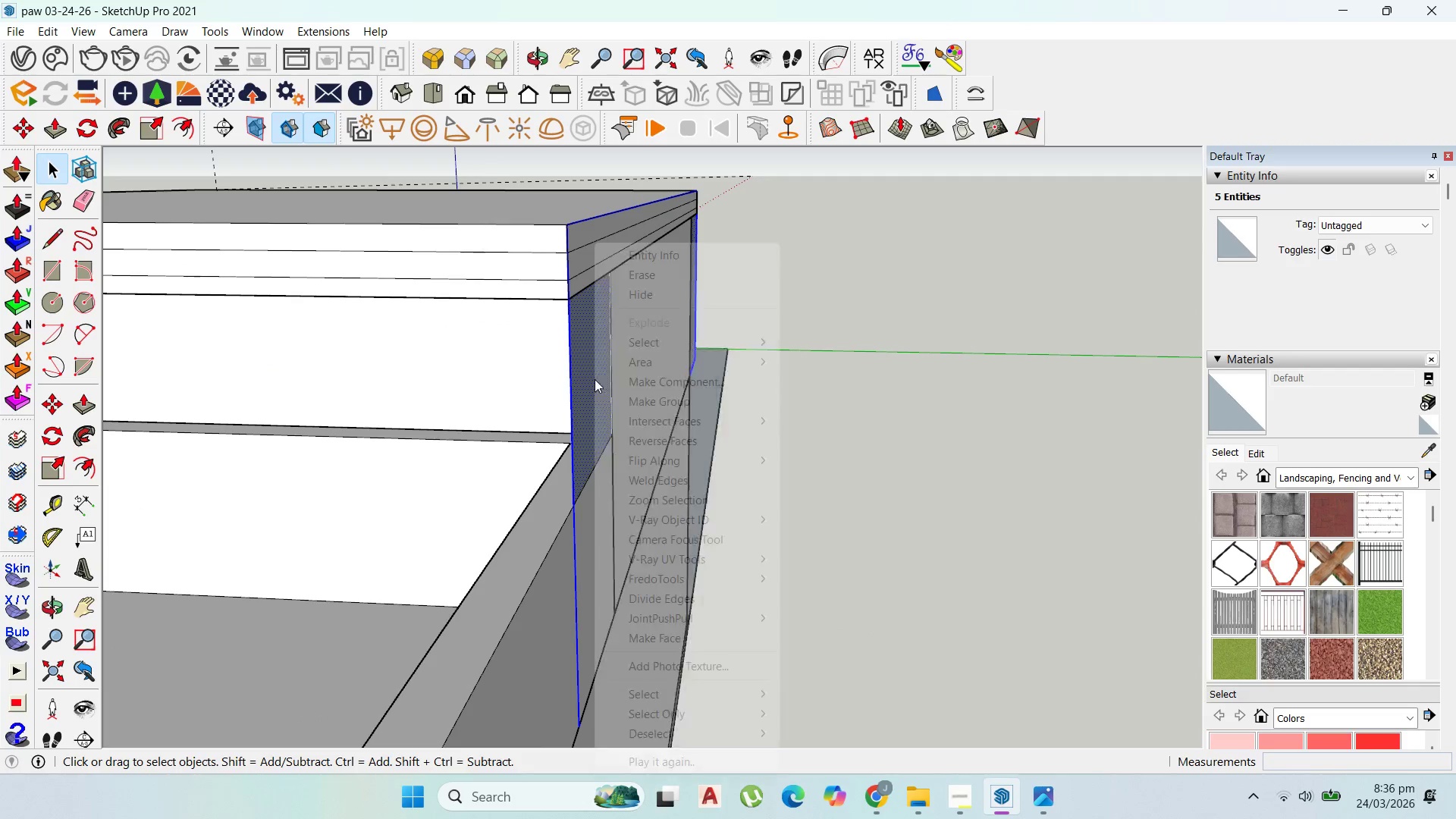 
right_click([595, 379])
 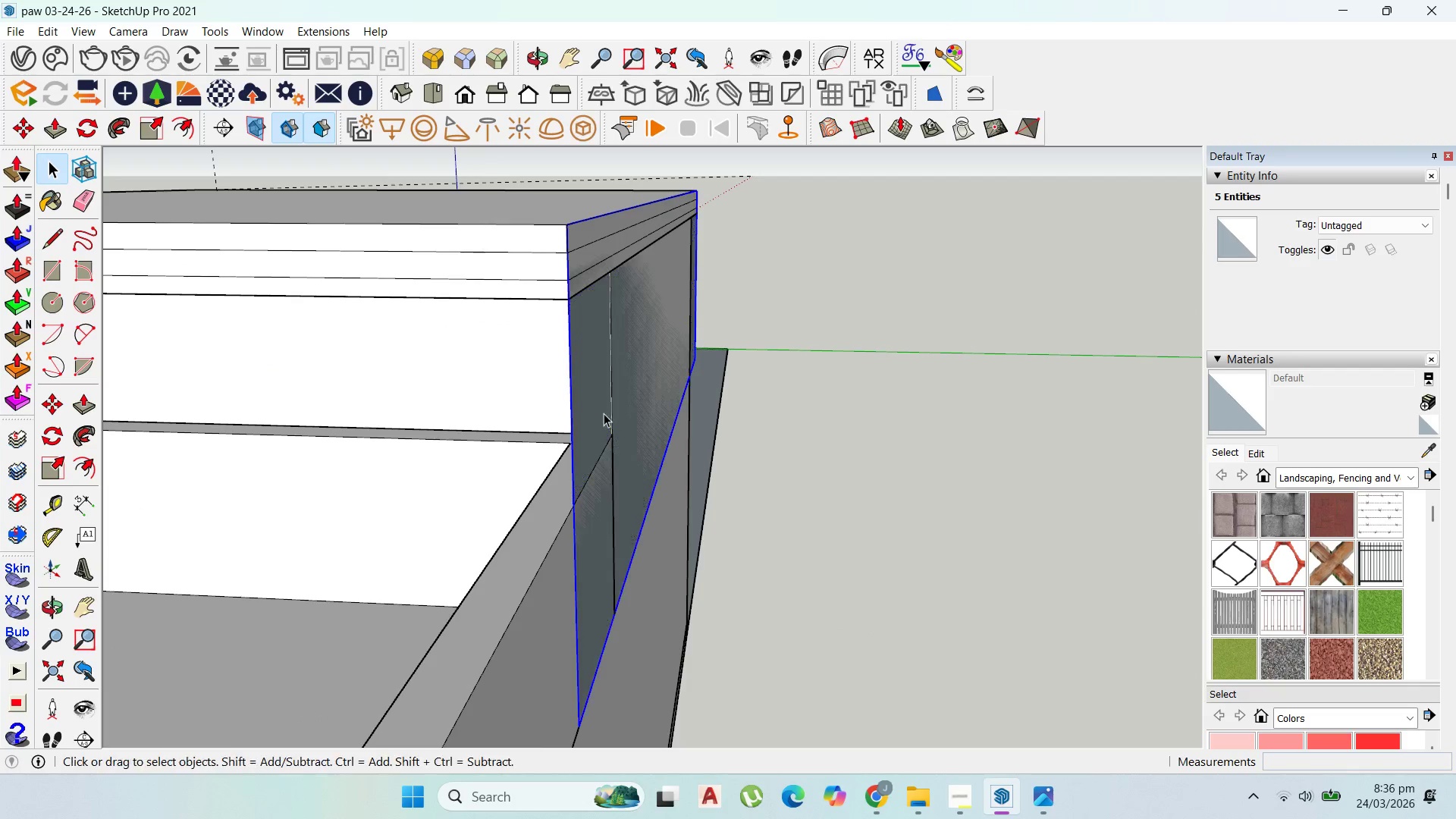 
double_click([598, 410])
 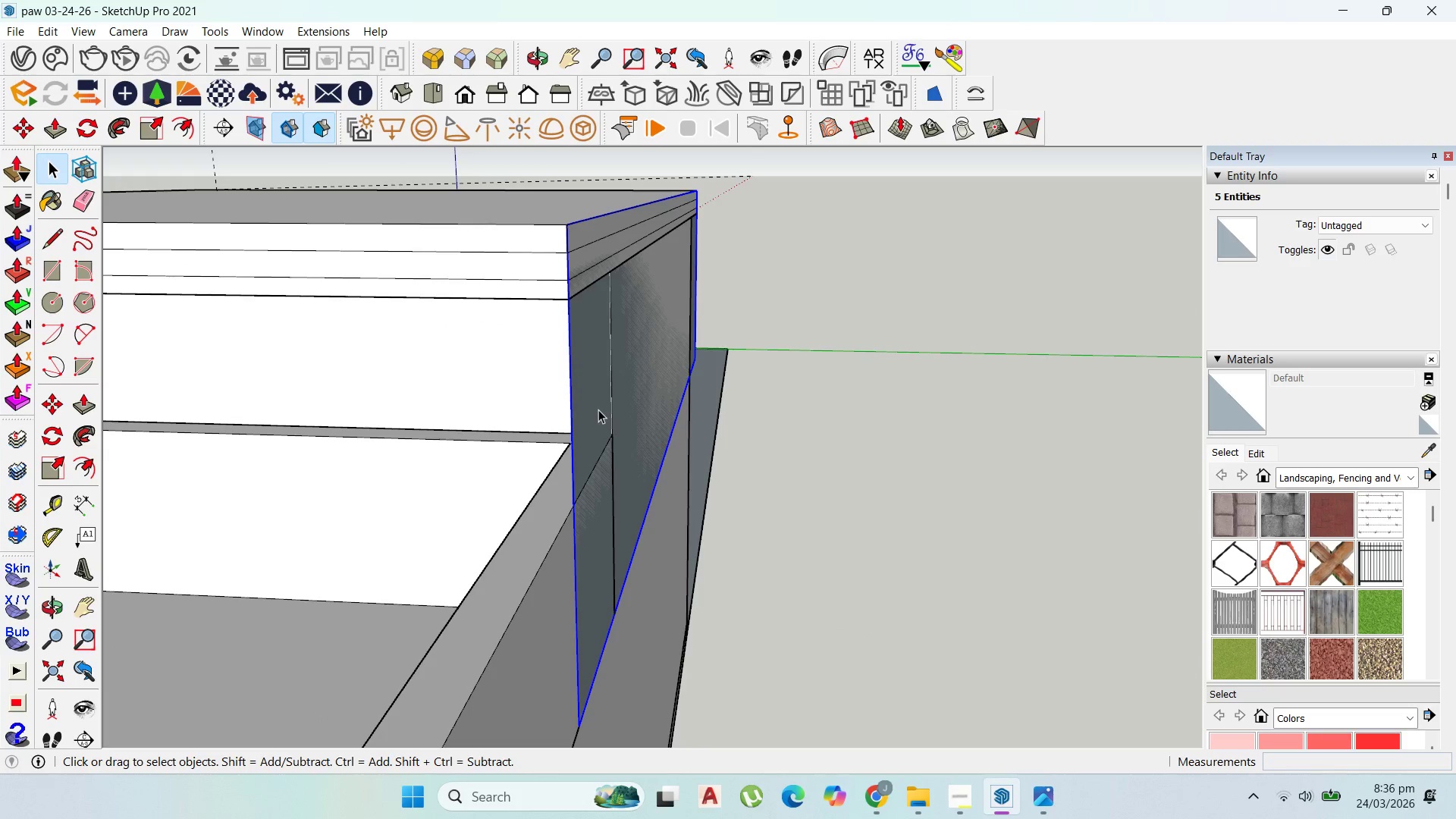 
triple_click([598, 410])
 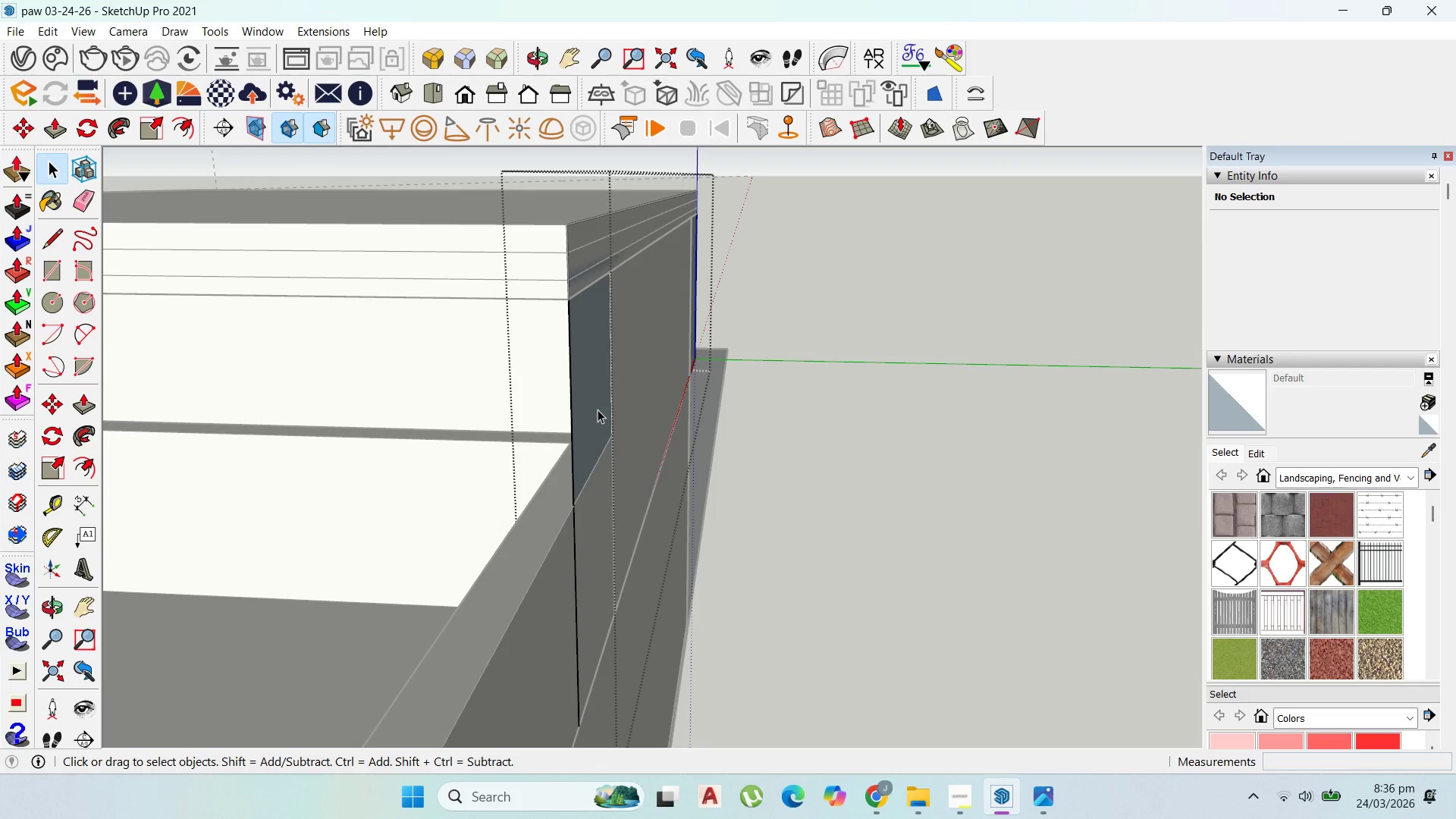 
key(P)
 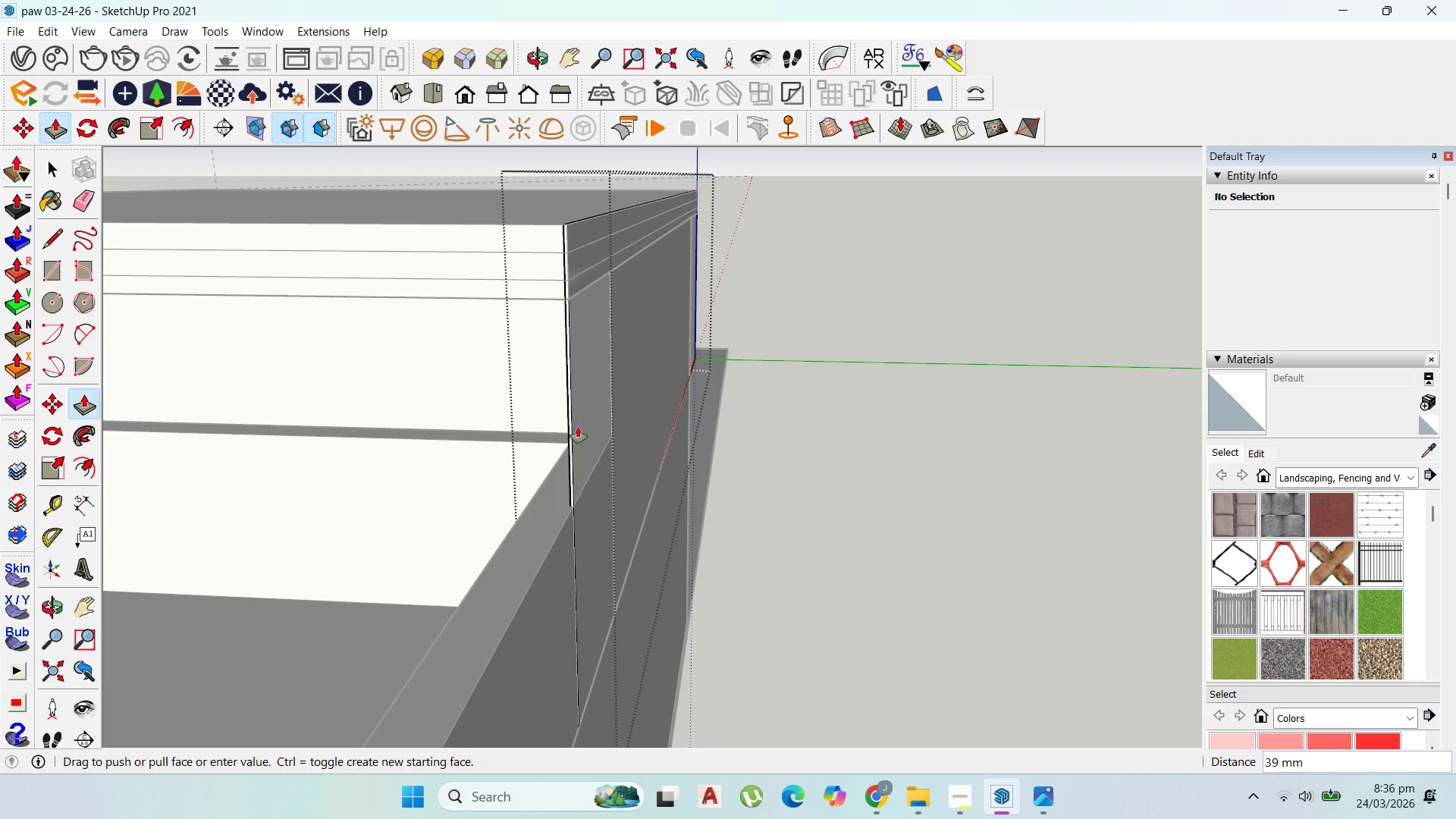 
left_click_drag(start_coordinate=[589, 413], to_coordinate=[550, 483])
 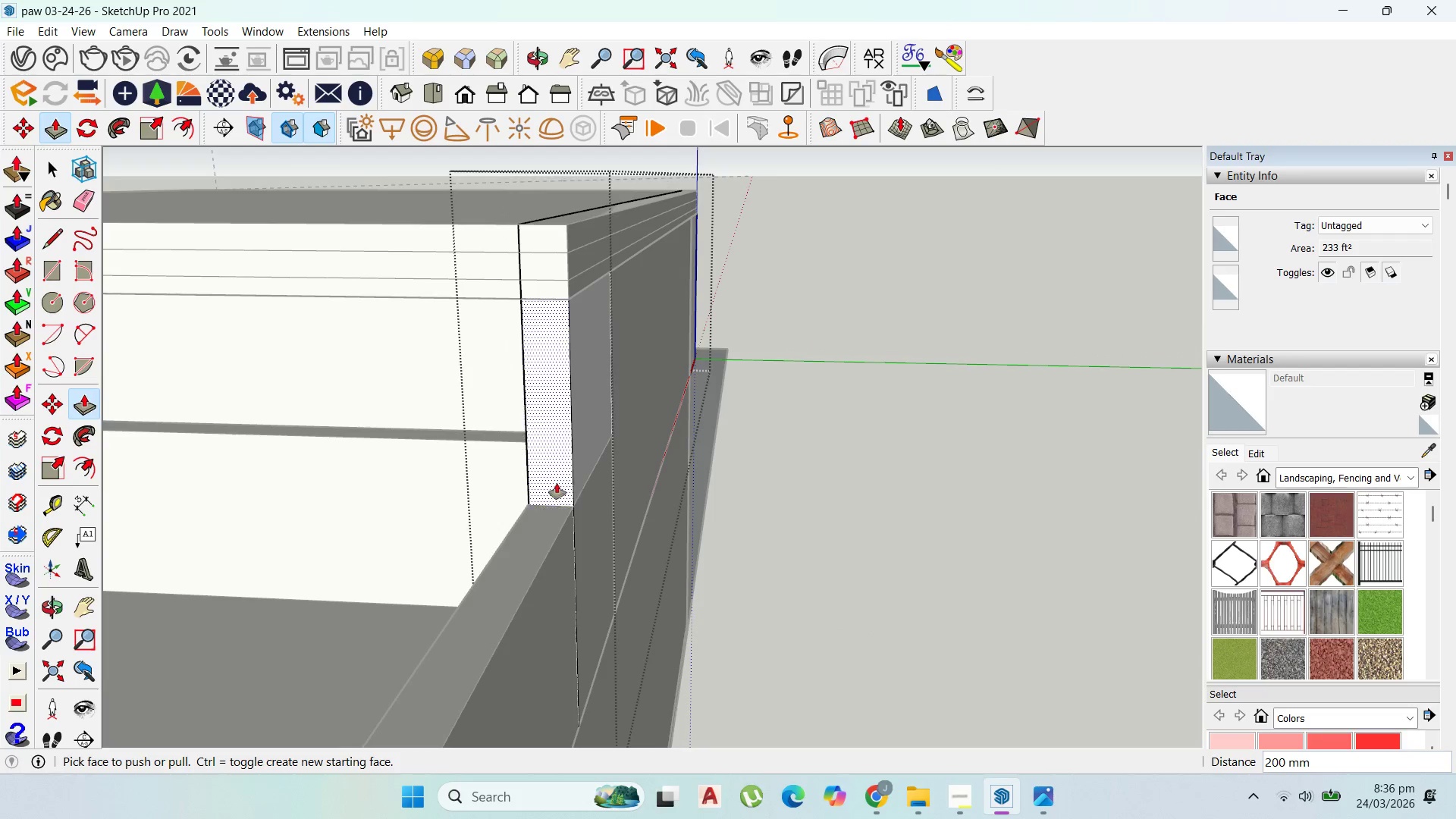 
scroll: coordinate [557, 483], scroll_direction: down, amount: 1.0
 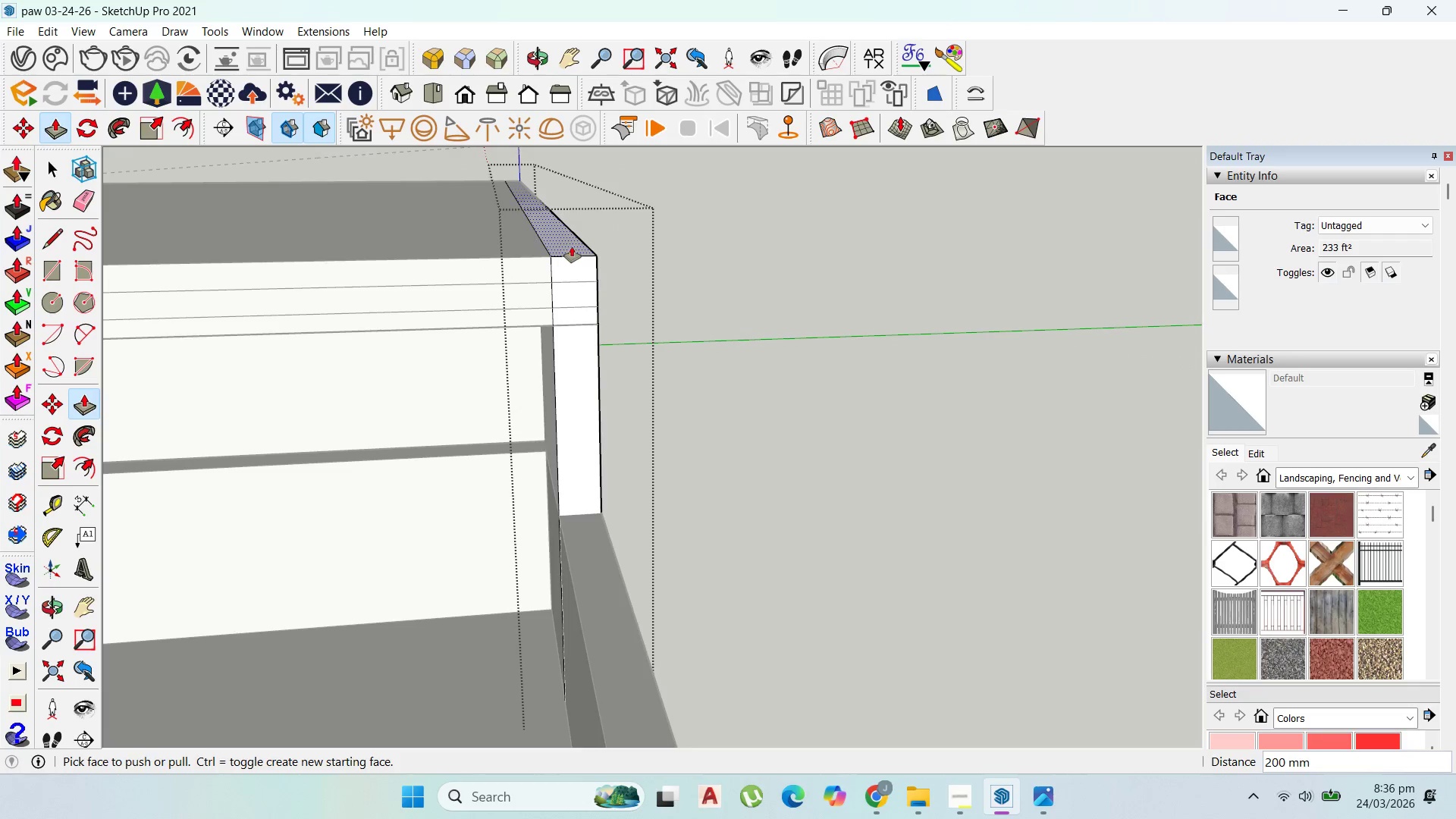 
left_click_drag(start_coordinate=[572, 245], to_coordinate=[634, 191])
 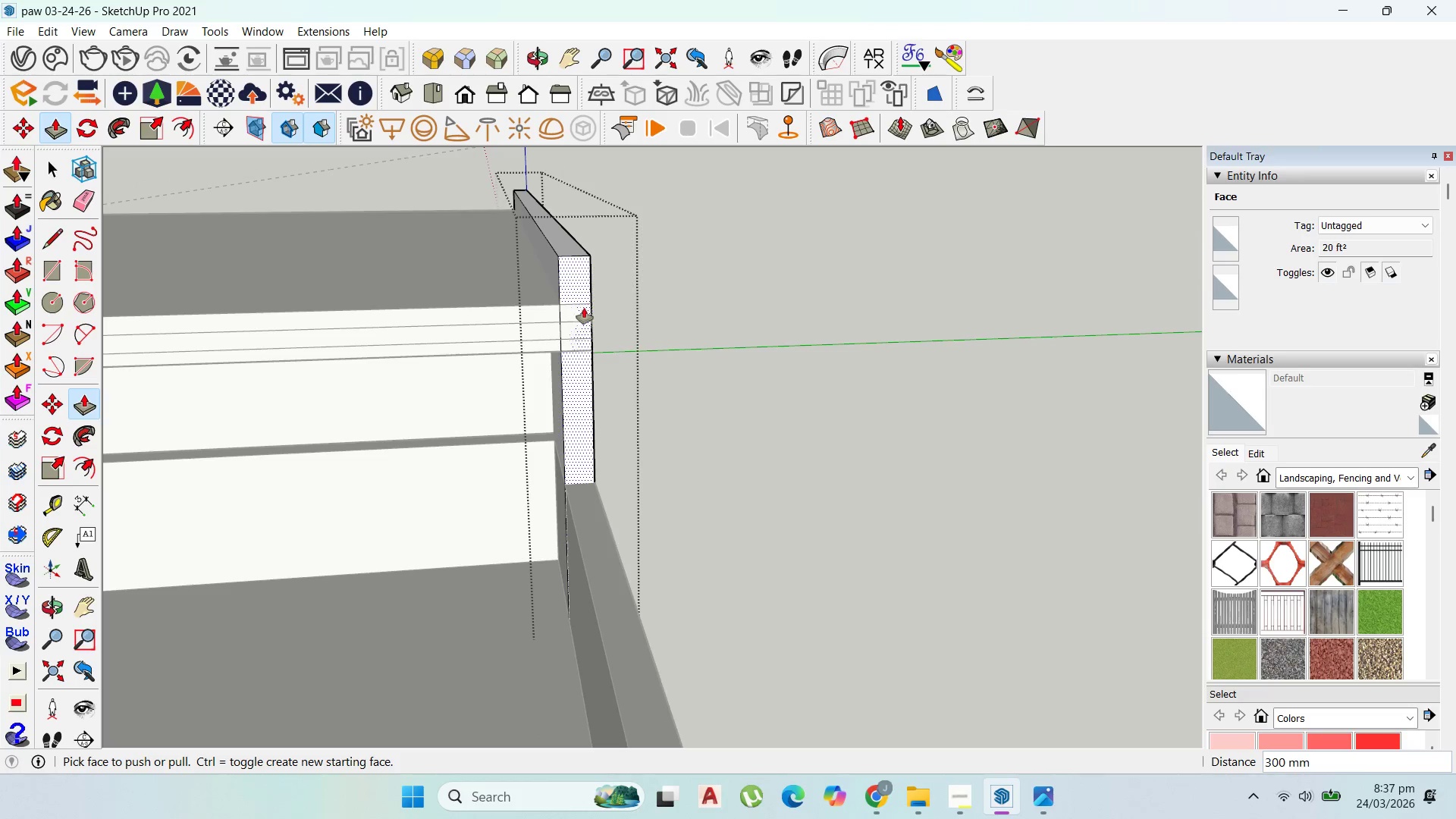 
type(300)
 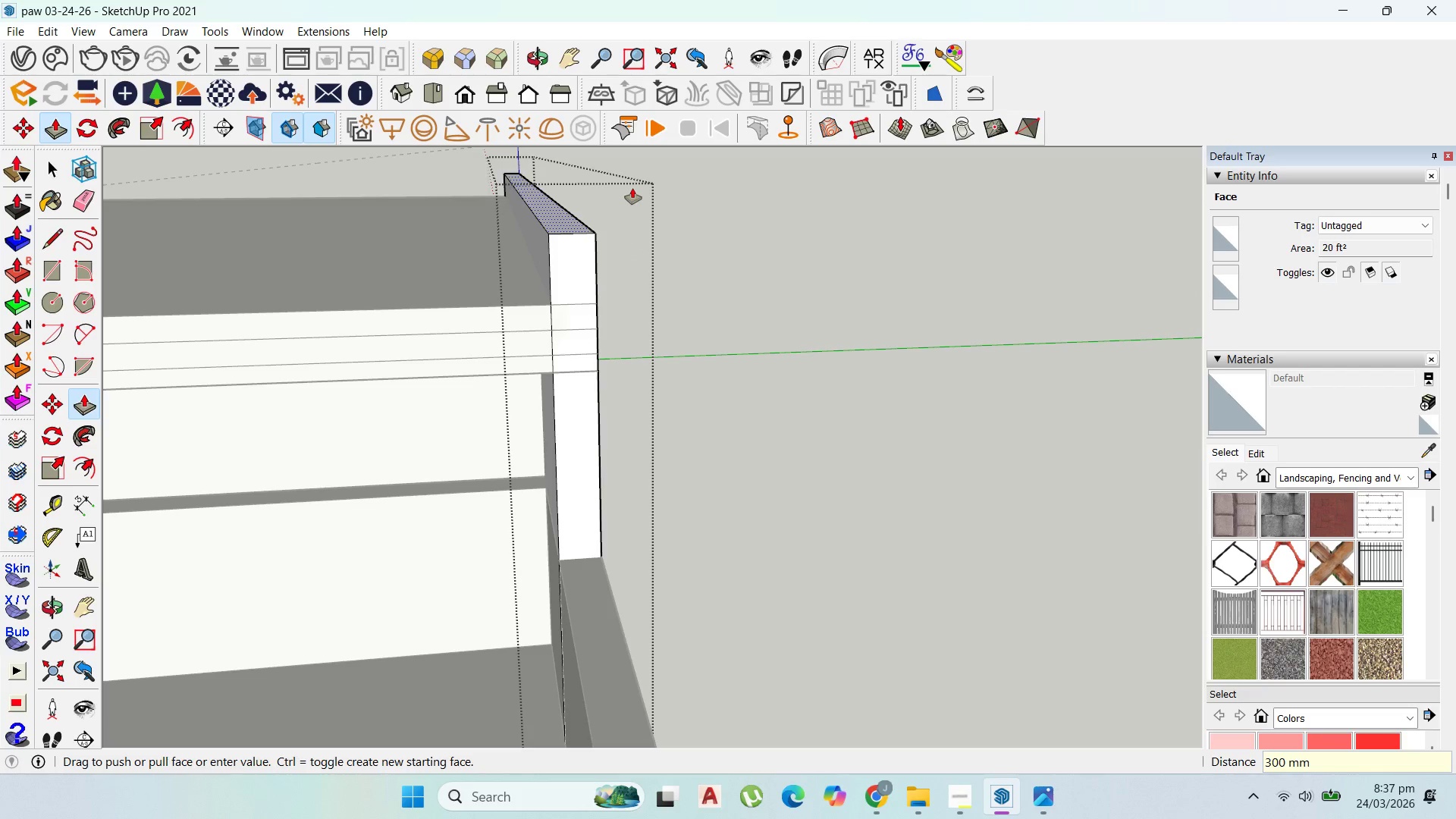 
key(Enter)
 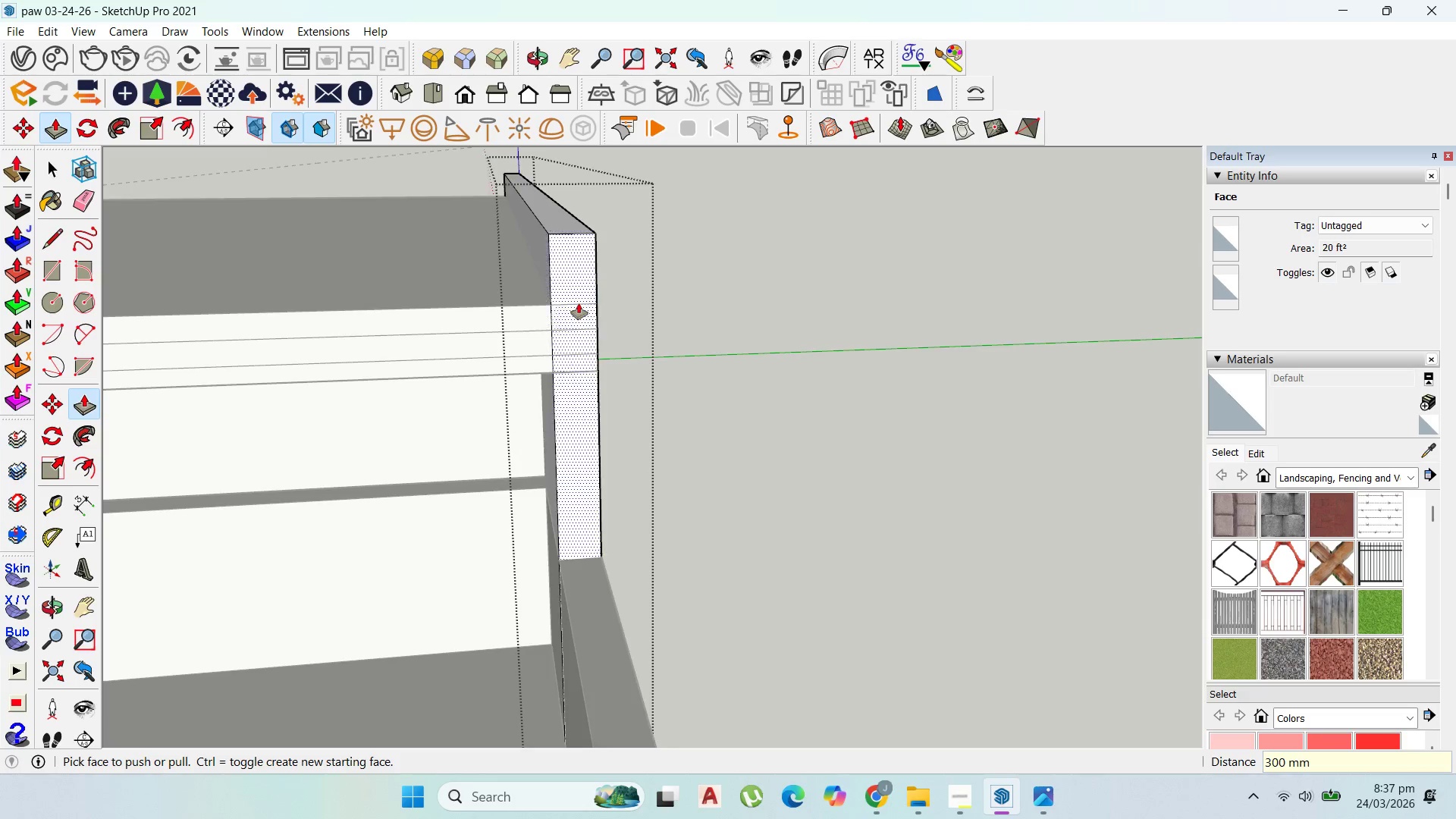 
left_click_drag(start_coordinate=[581, 303], to_coordinate=[587, 329])
 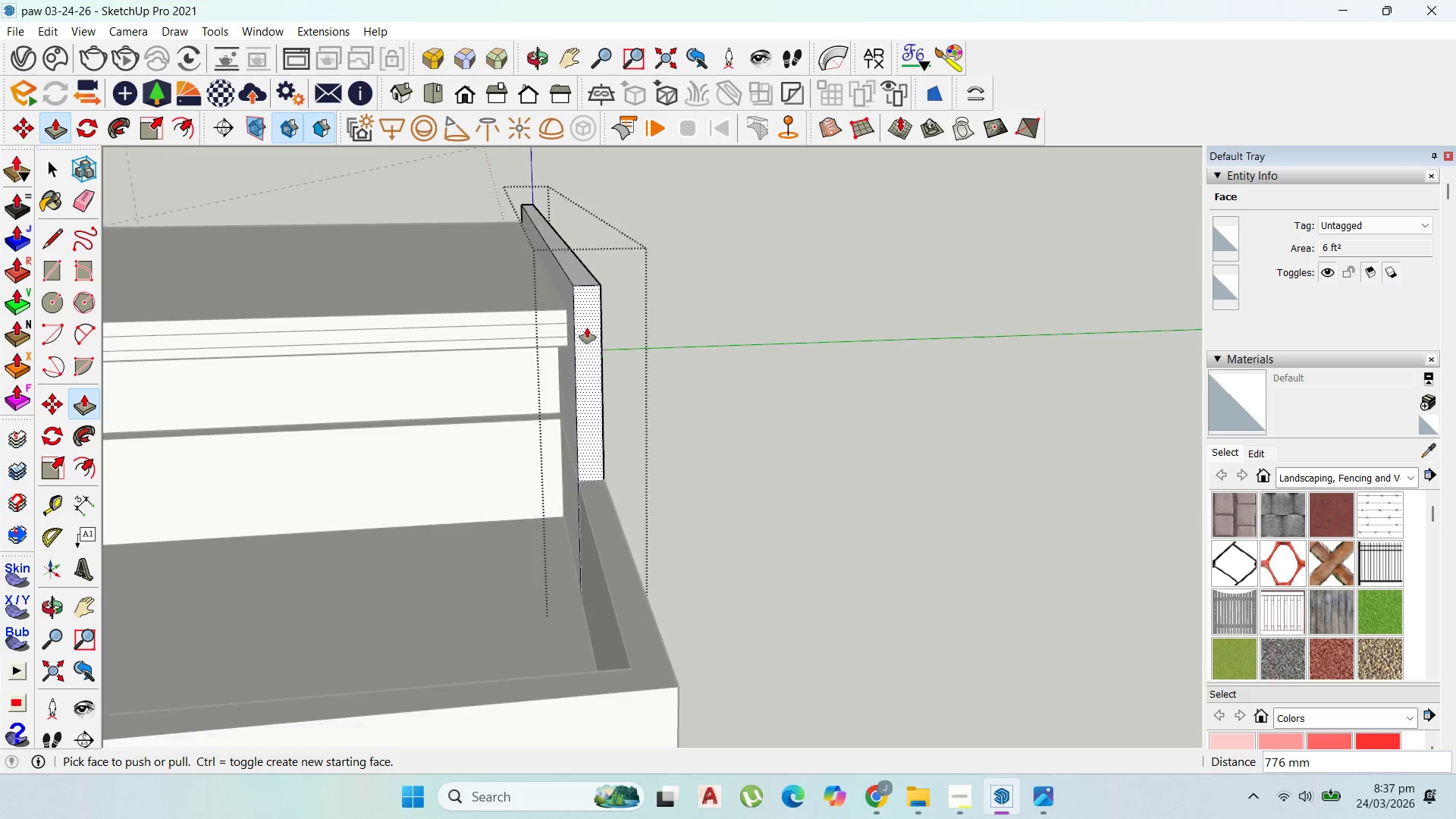 
scroll: coordinate [868, 259], scroll_direction: down, amount: 19.0
 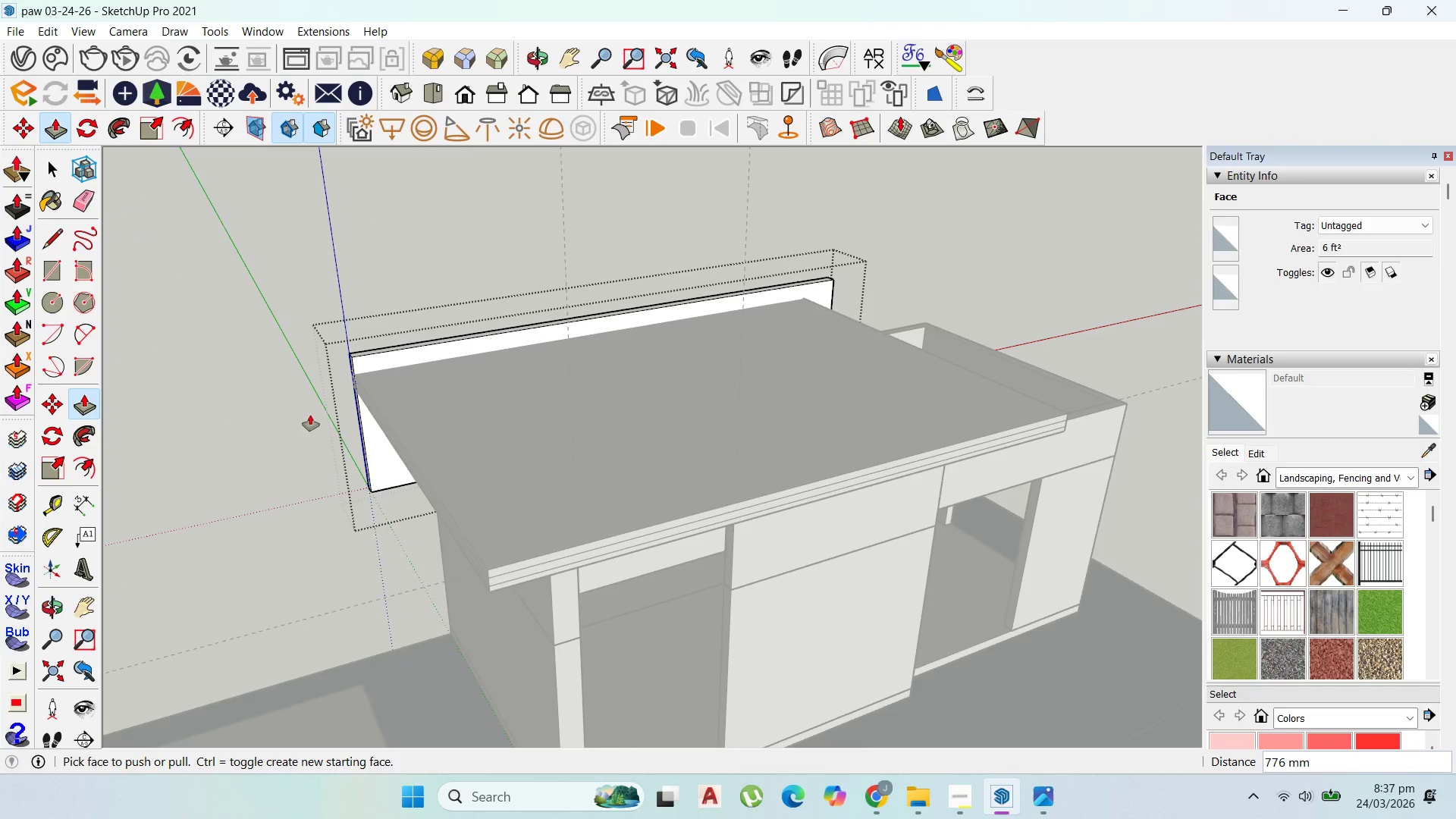 
left_click_drag(start_coordinate=[358, 361], to_coordinate=[318, 372])
 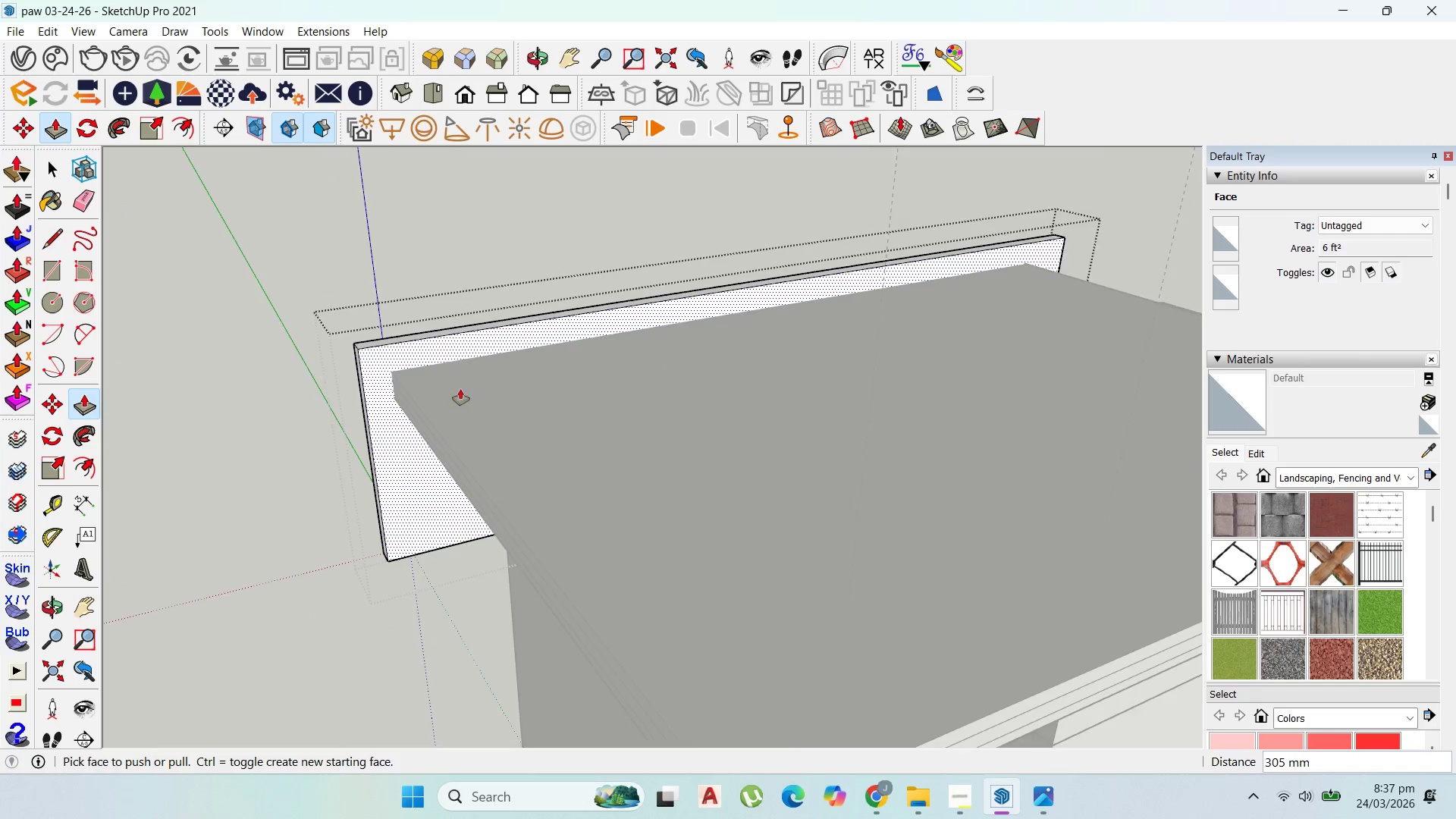 
scroll: coordinate [358, 363], scroll_direction: up, amount: 10.0
 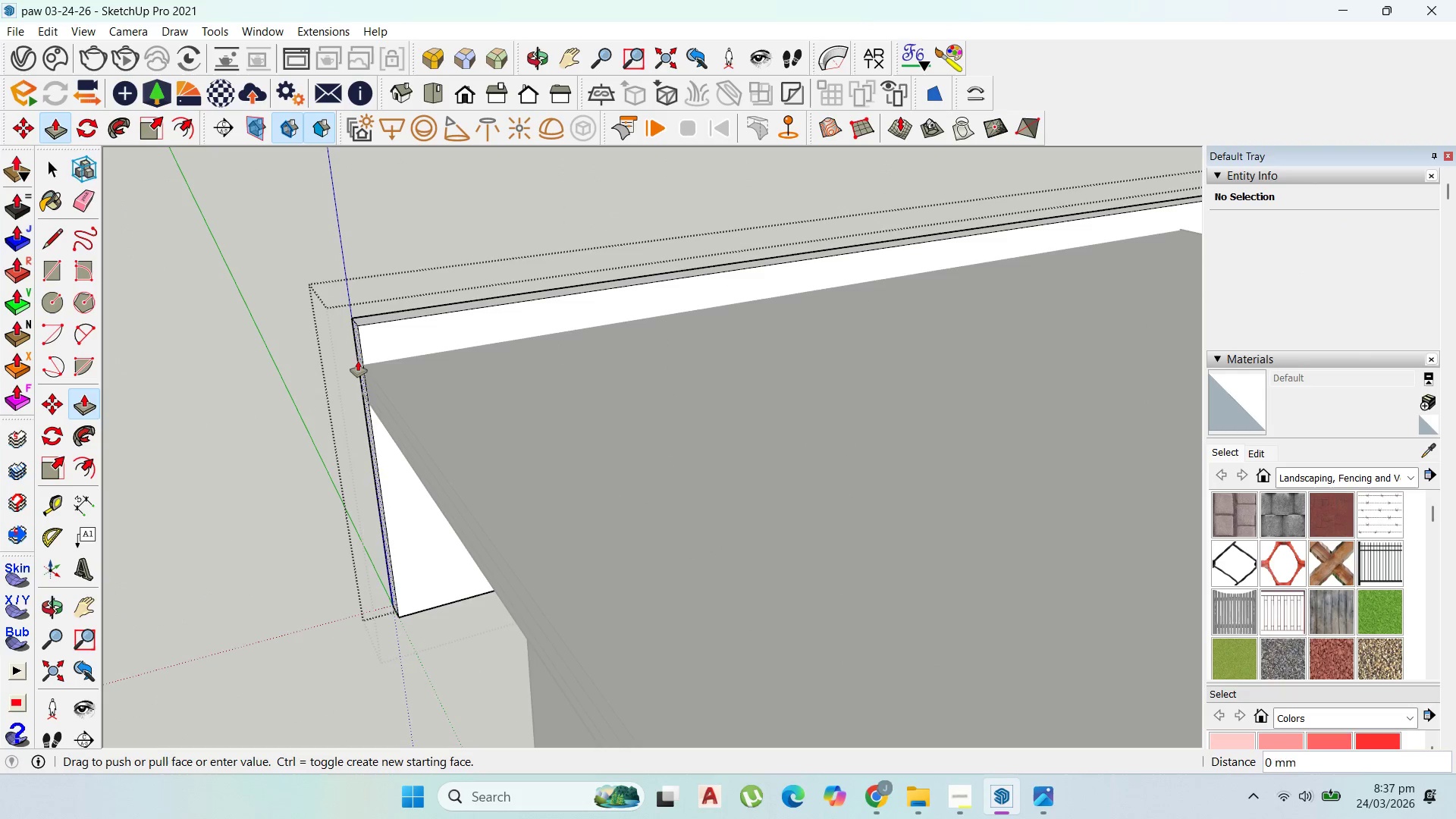 
scroll: coordinate [533, 369], scroll_direction: down, amount: 10.0
 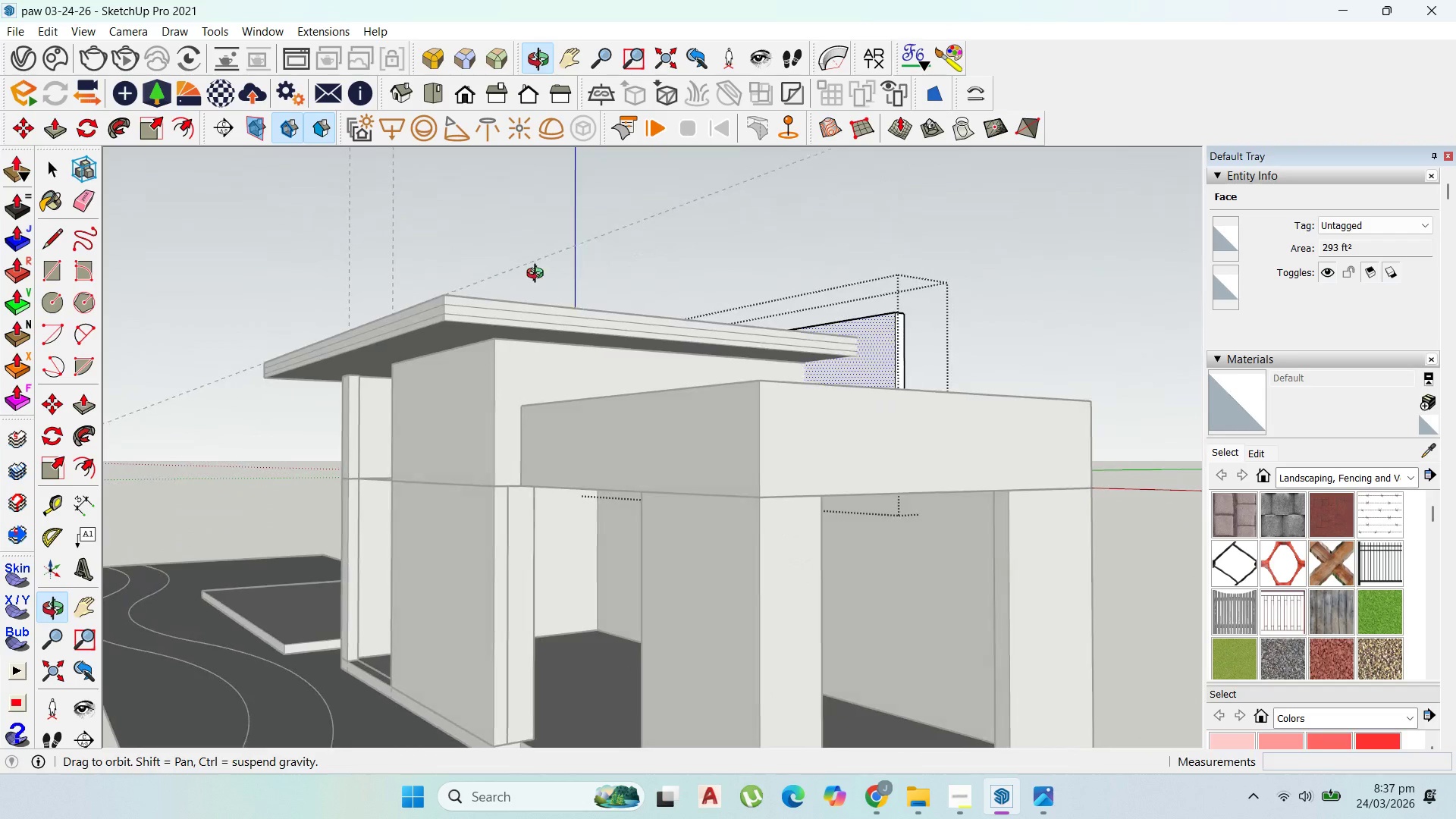 
key(Escape)
 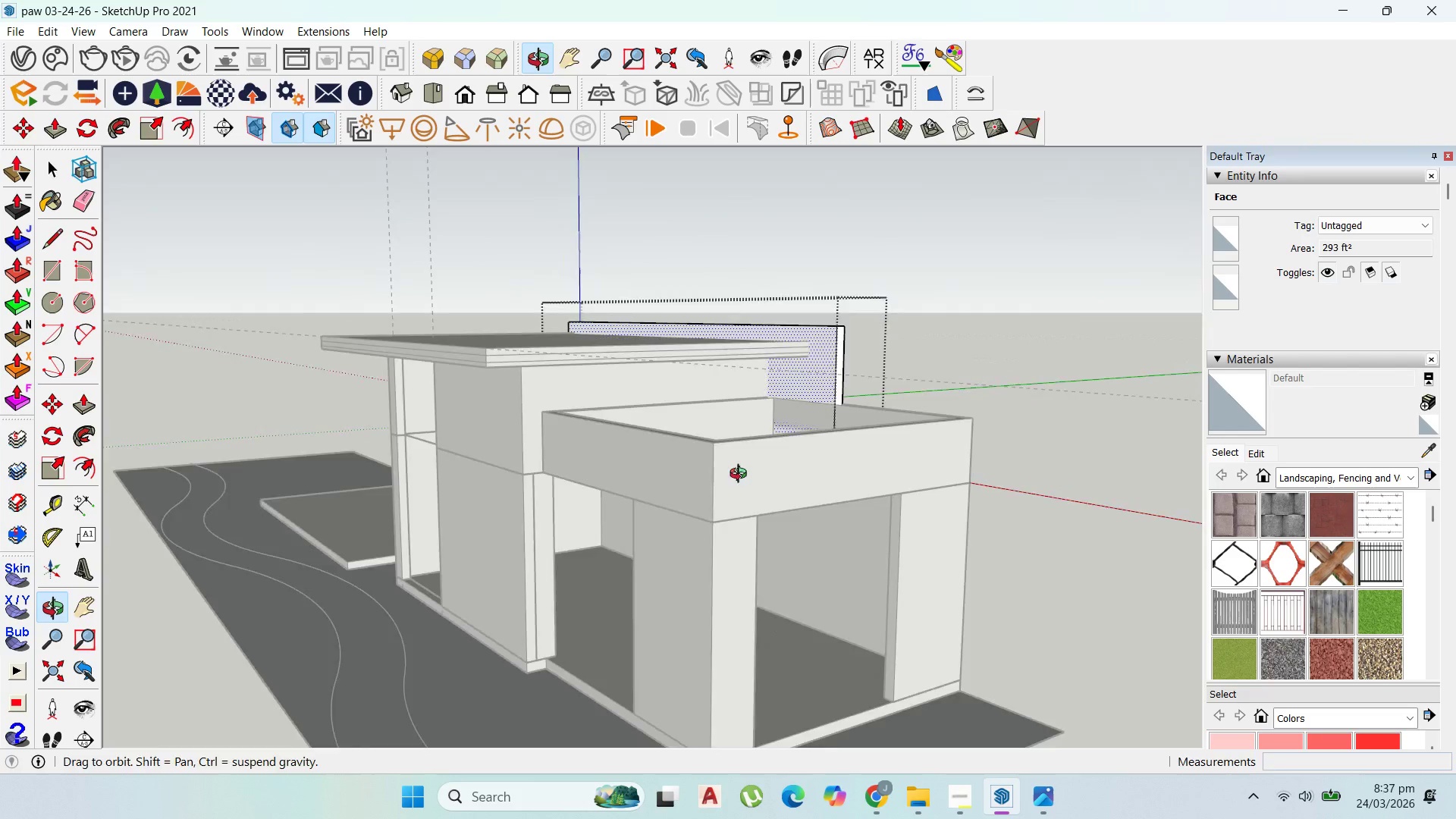 
scroll: coordinate [614, 318], scroll_direction: down, amount: 3.0
 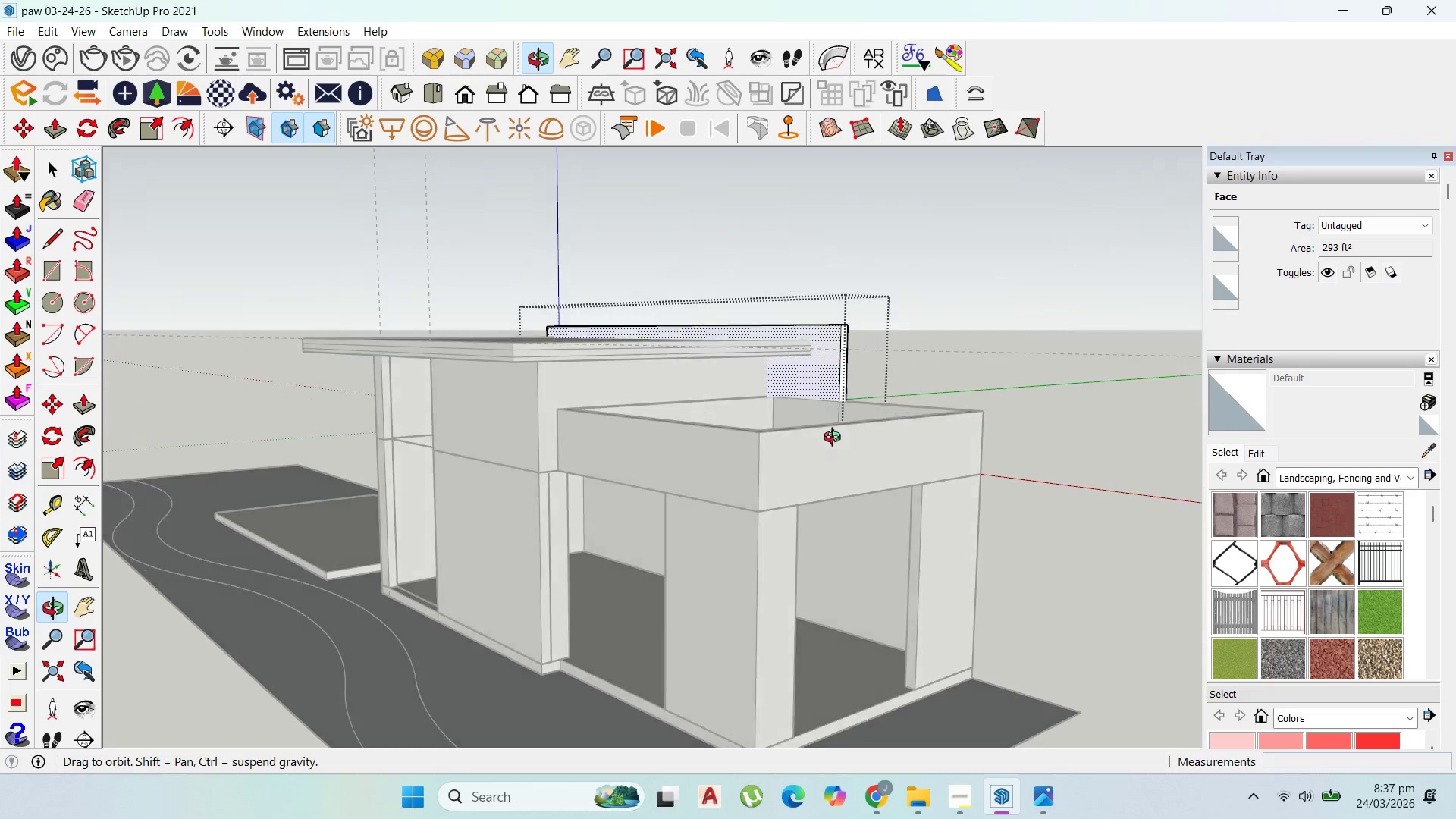 
left_click_drag(start_coordinate=[832, 399], to_coordinate=[815, 393])
 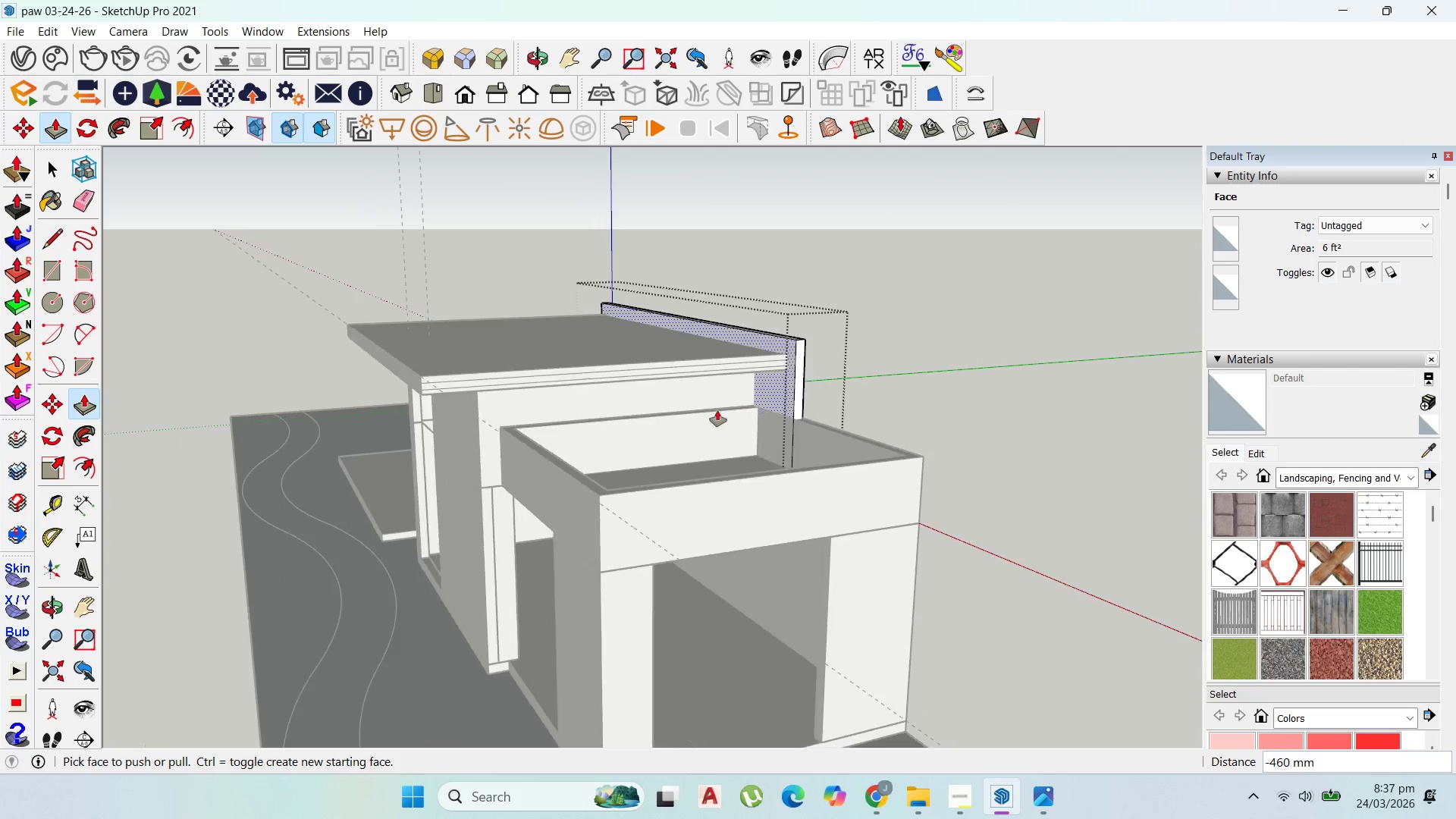 
scroll: coordinate [820, 390], scroll_direction: up, amount: 2.0
 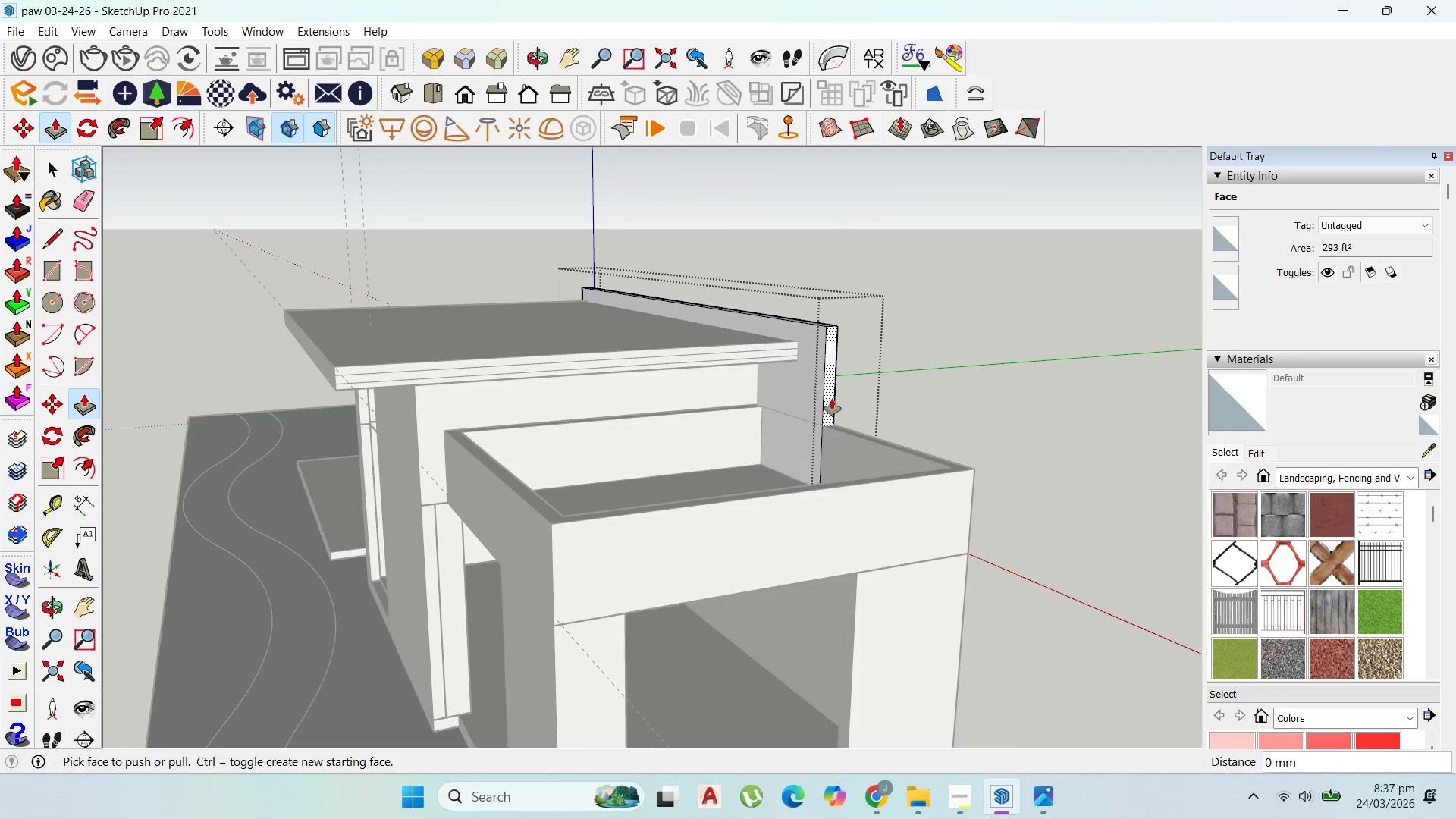 
scroll: coordinate [728, 413], scroll_direction: down, amount: 2.0
 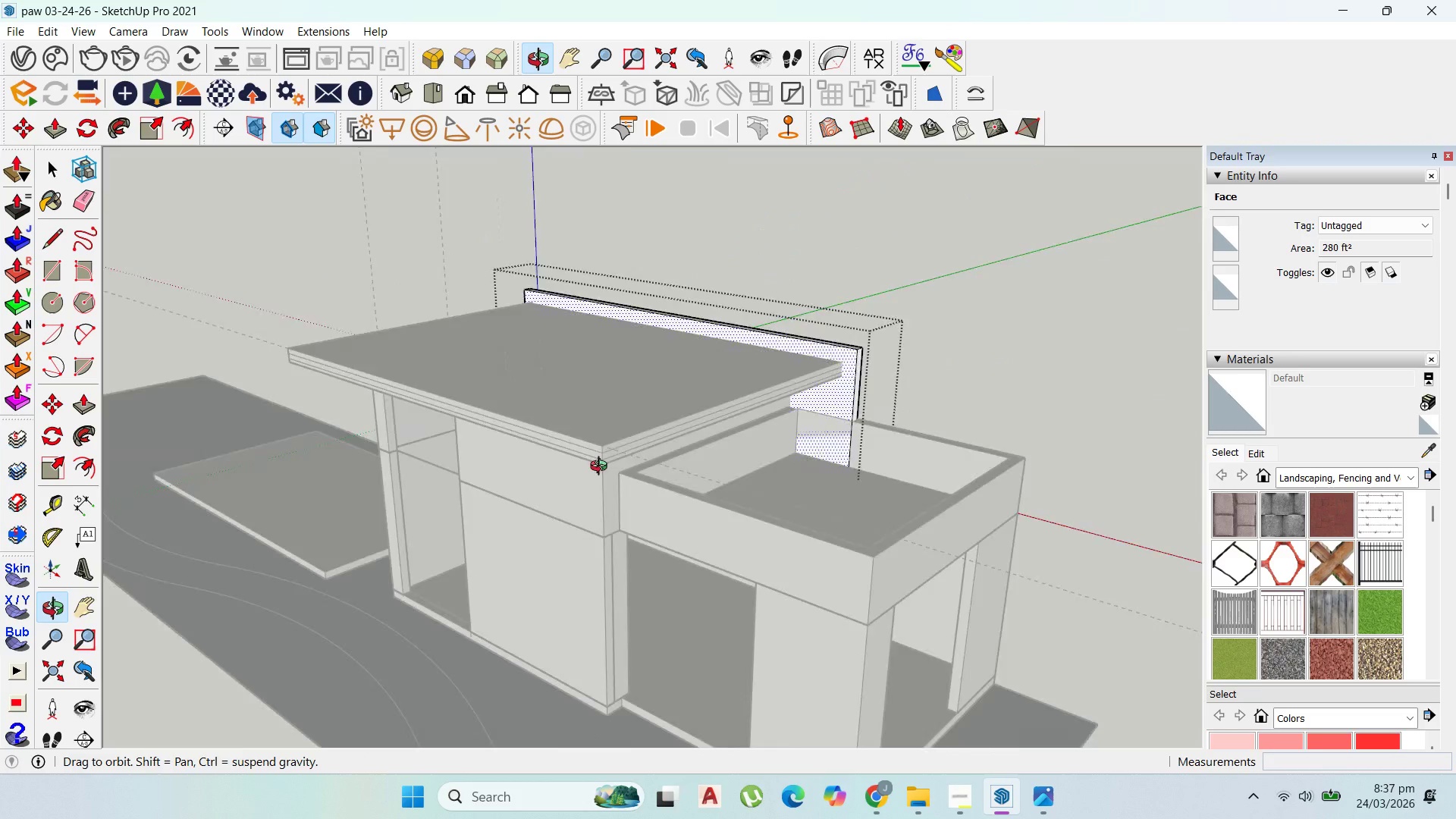 
left_click_drag(start_coordinate=[721, 387], to_coordinate=[722, 375])
 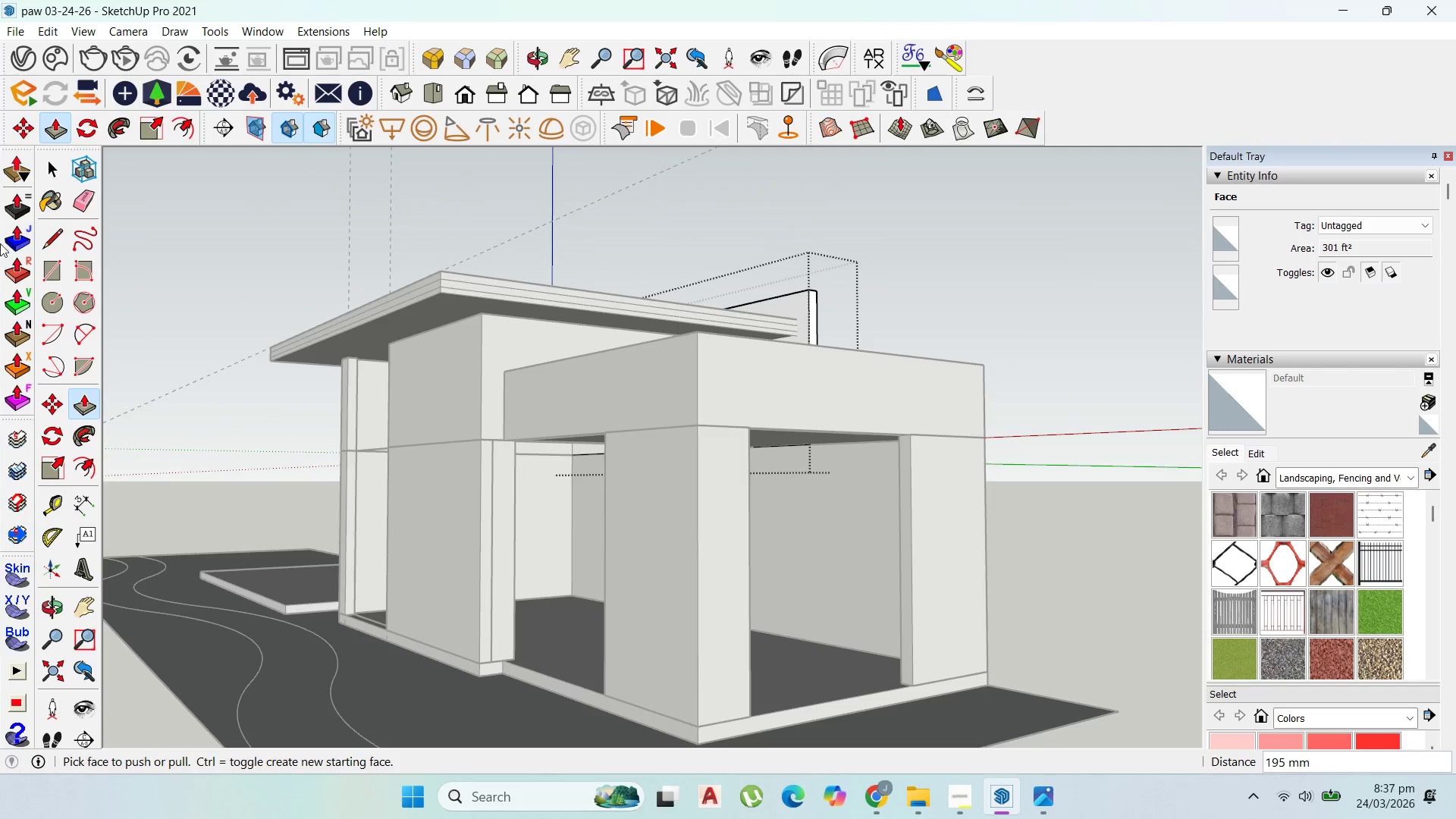 
scroll: coordinate [733, 393], scroll_direction: up, amount: 1.0
 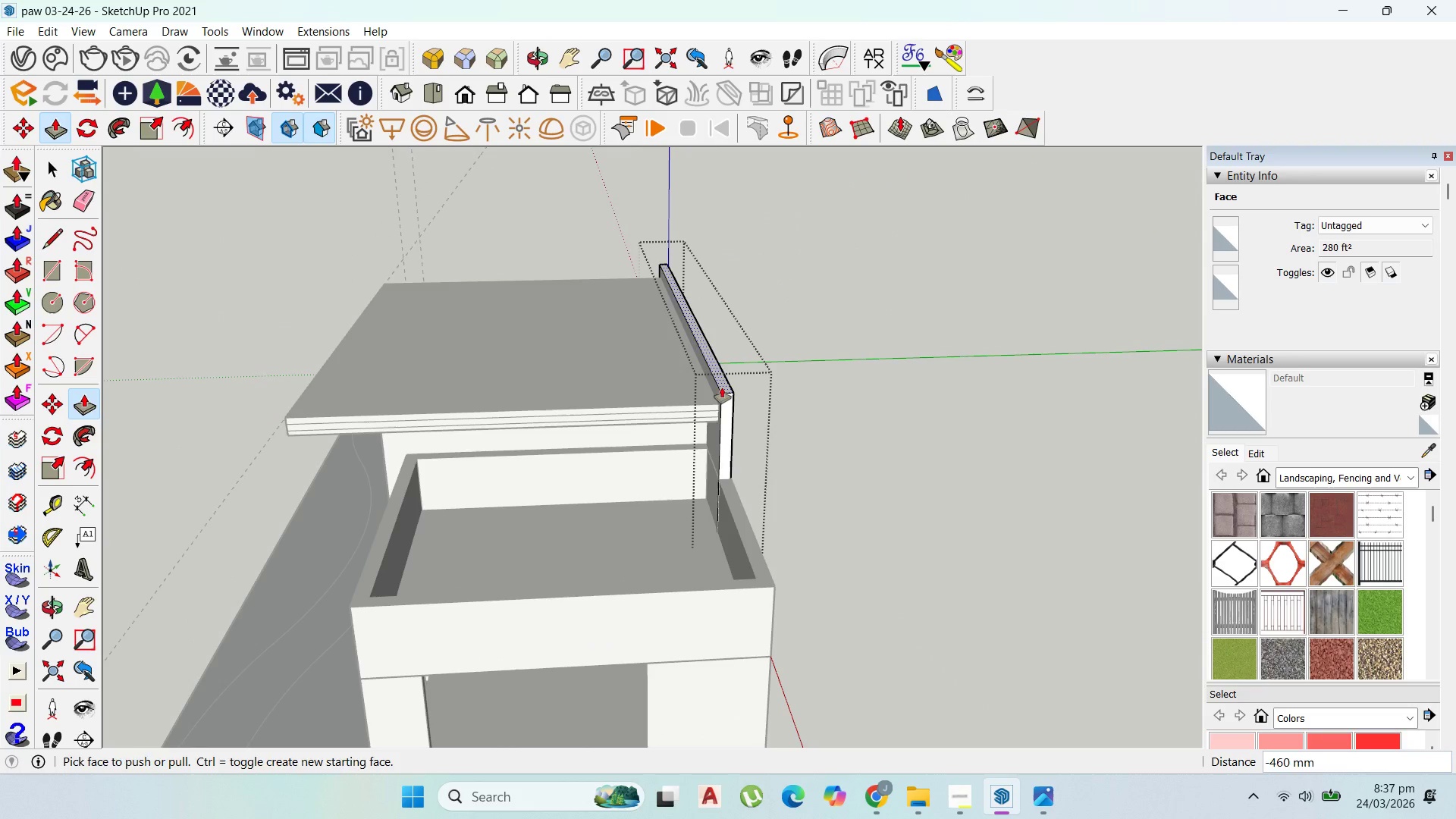 
left_click([39, 169])
 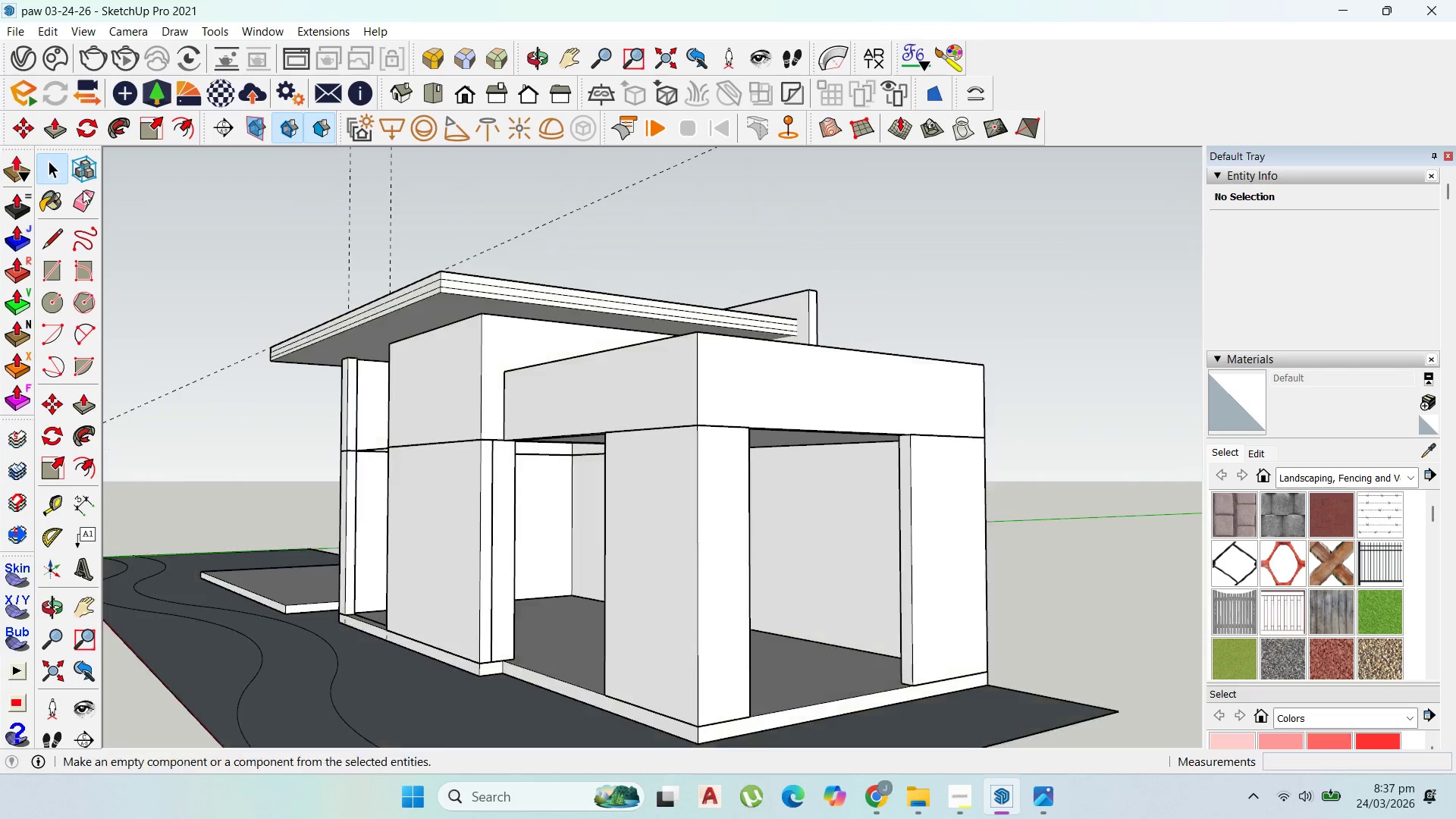 
key(Escape)
 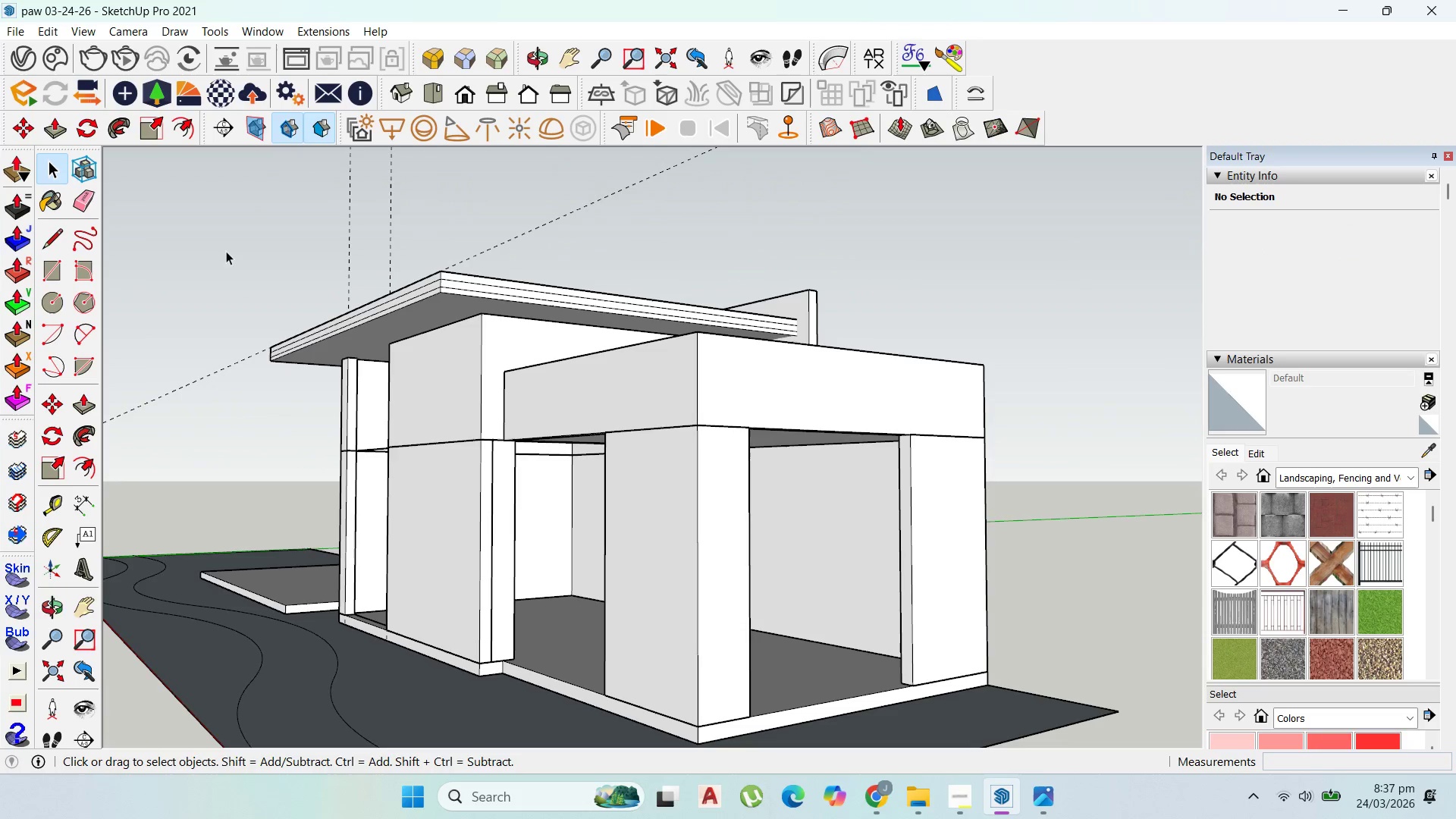 
key(Escape)
 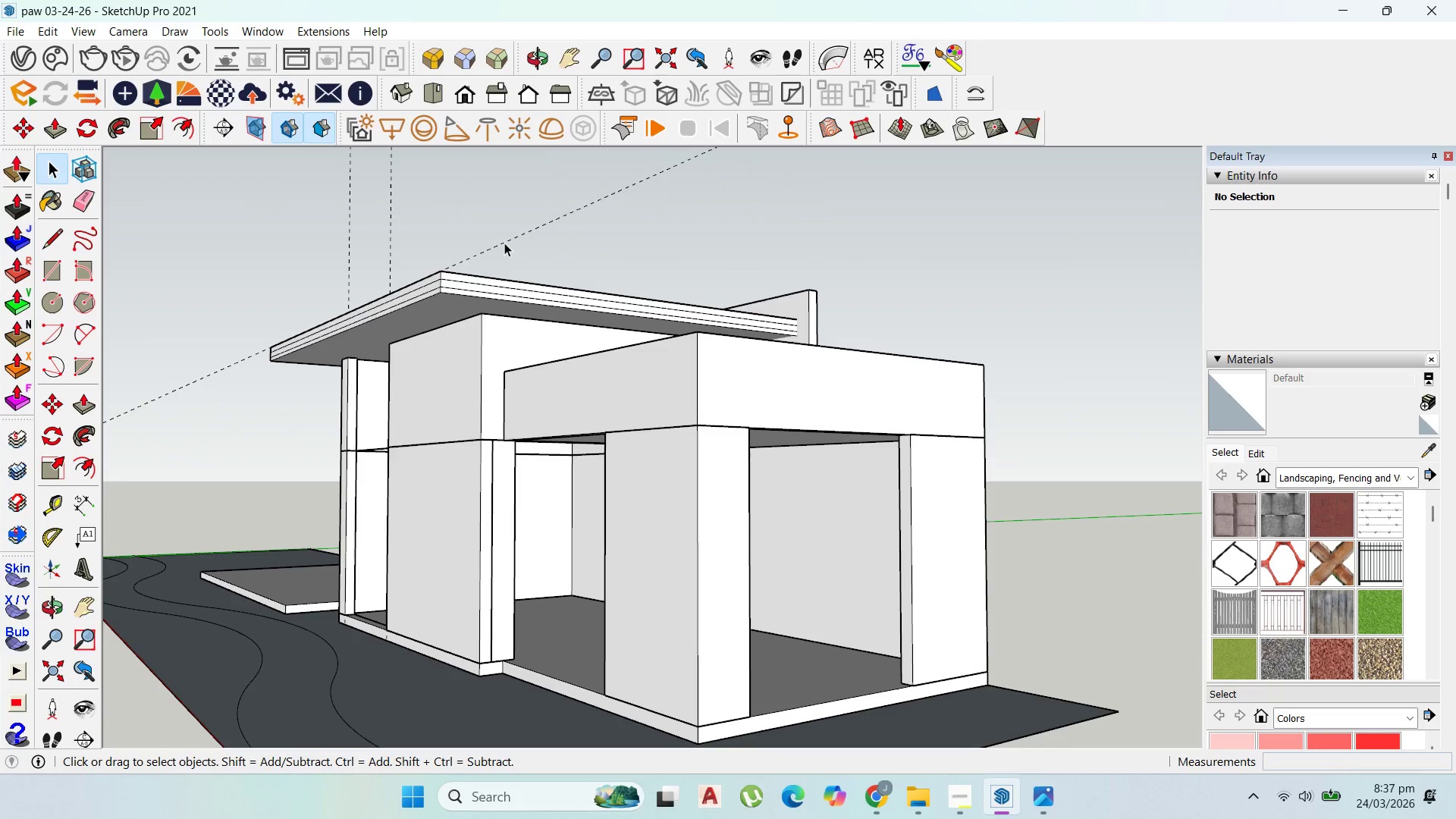 
triple_click([504, 242])
 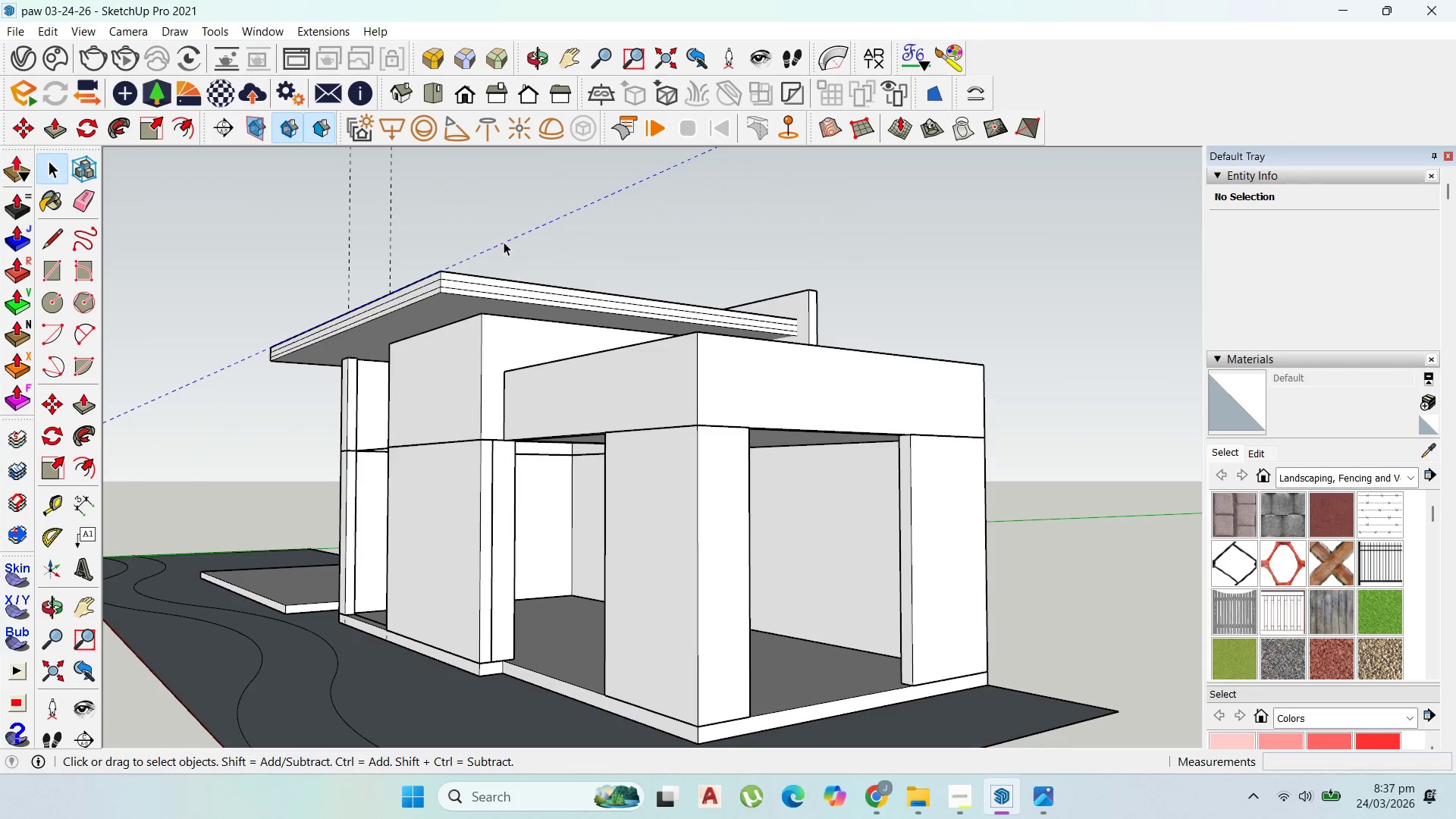 
triple_click([504, 242])
 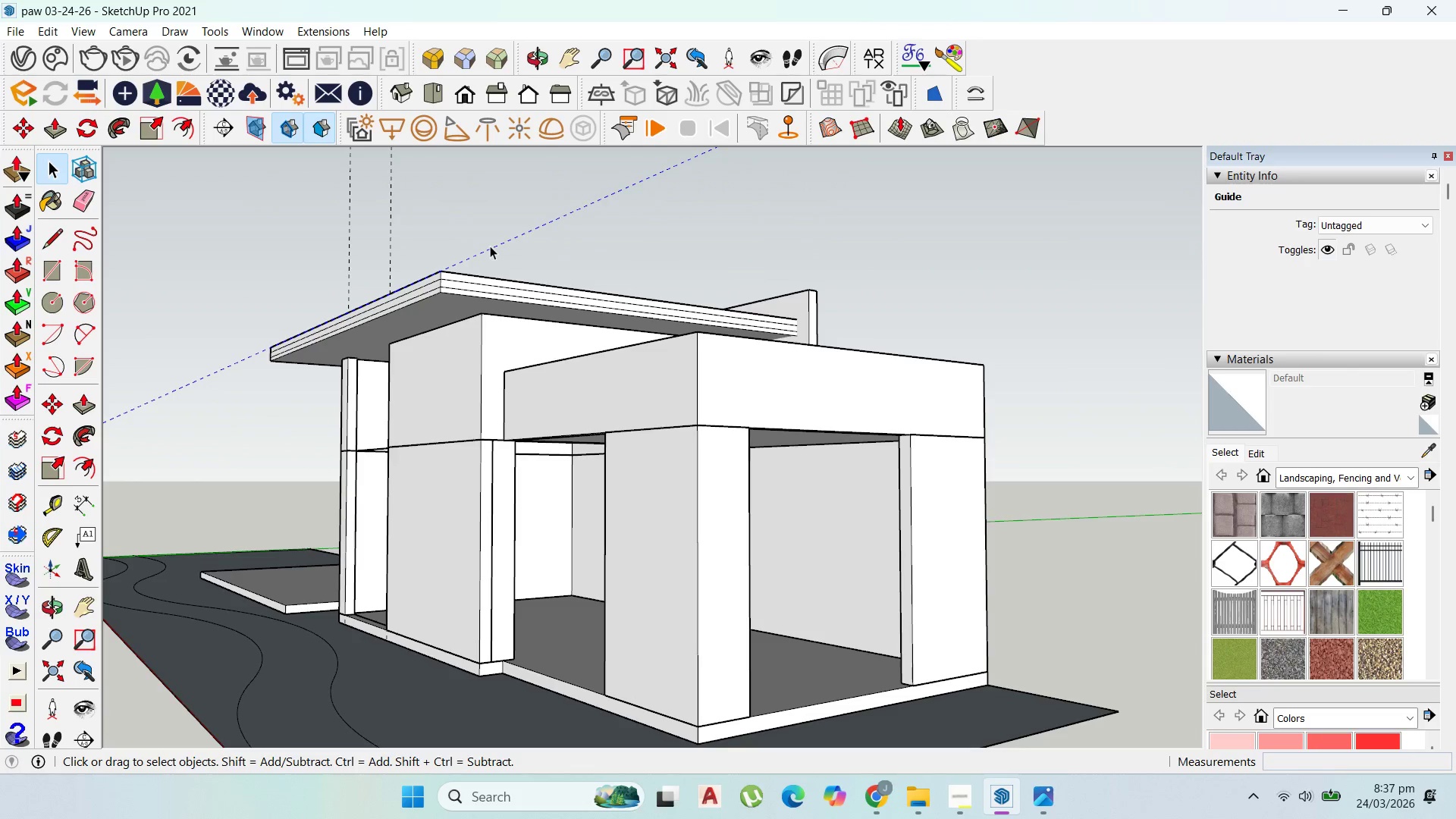 
key(Delete)
 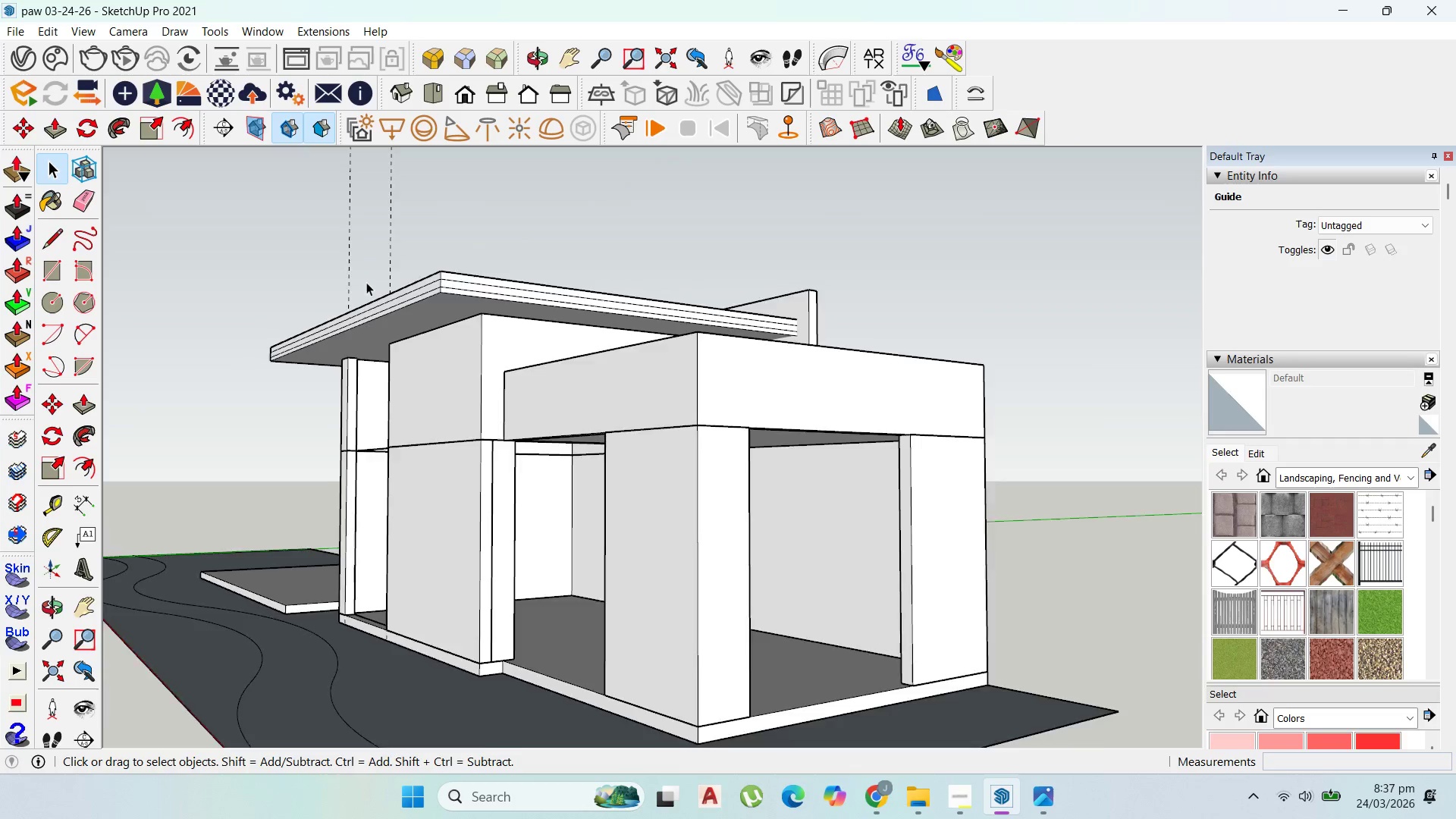 
left_click([392, 274])
 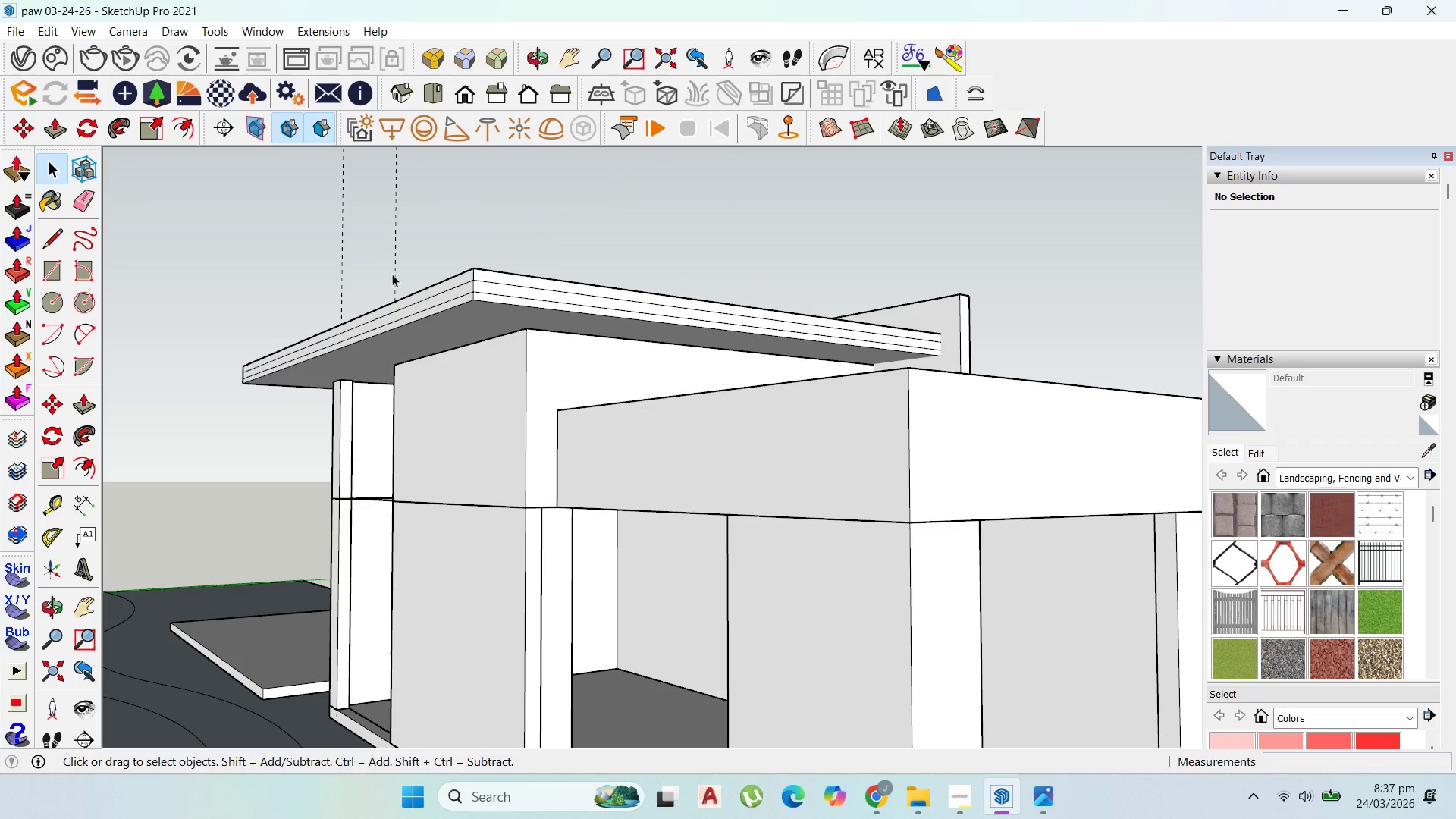 
scroll: coordinate [384, 272], scroll_direction: up, amount: 2.0
 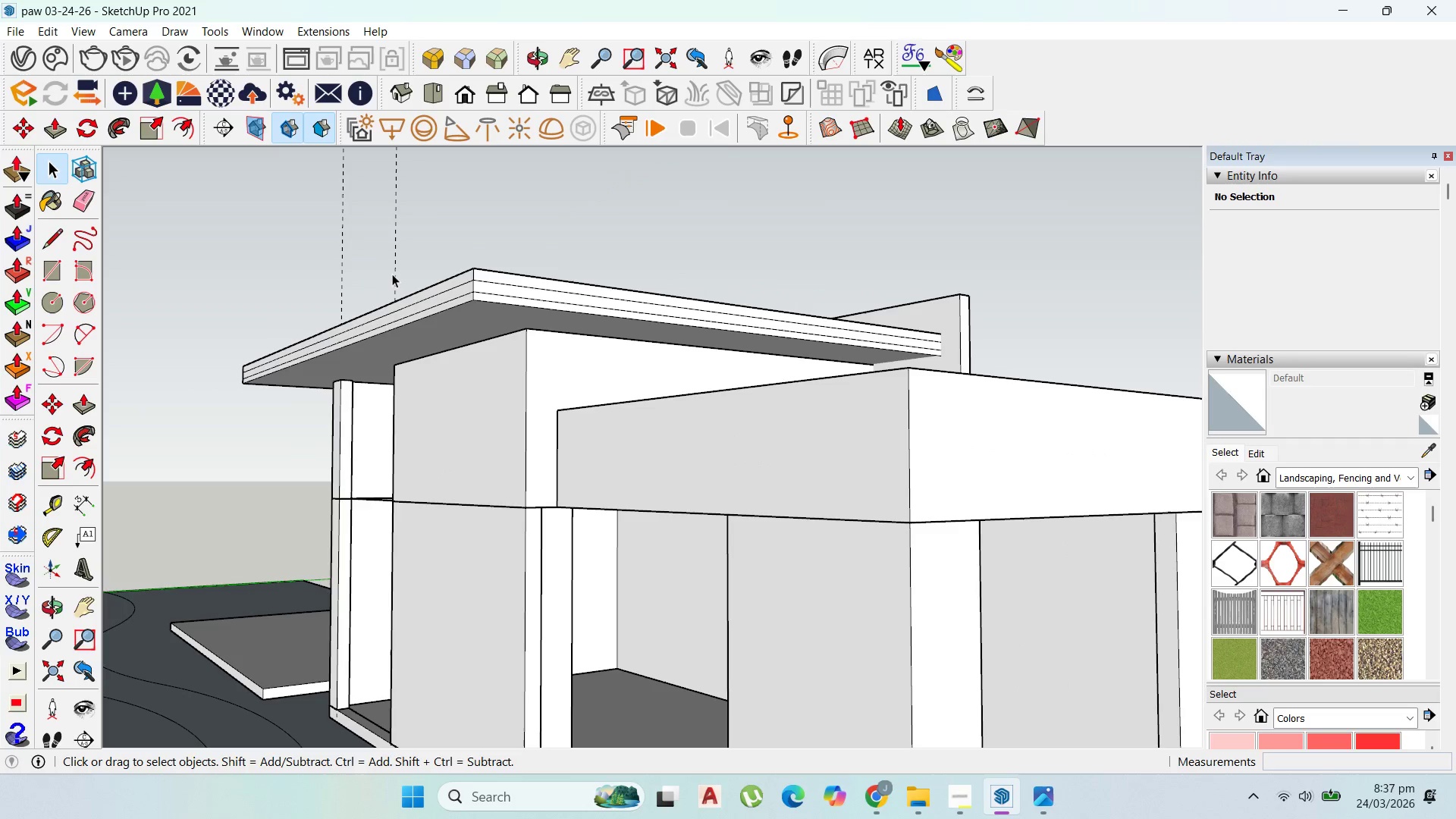 
double_click([392, 274])
 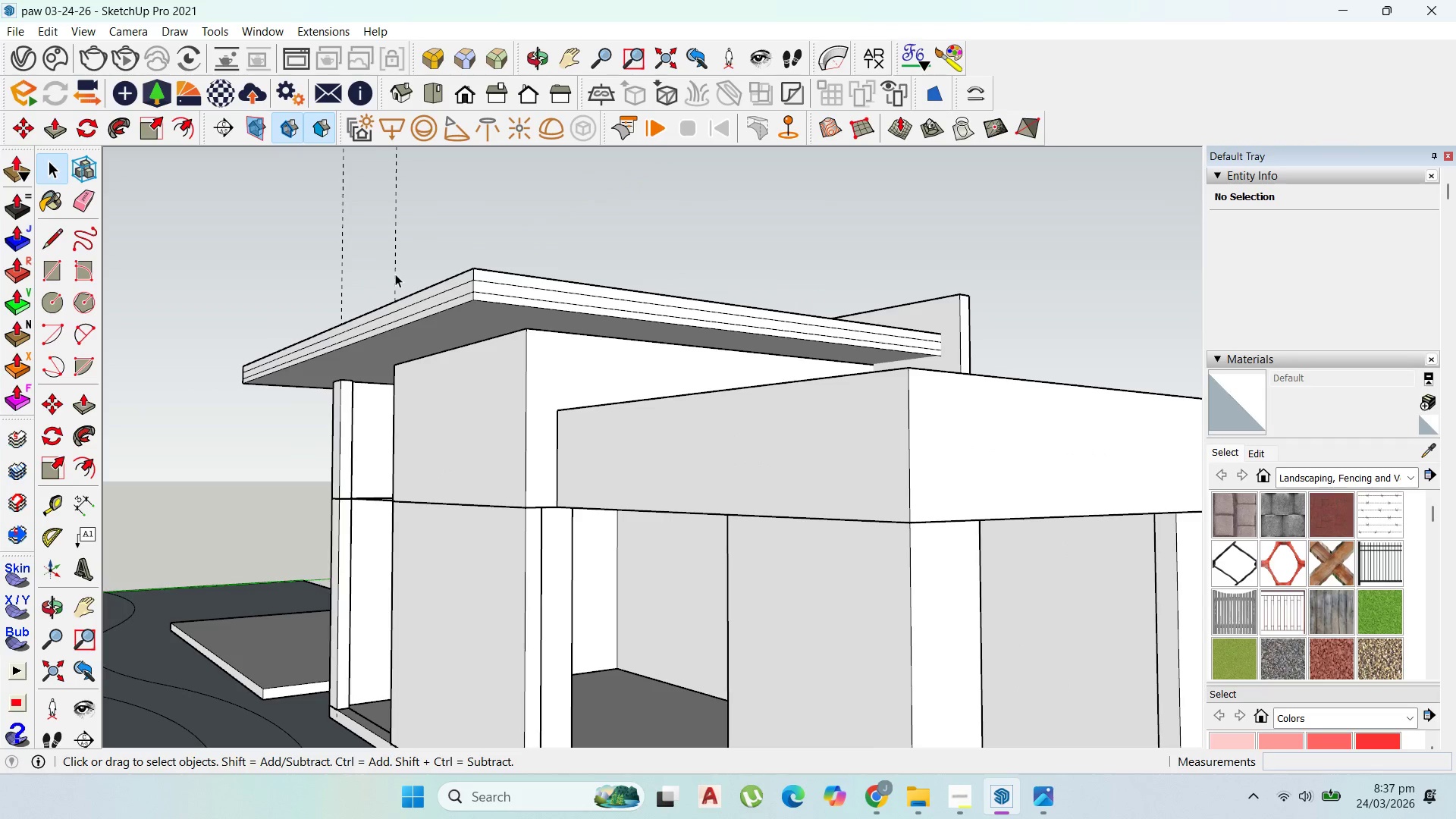 
triple_click([395, 274])
 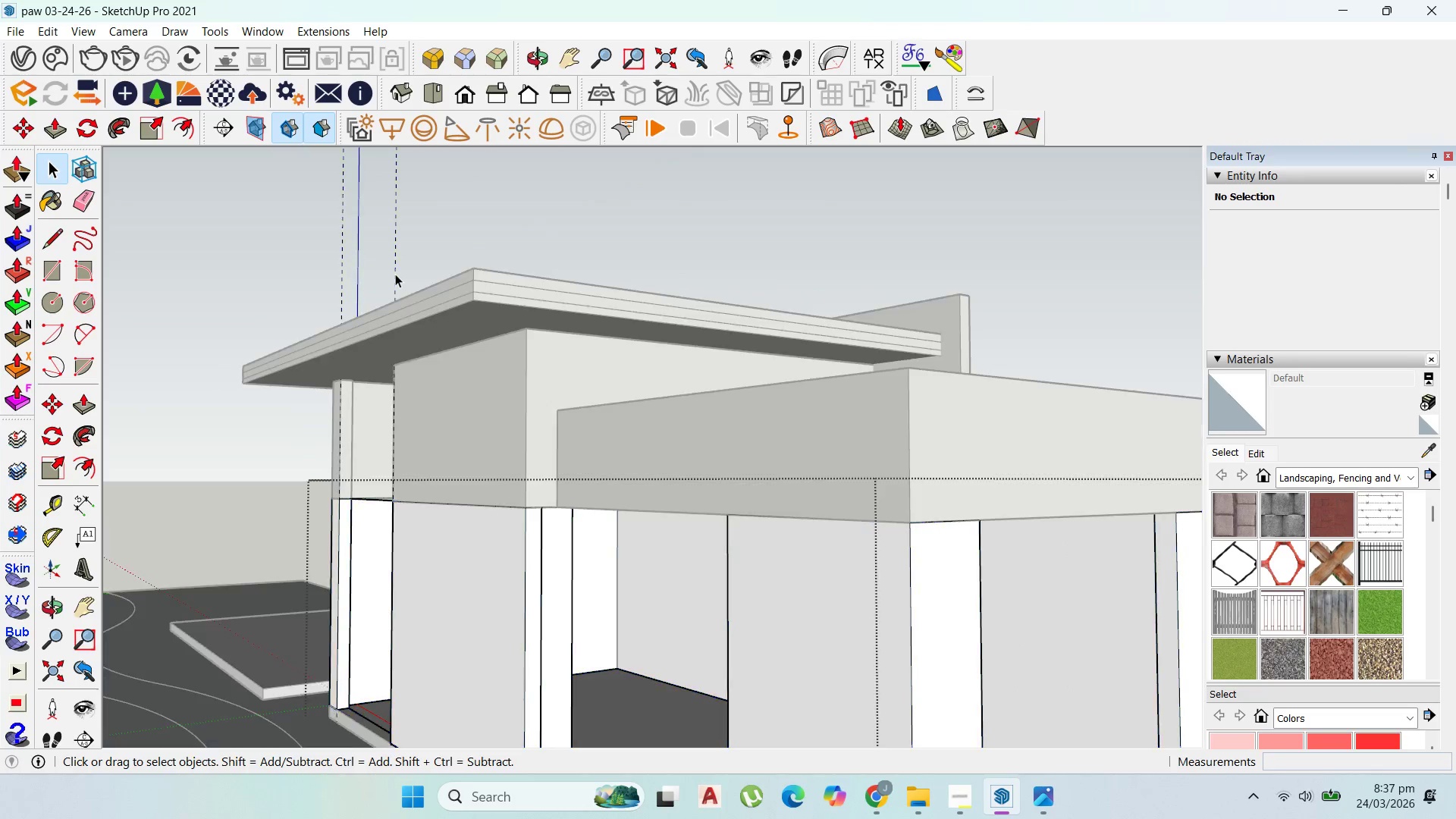 
triple_click([395, 274])
 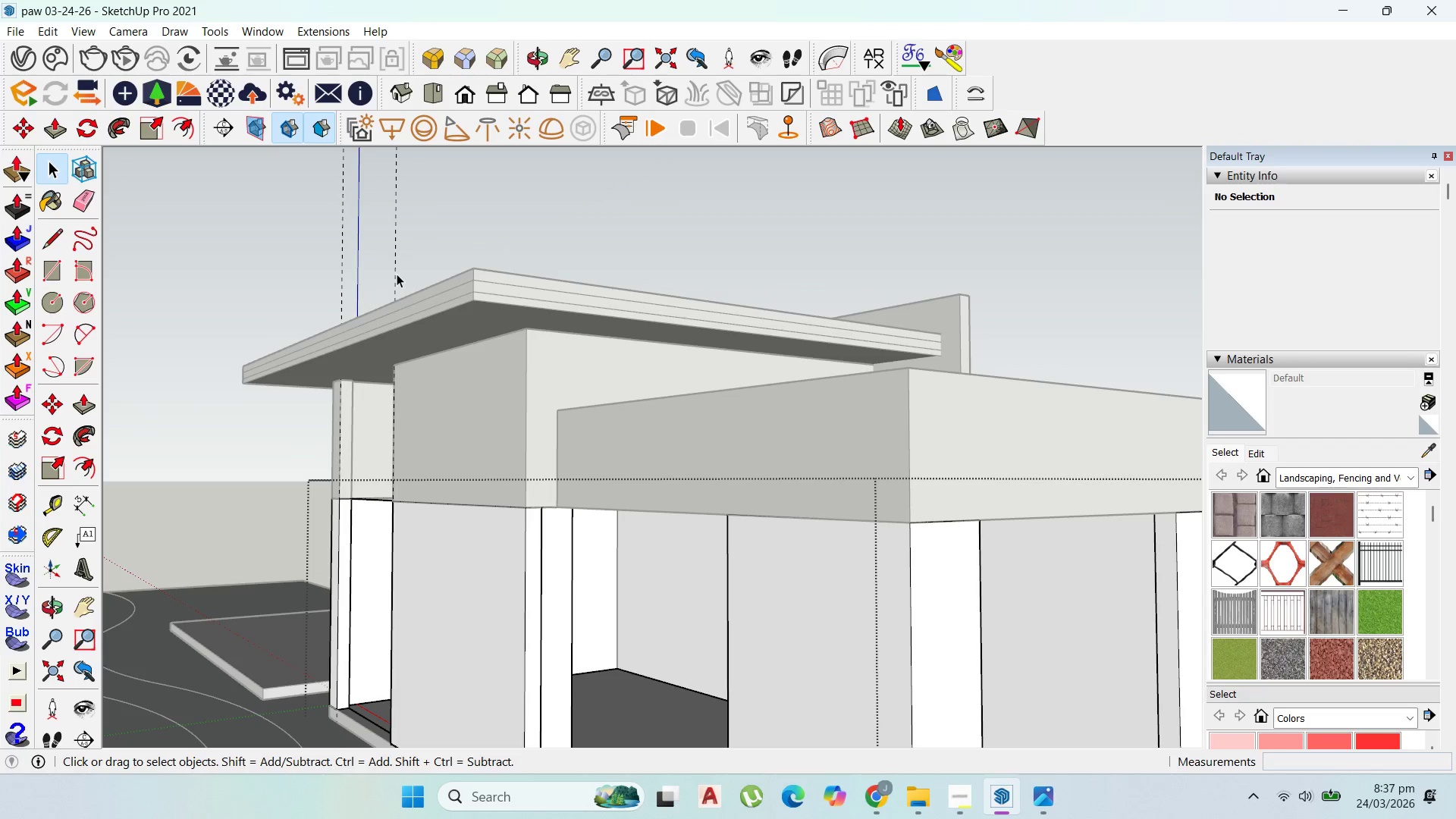 
triple_click([397, 274])
 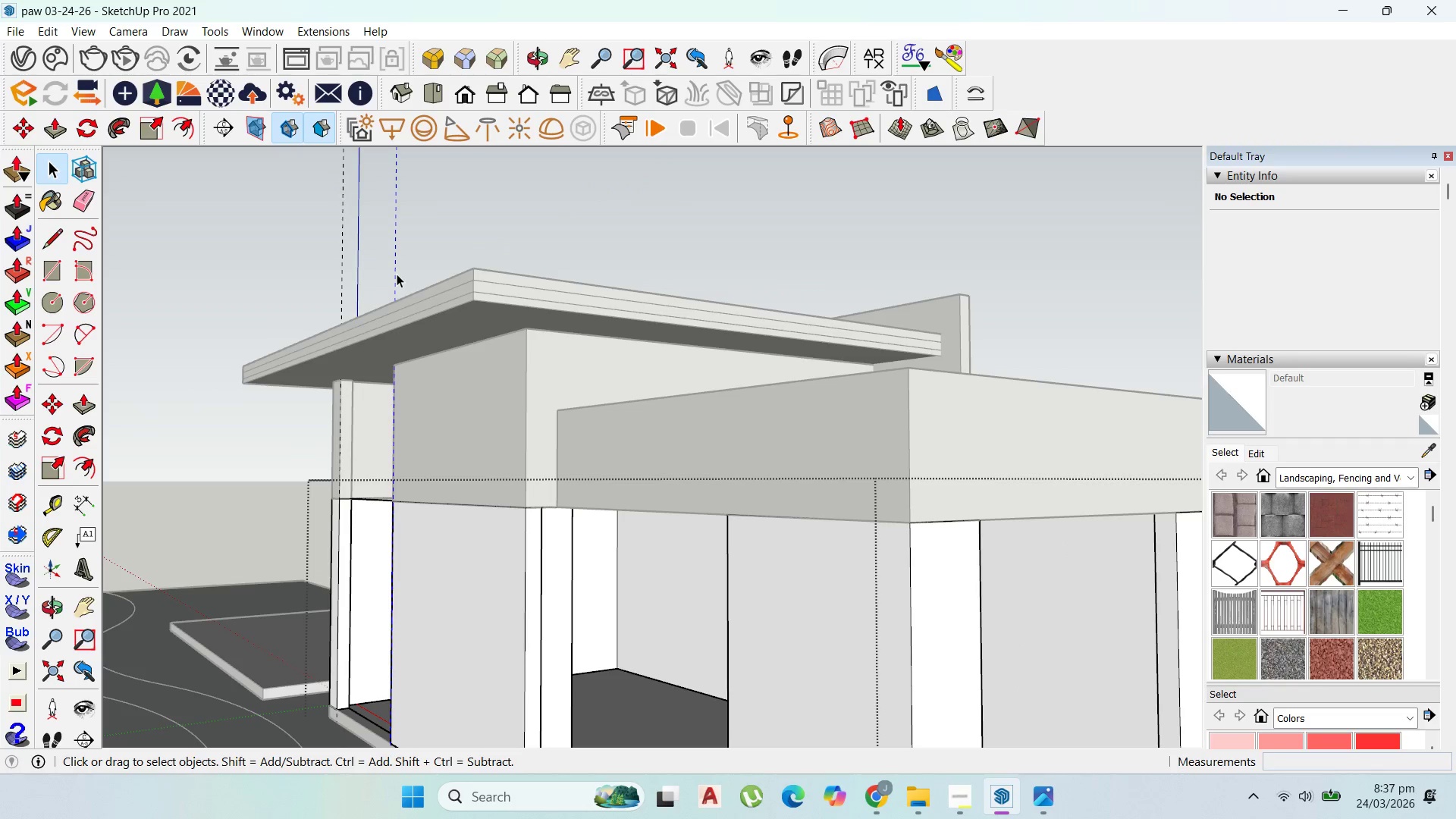 
triple_click([397, 274])
 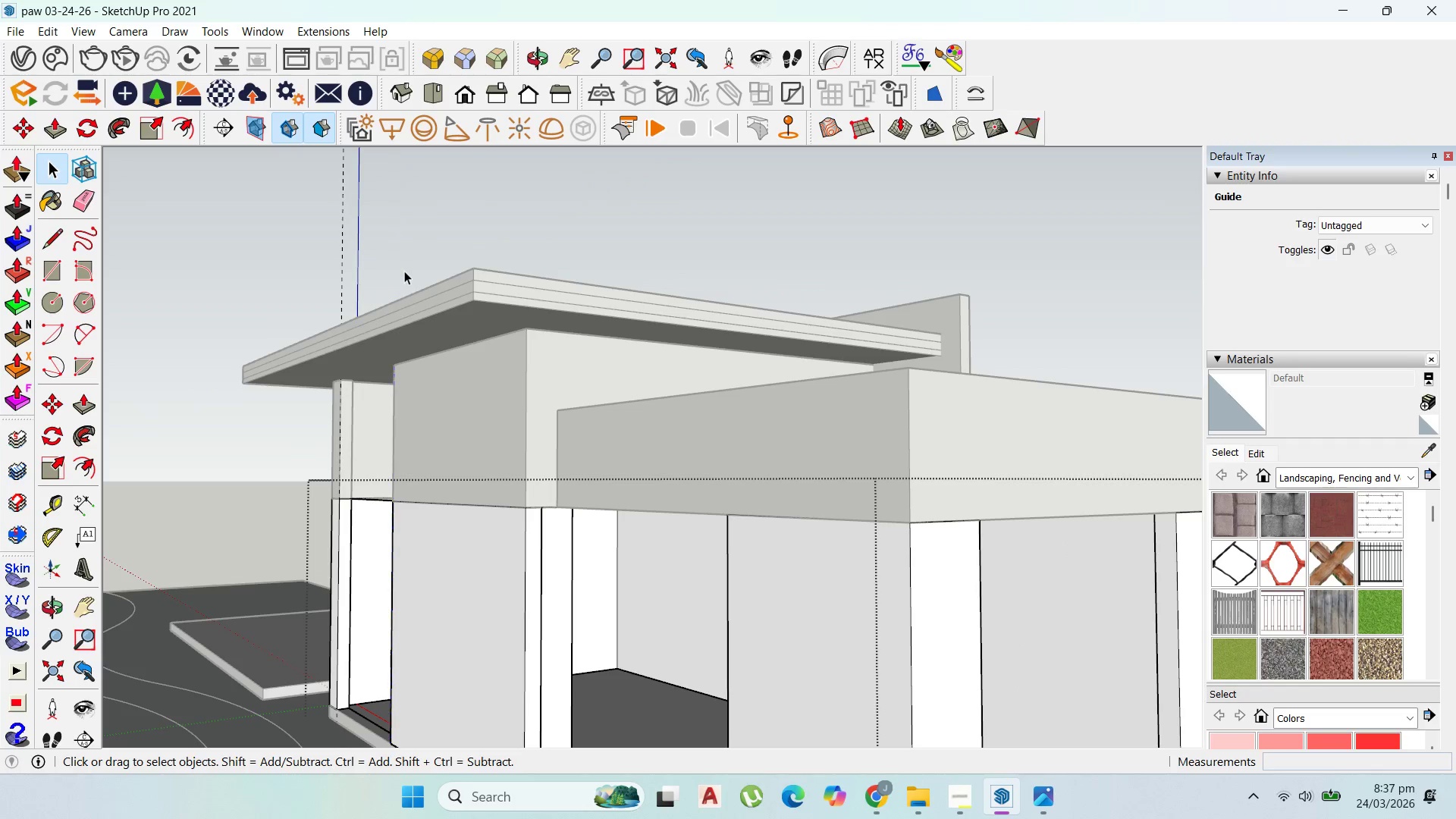 
key(Delete)
 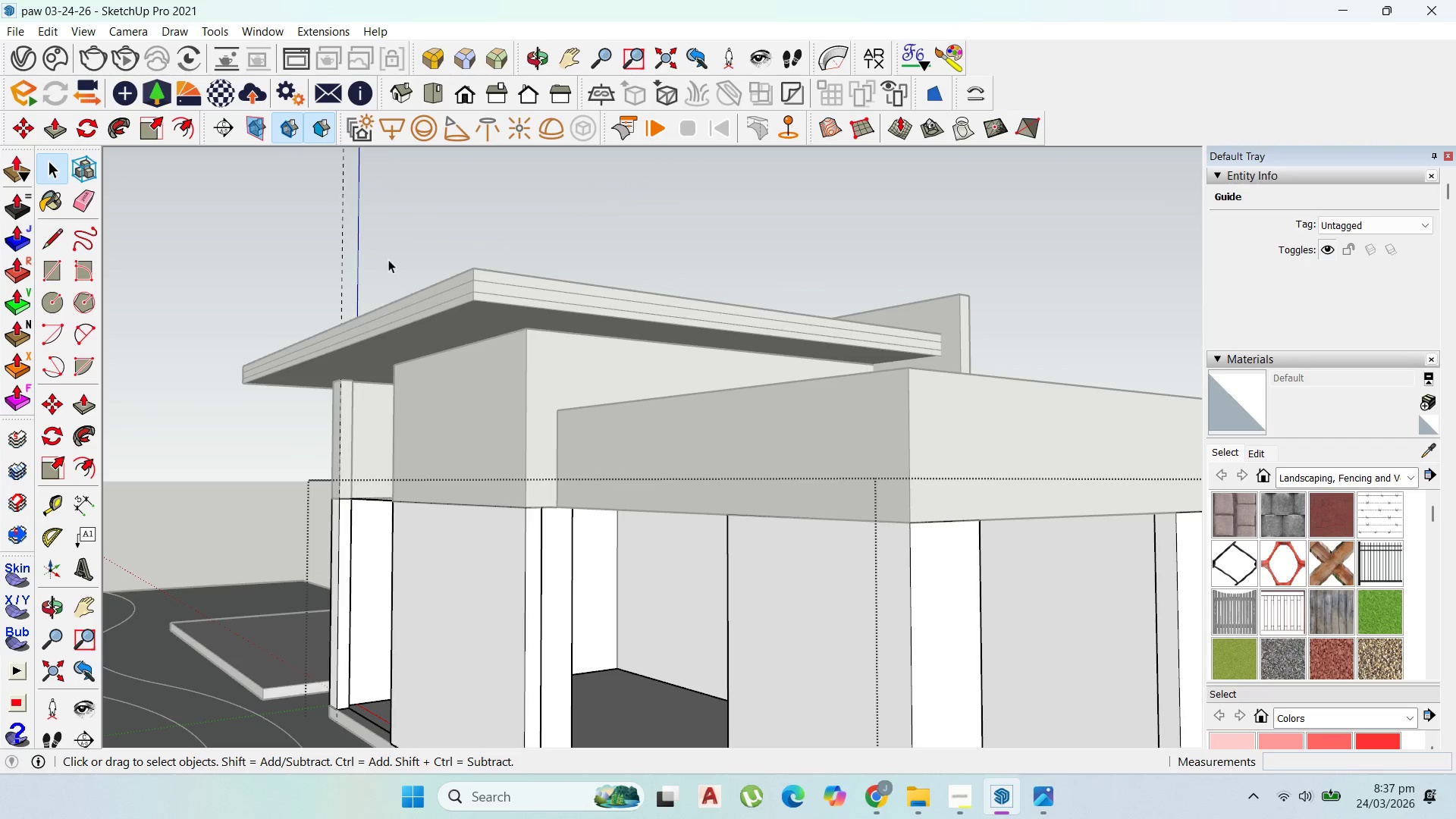 
left_click_drag(start_coordinate=[388, 259], to_coordinate=[336, 243])
 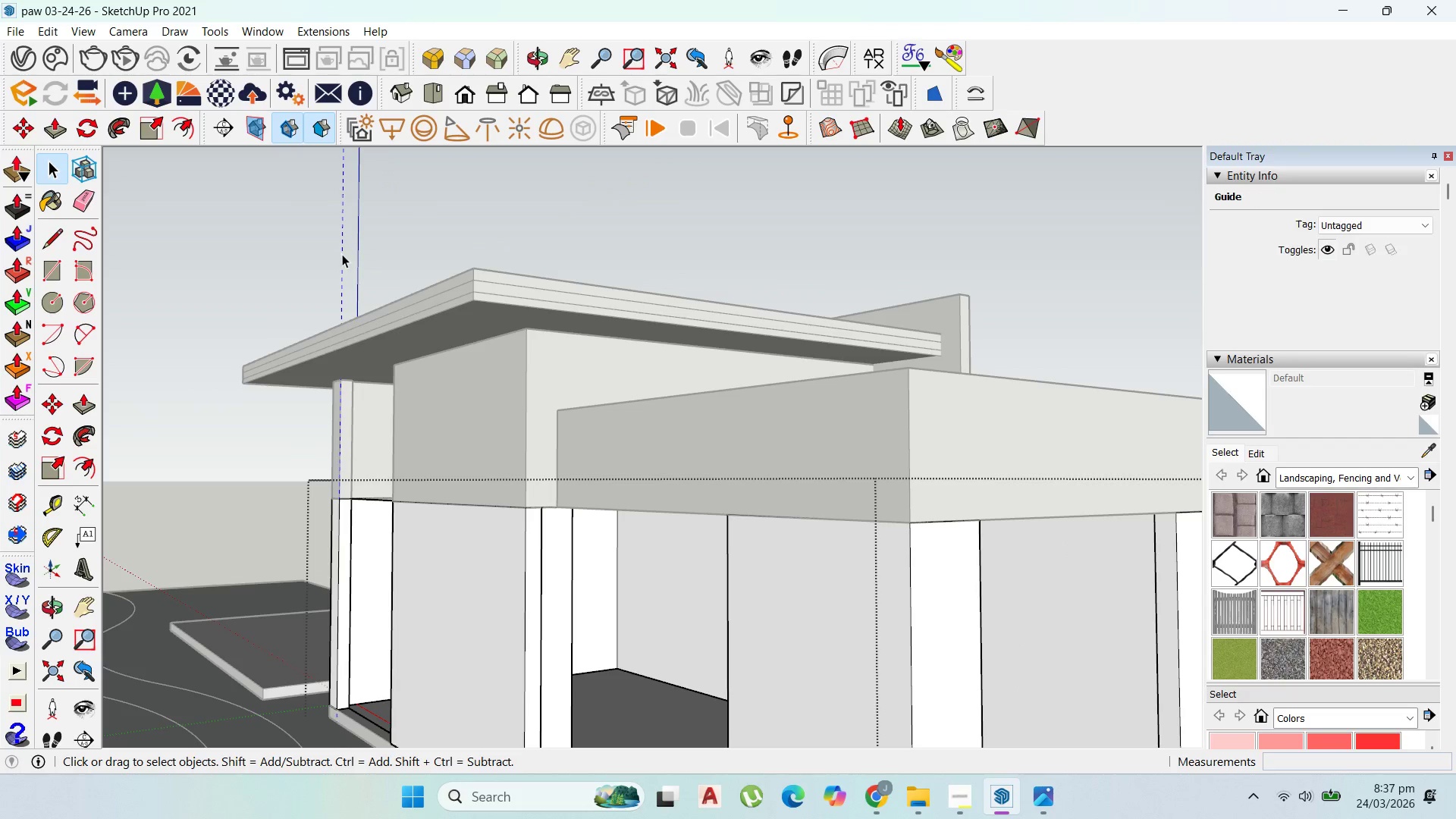 
double_click([342, 254])
 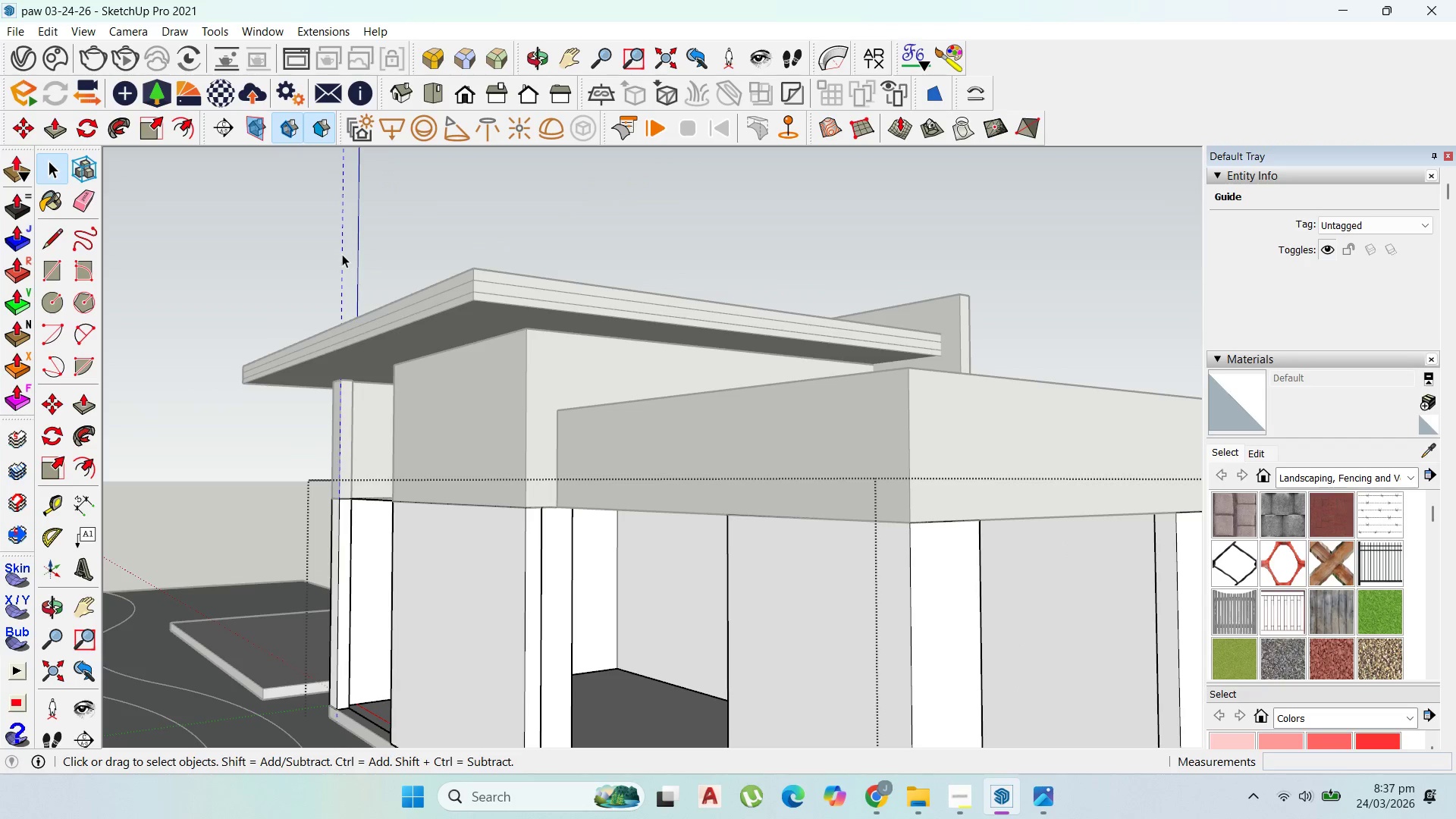 
triple_click([342, 254])
 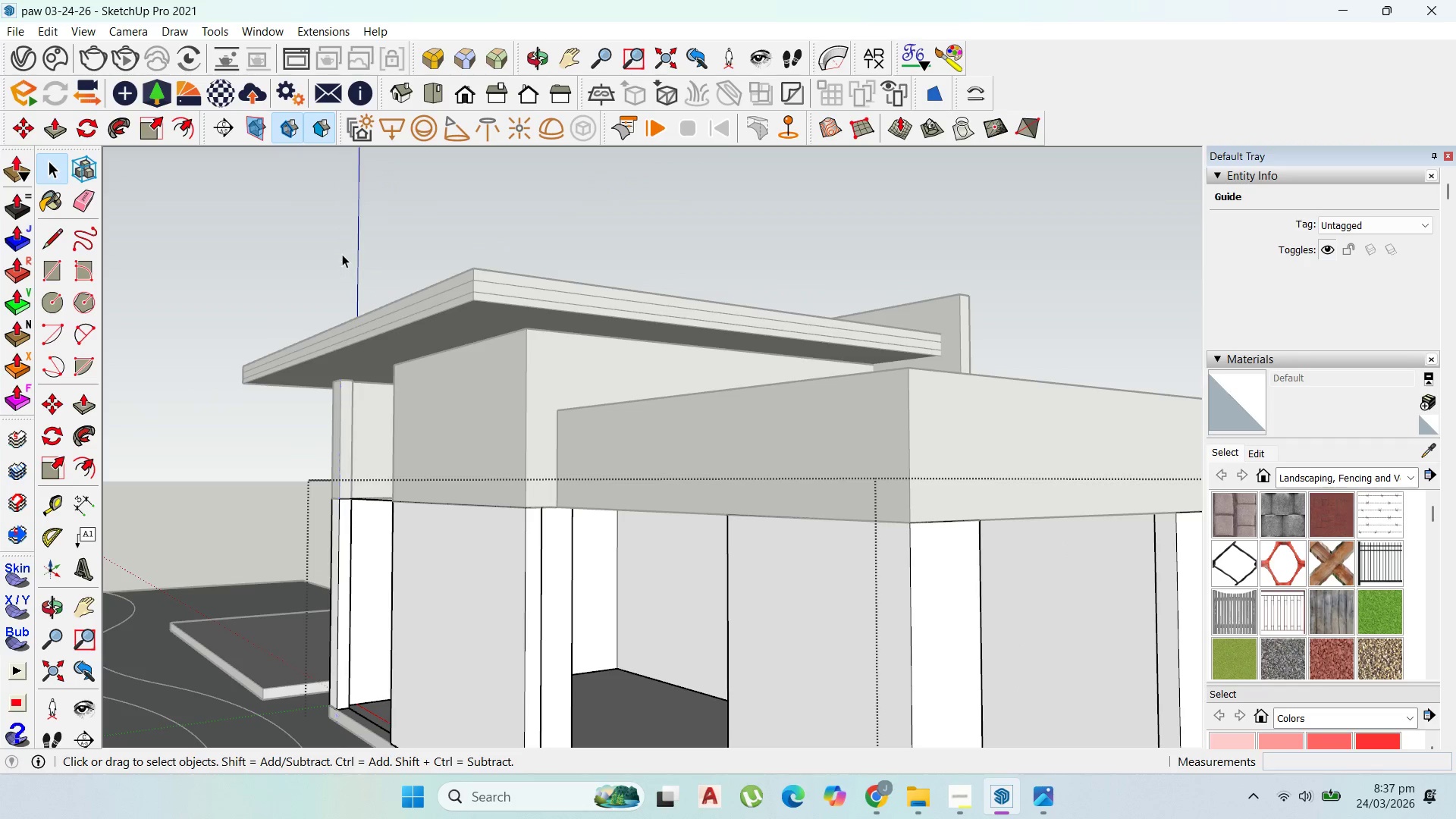 
key(Delete)
 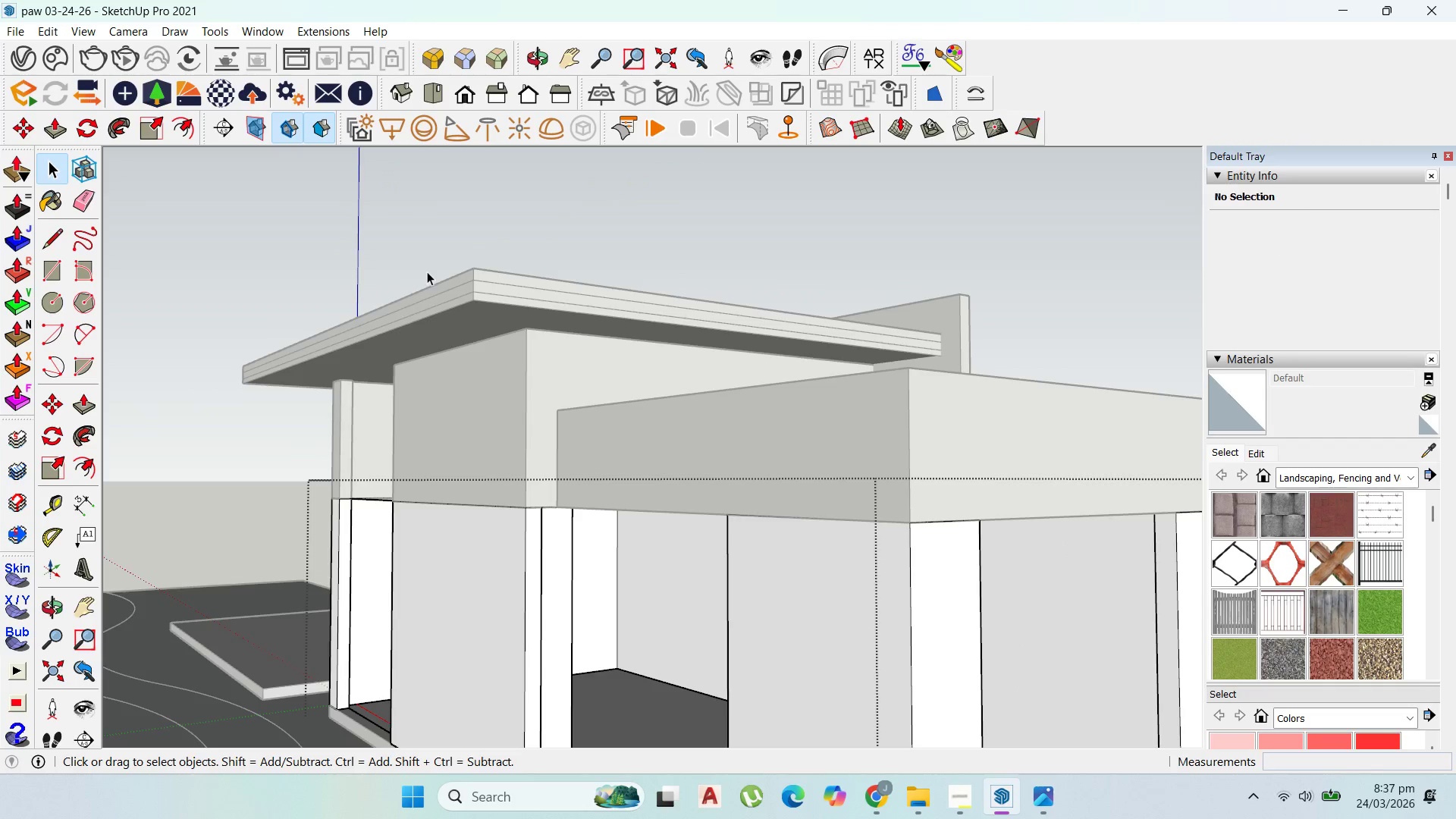 
key(Escape)
 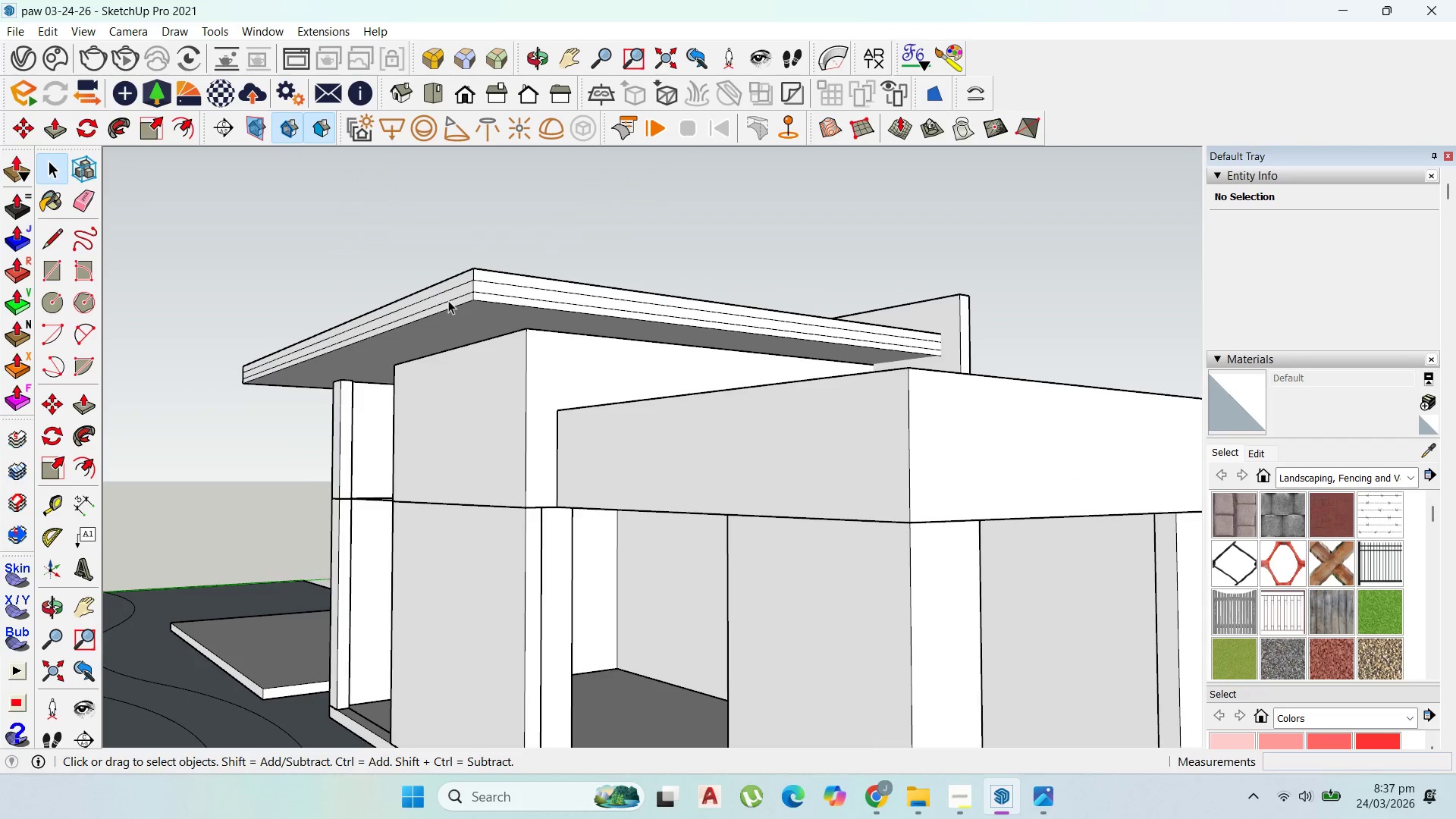 
key(Escape)
 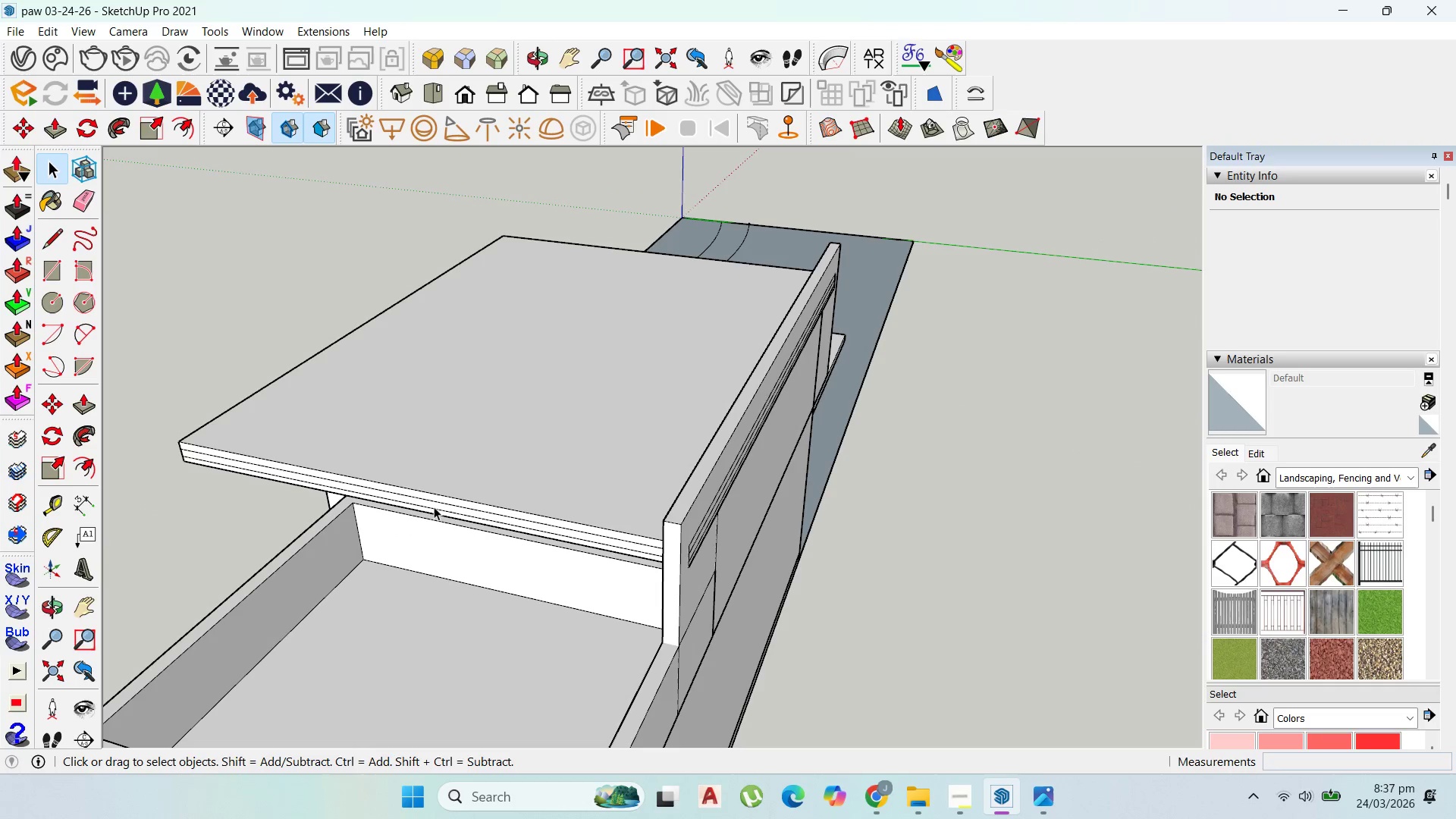 
scroll: coordinate [237, 468], scroll_direction: up, amount: 2.0
 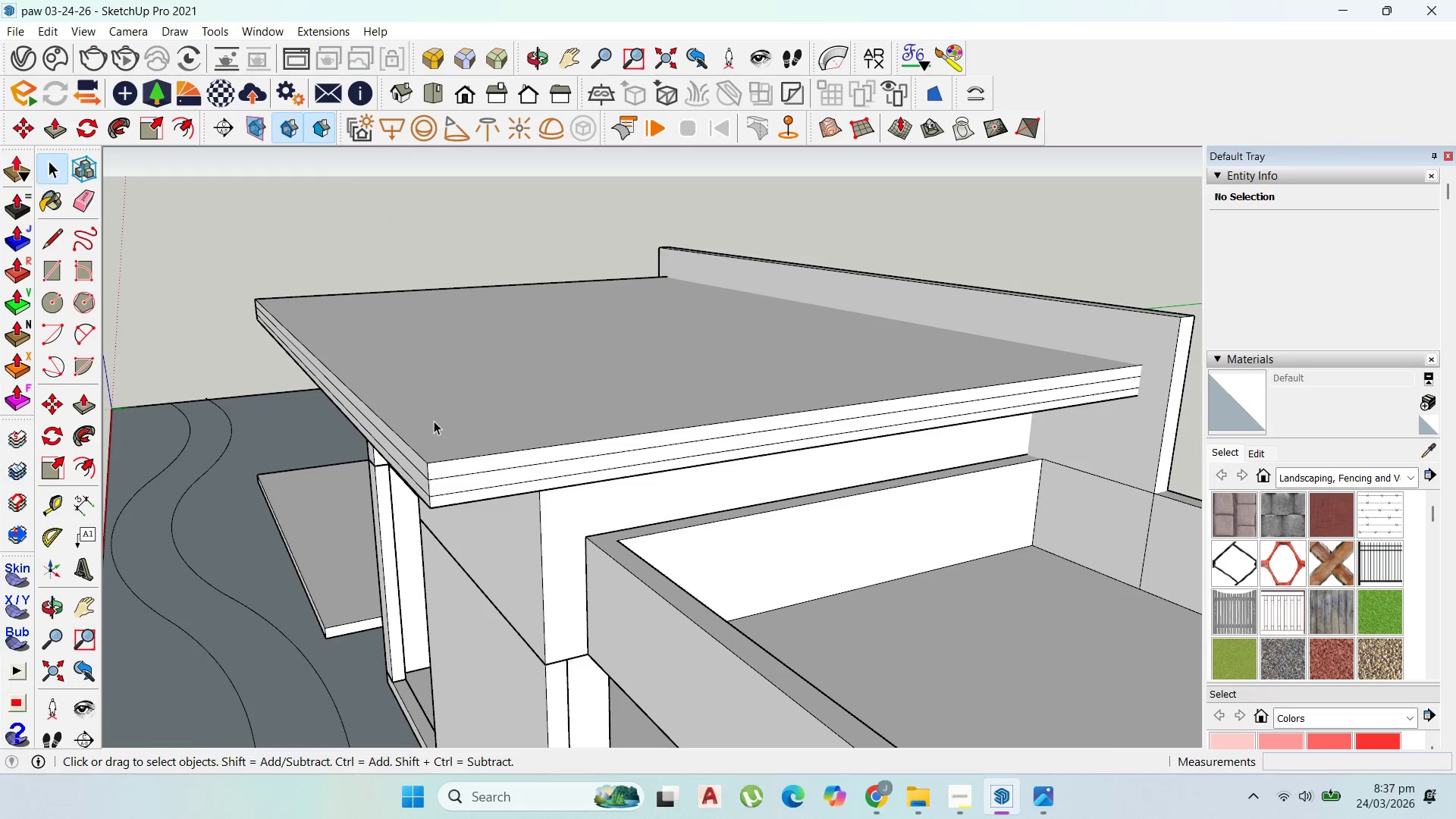 
double_click([435, 420])
 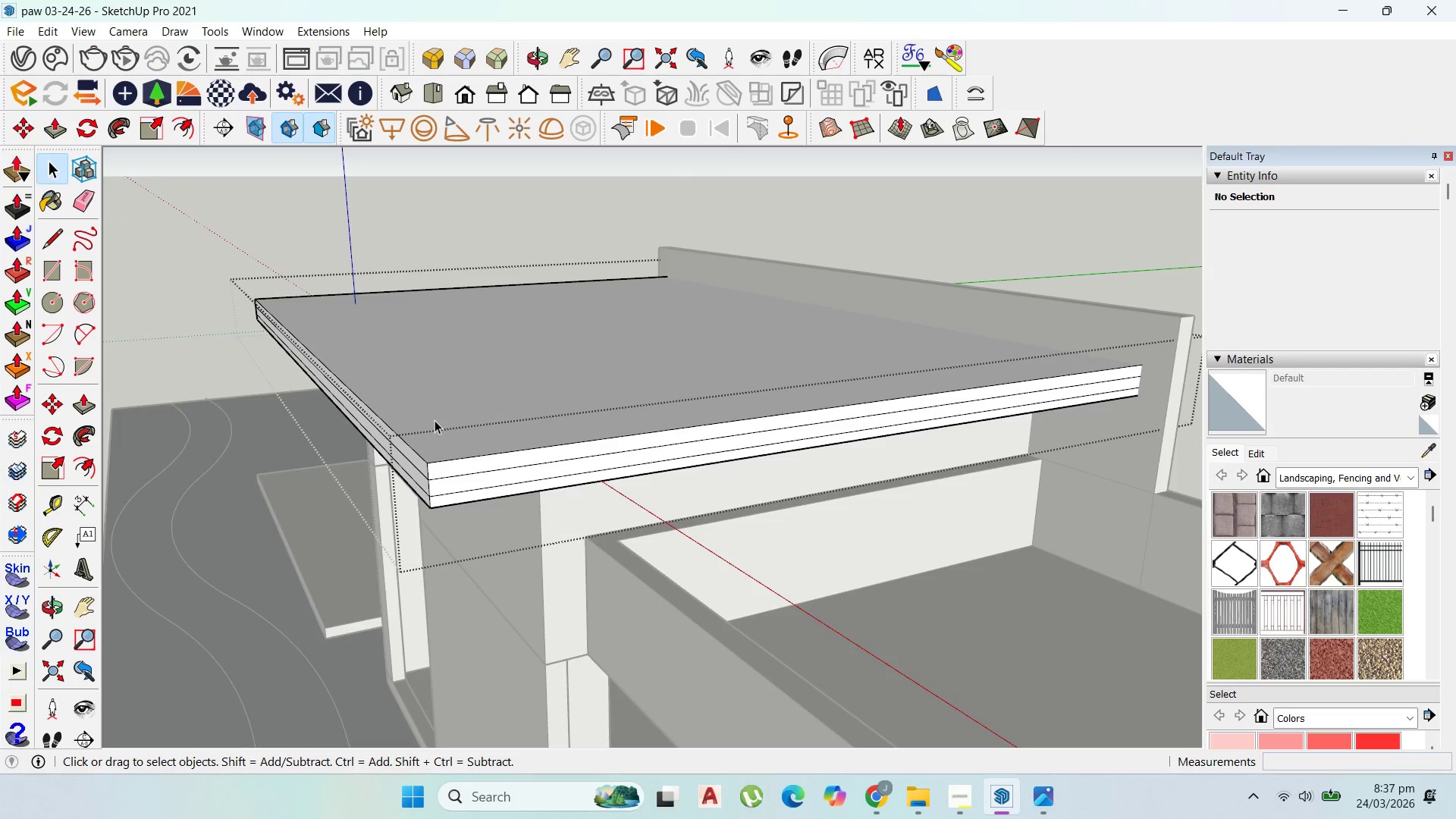 
triple_click([435, 420])
 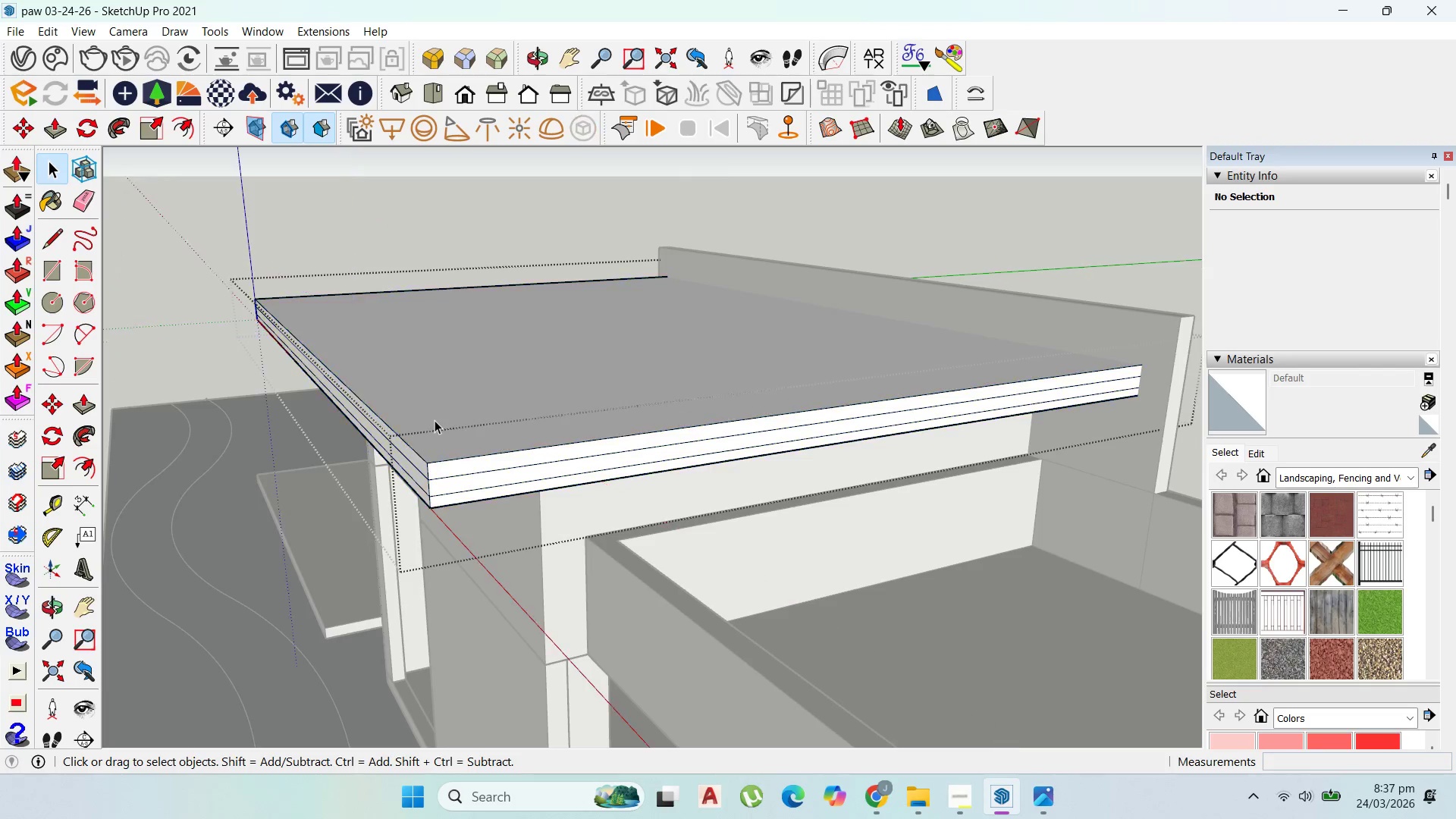 
triple_click([435, 420])
 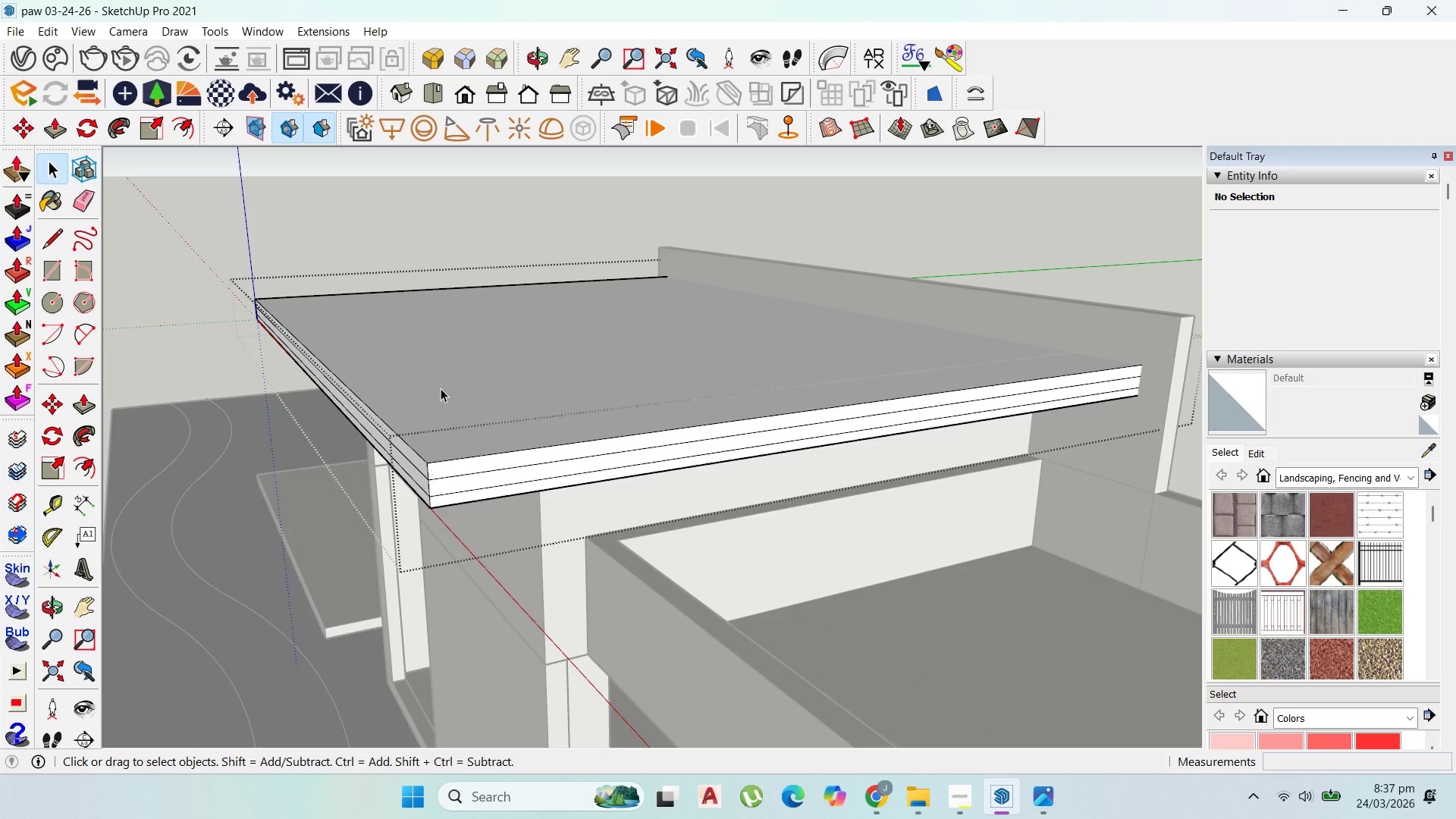 
triple_click([441, 388])
 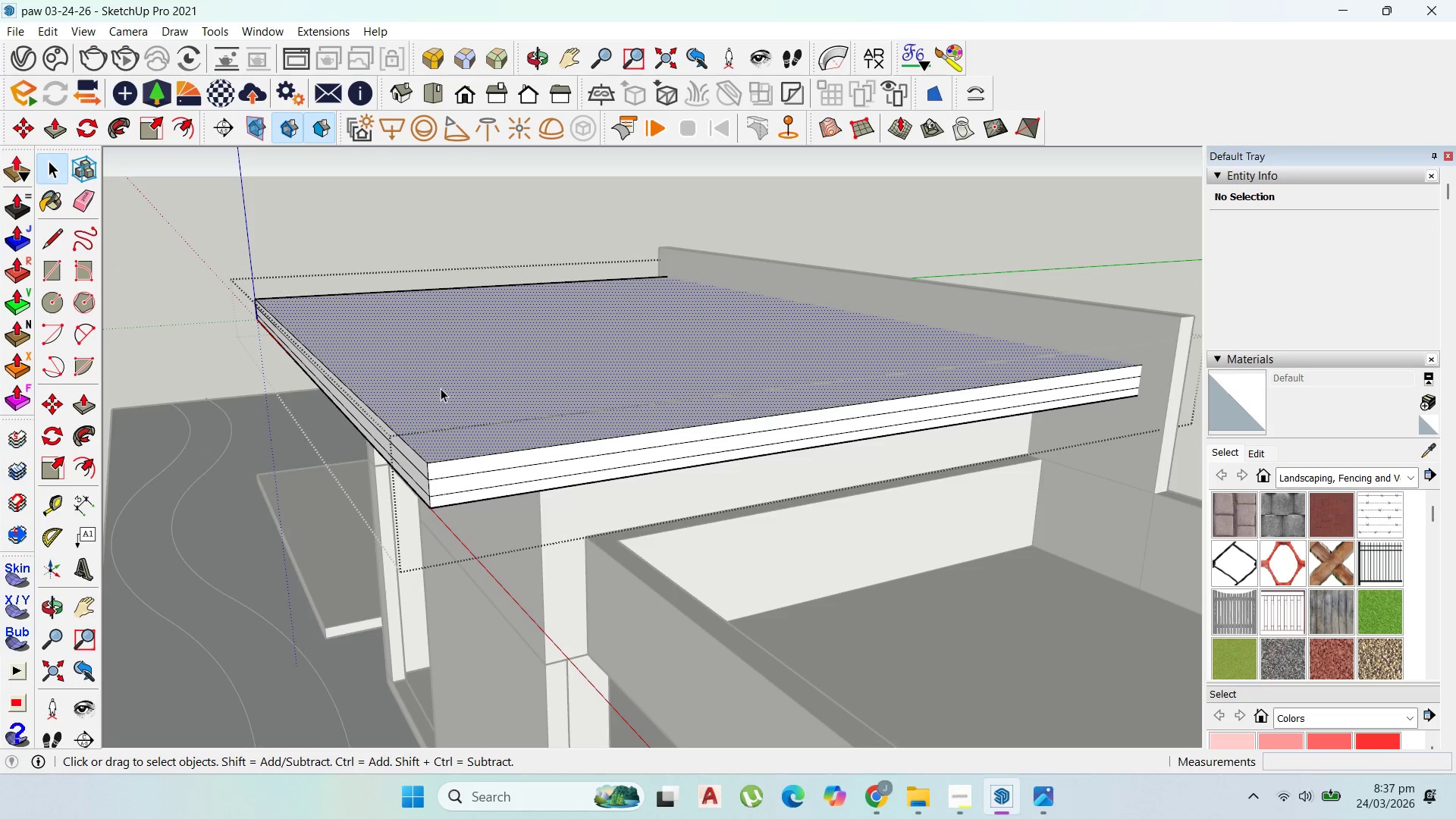 
triple_click([441, 388])
 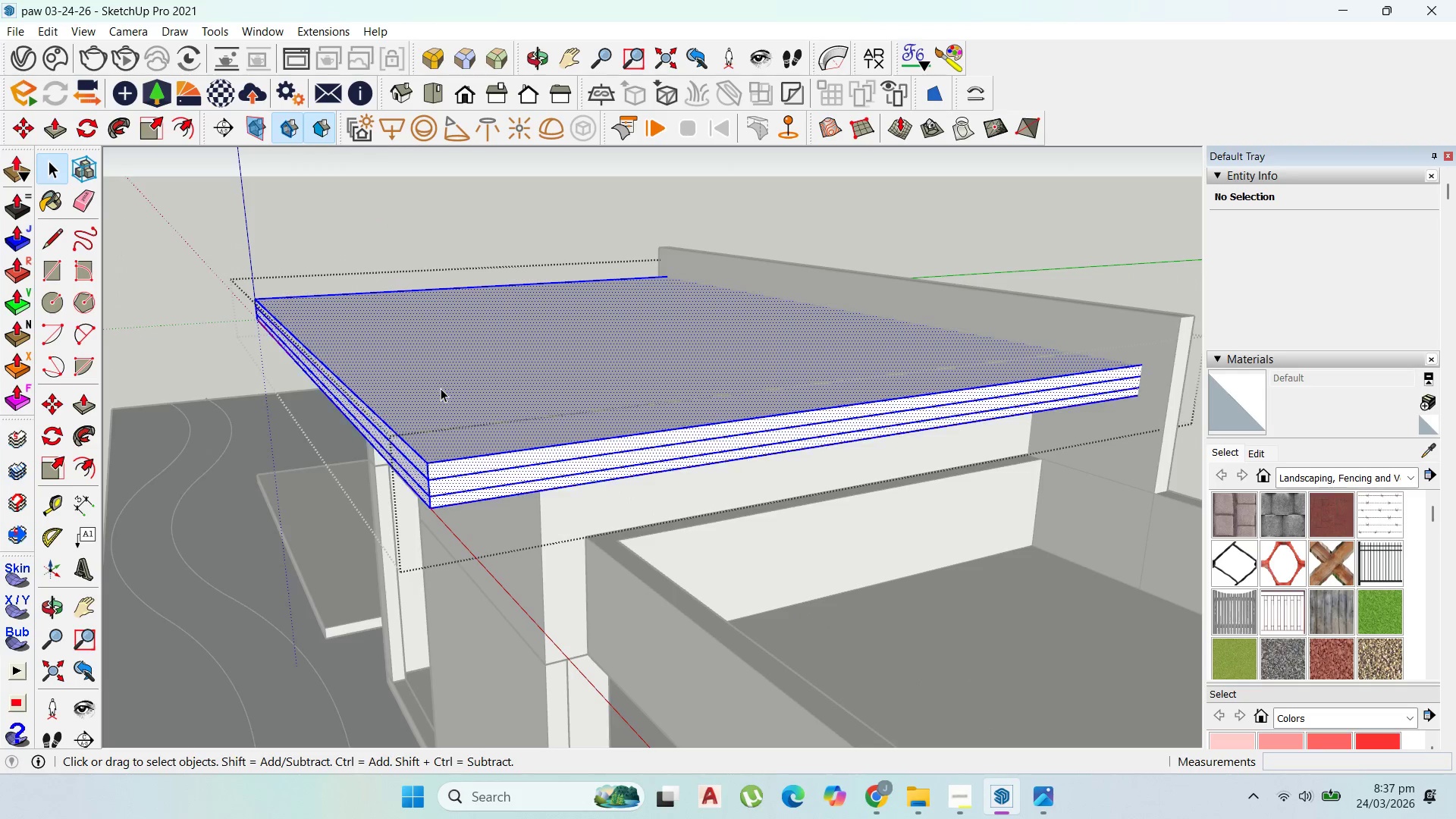 
triple_click([441, 388])
 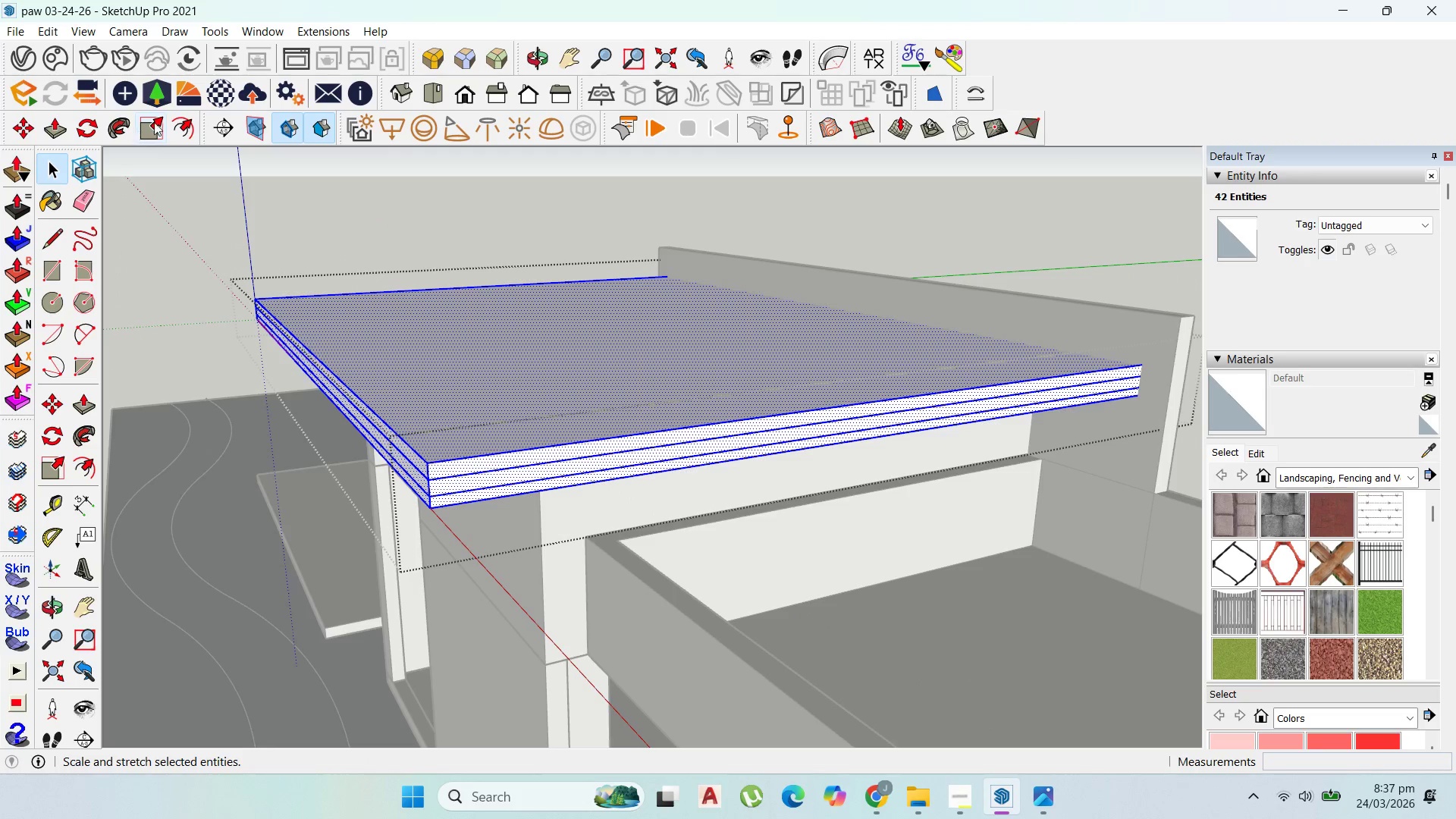 
left_click([182, 120])
 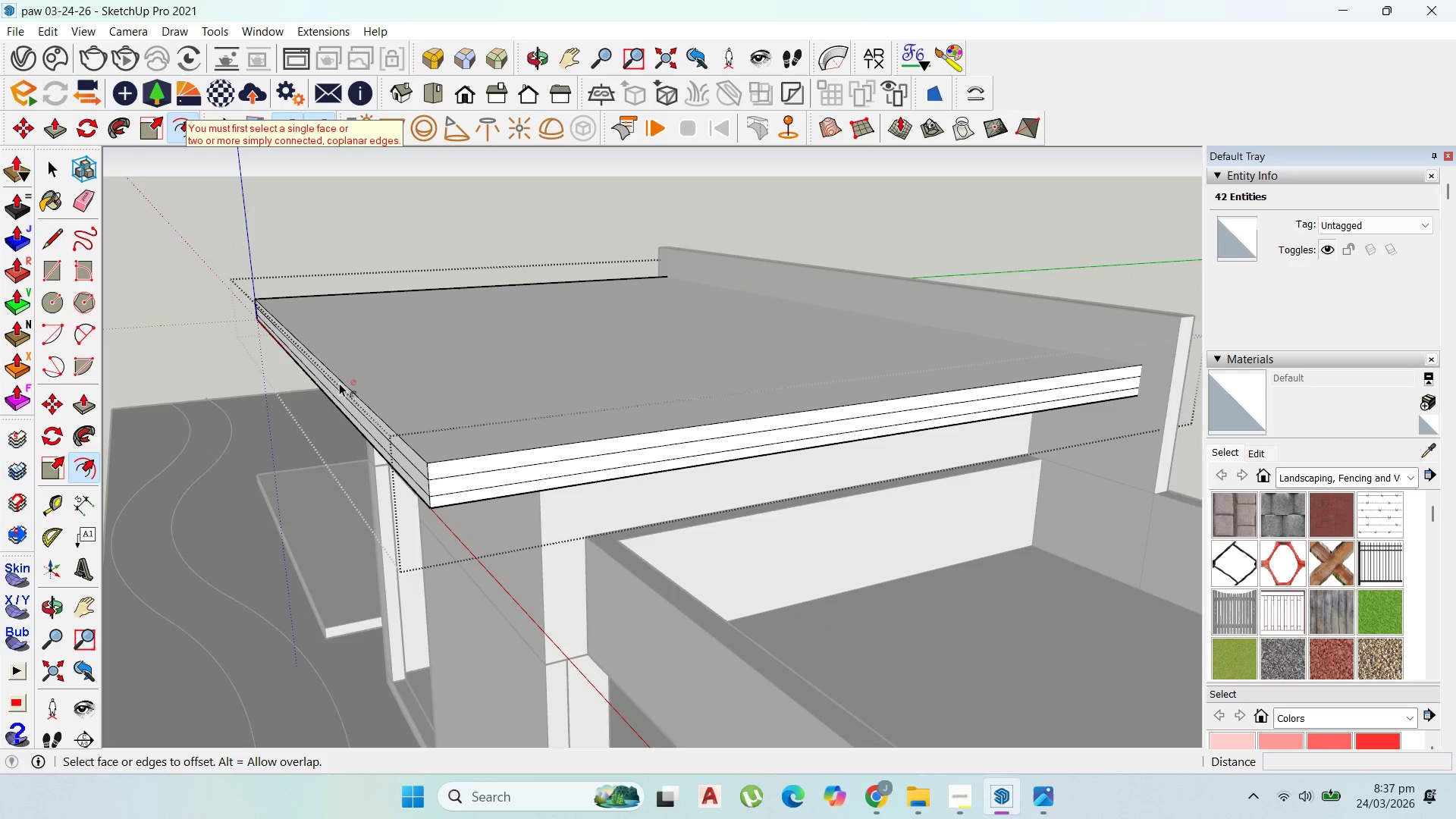 
left_click_drag(start_coordinate=[357, 384], to_coordinate=[368, 386])
 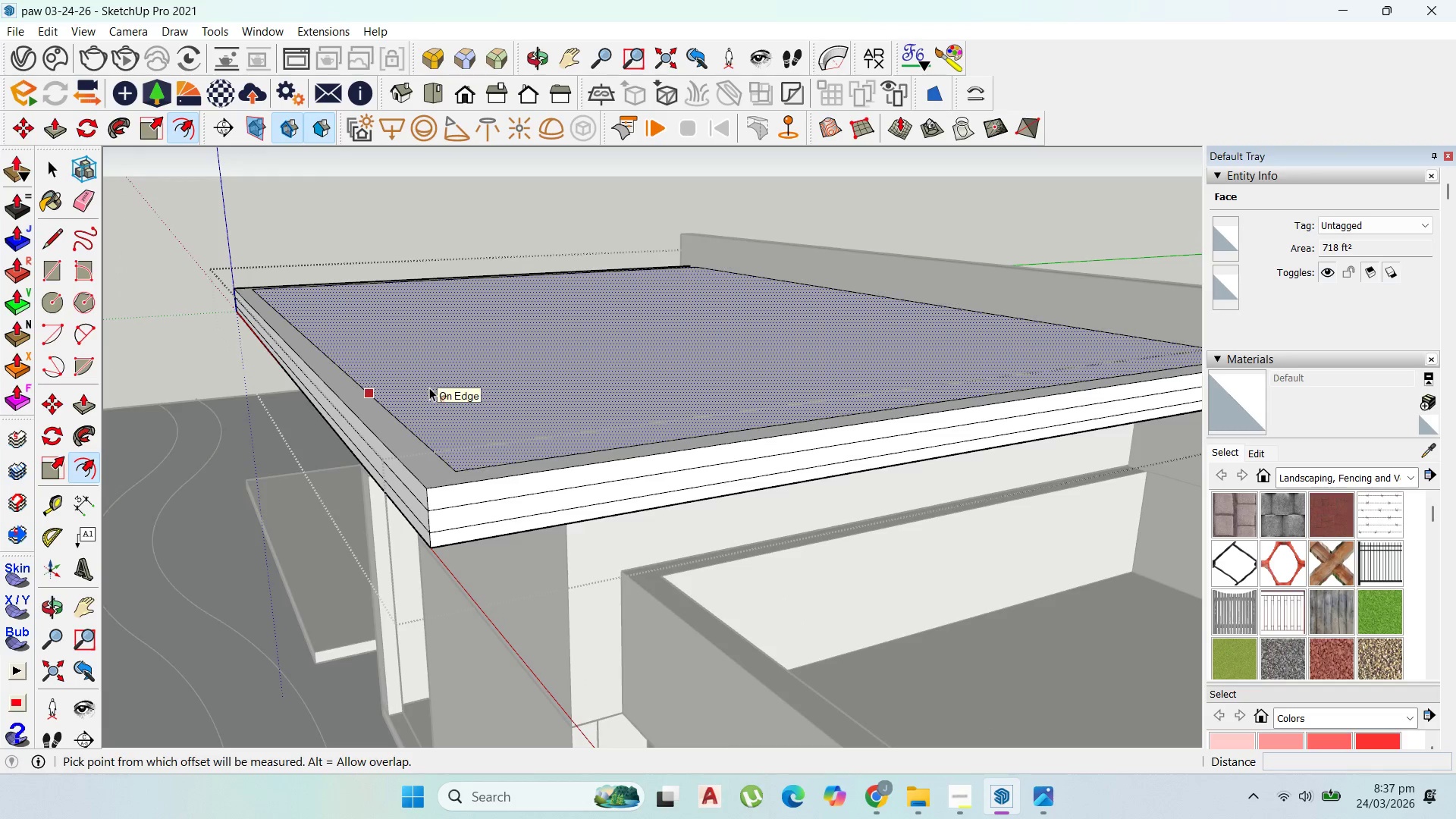 
type(200)
 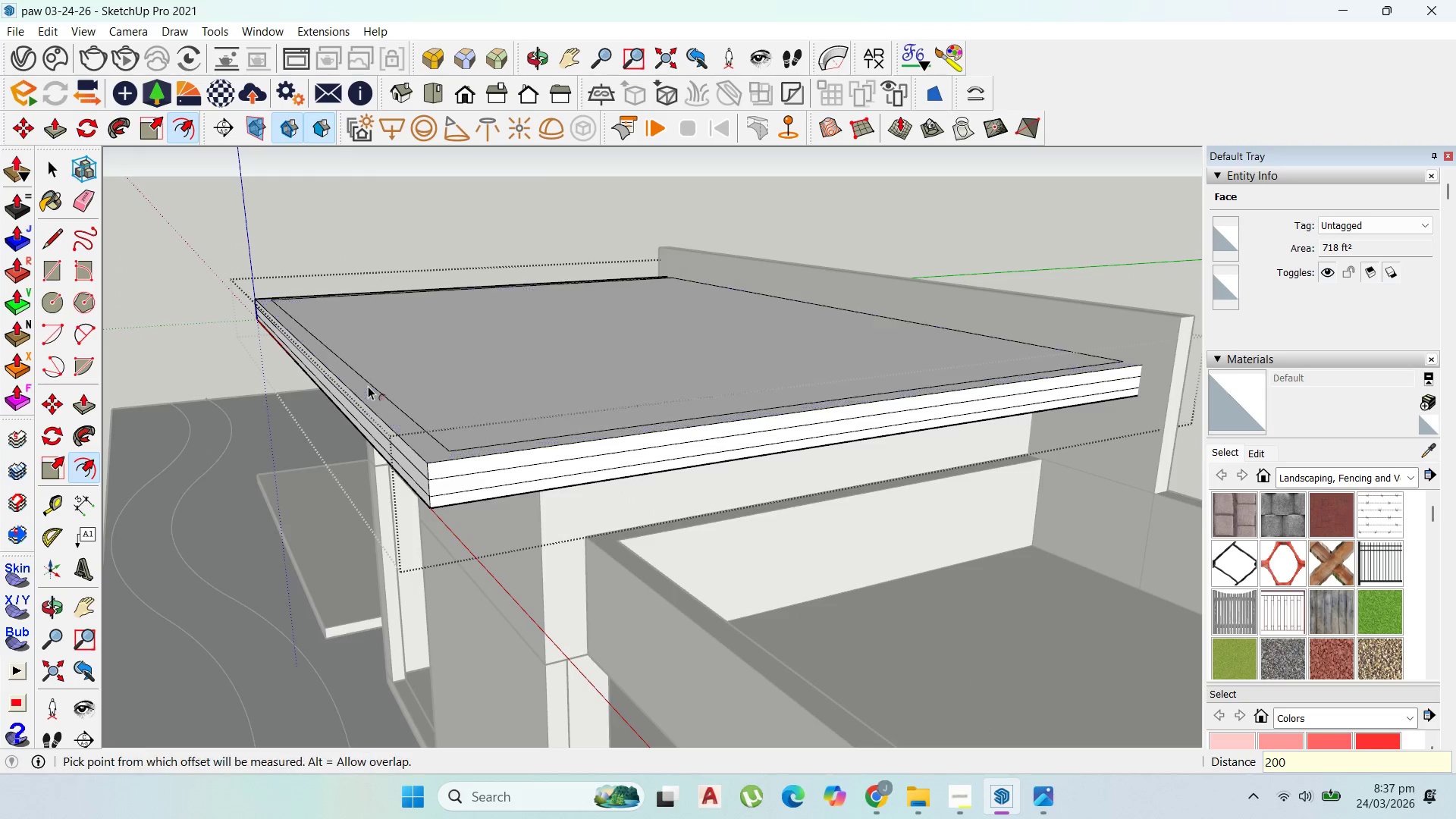 
key(Enter)
 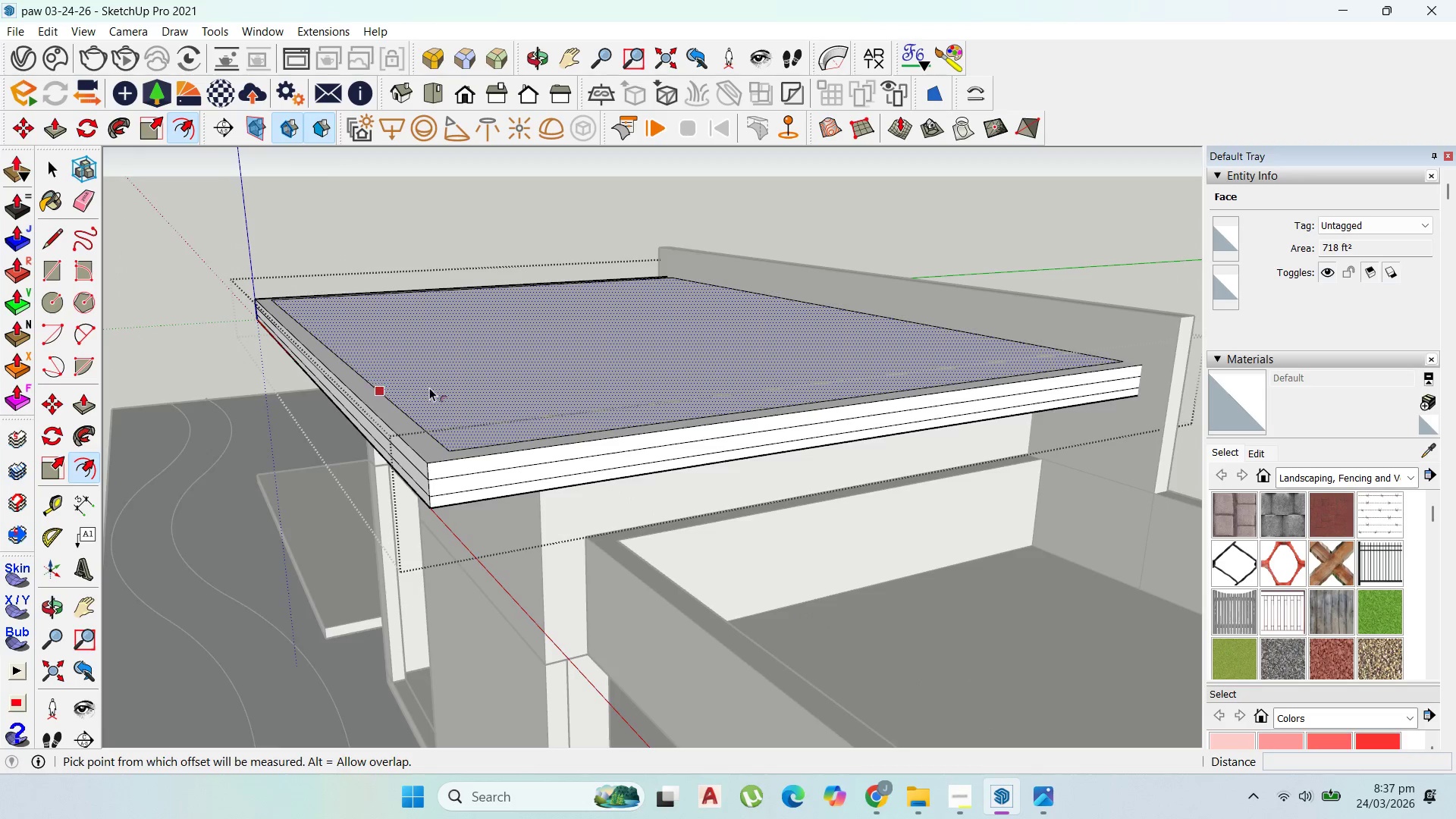 
scroll: coordinate [429, 388], scroll_direction: up, amount: 2.0
 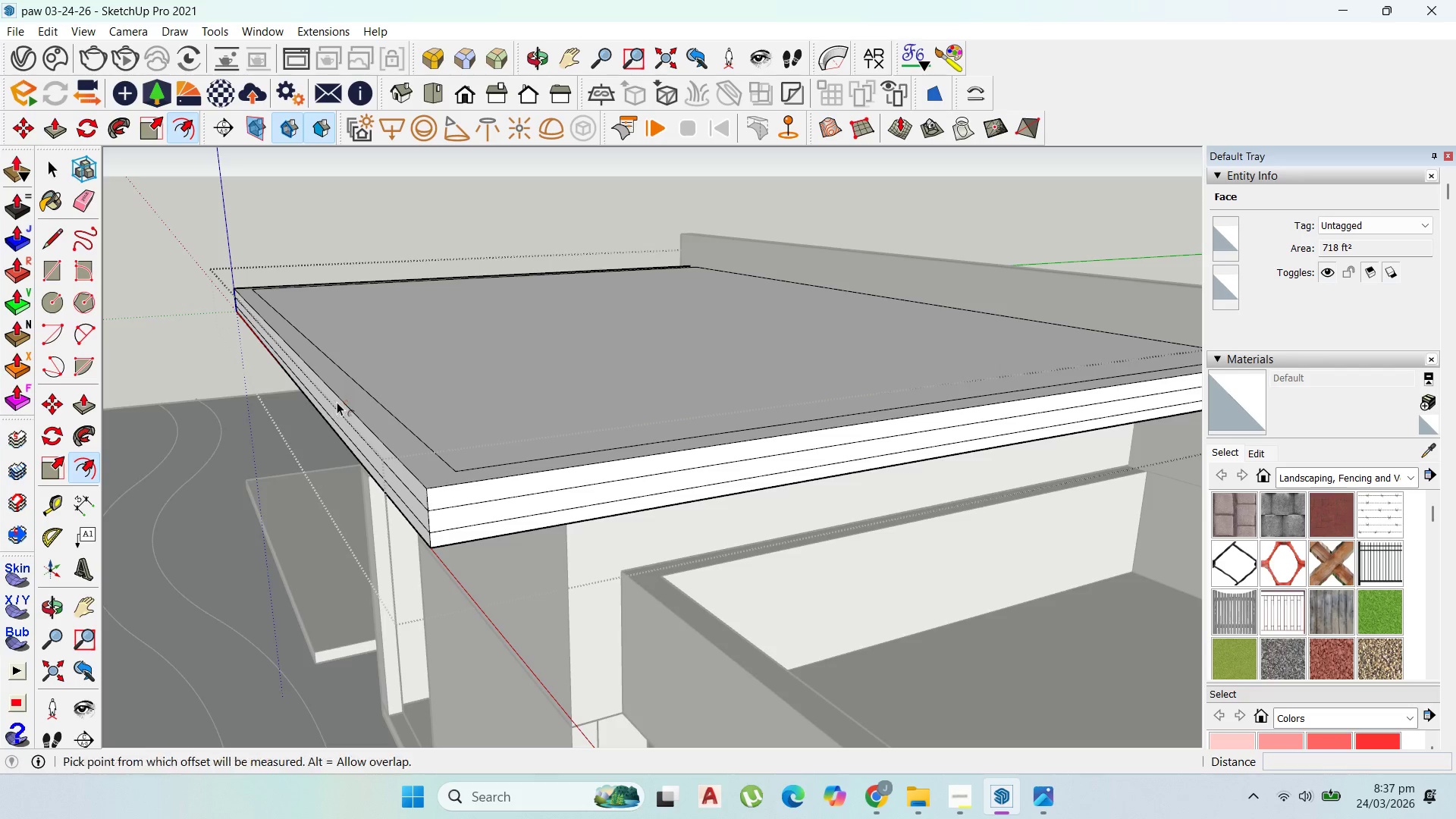 
key(P)
 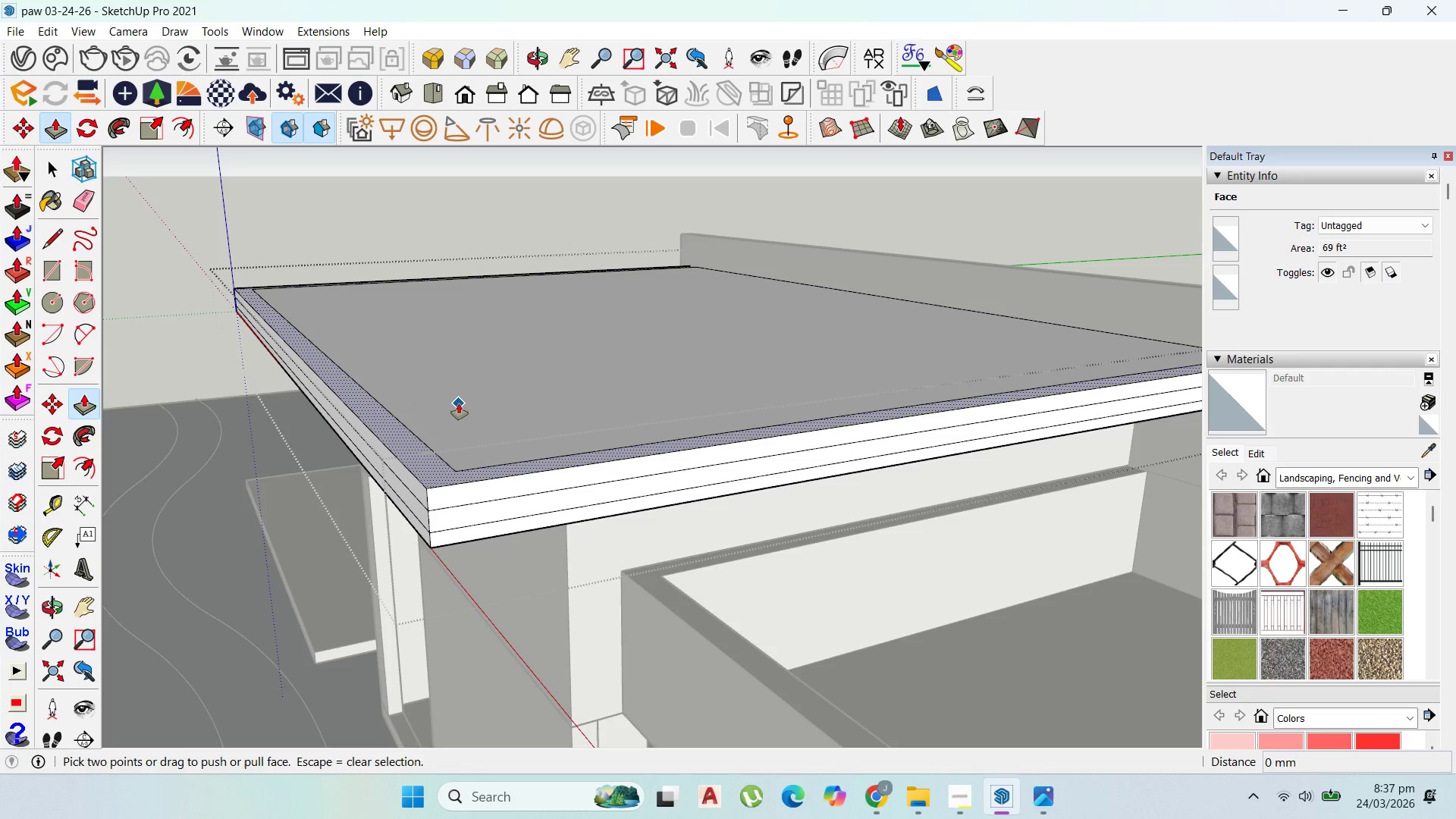 
left_click_drag(start_coordinate=[459, 403], to_coordinate=[462, 412])
 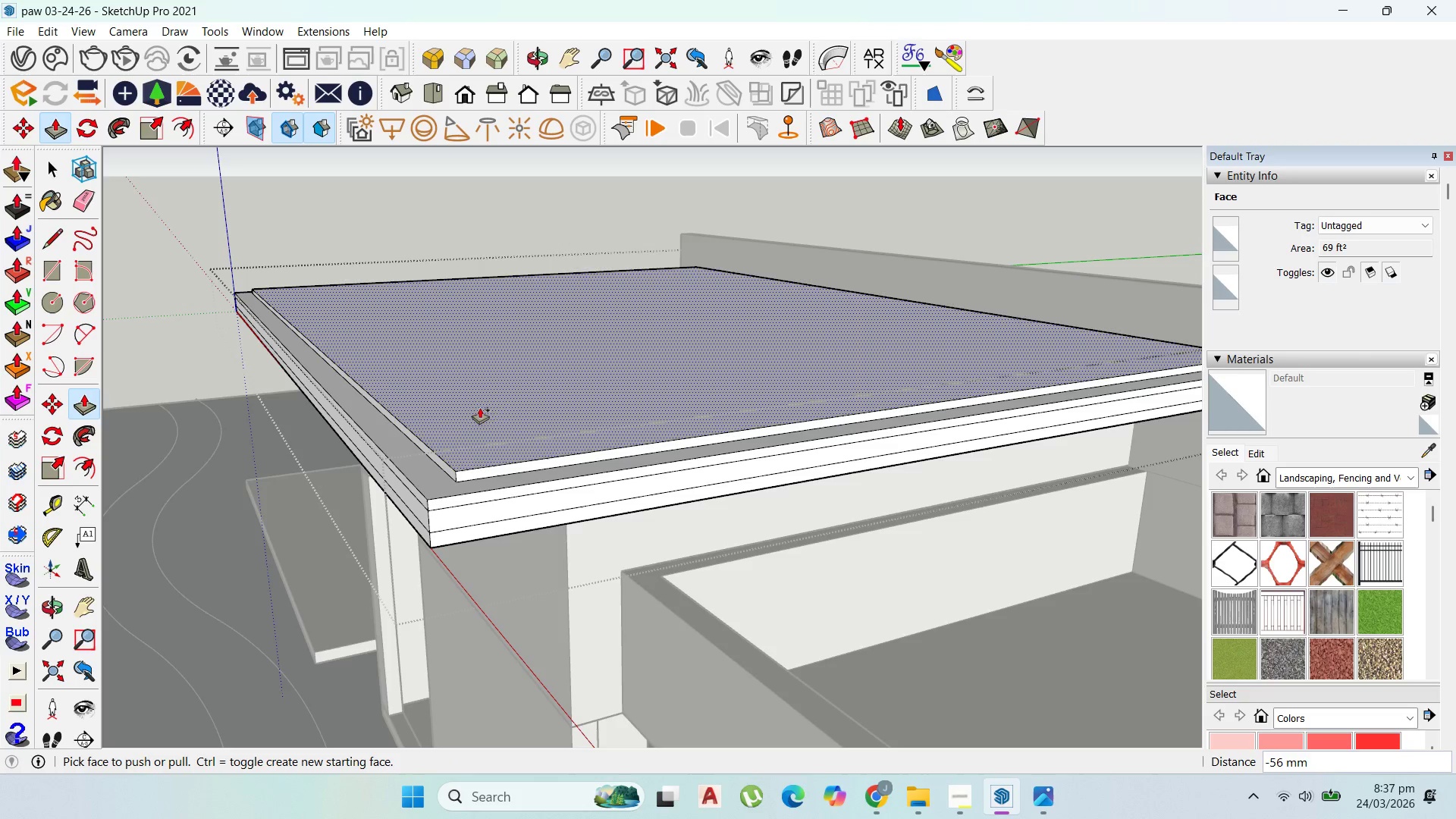 
key(Control+Z)
 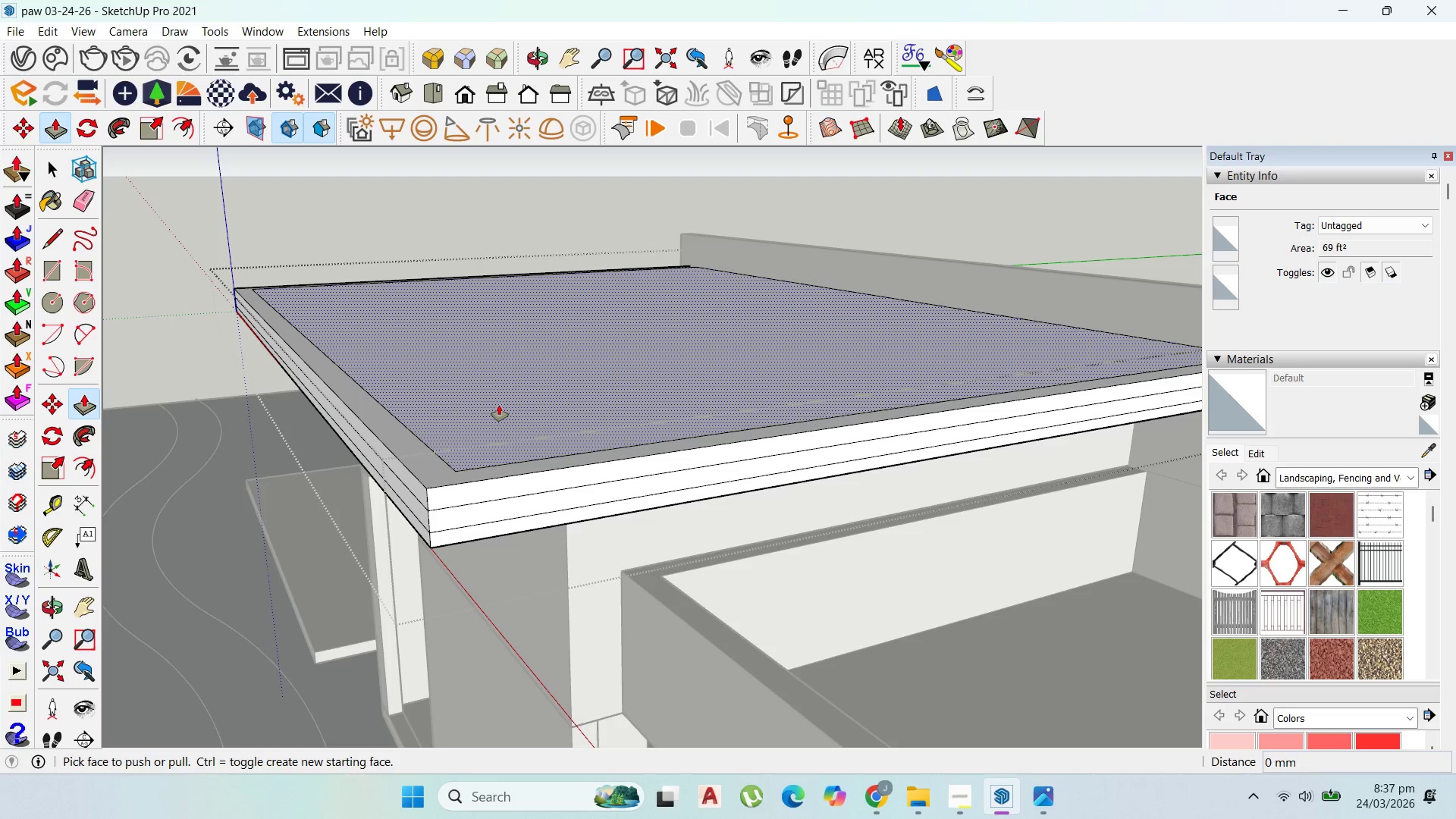 
left_click_drag(start_coordinate=[499, 404], to_coordinate=[504, 416])
 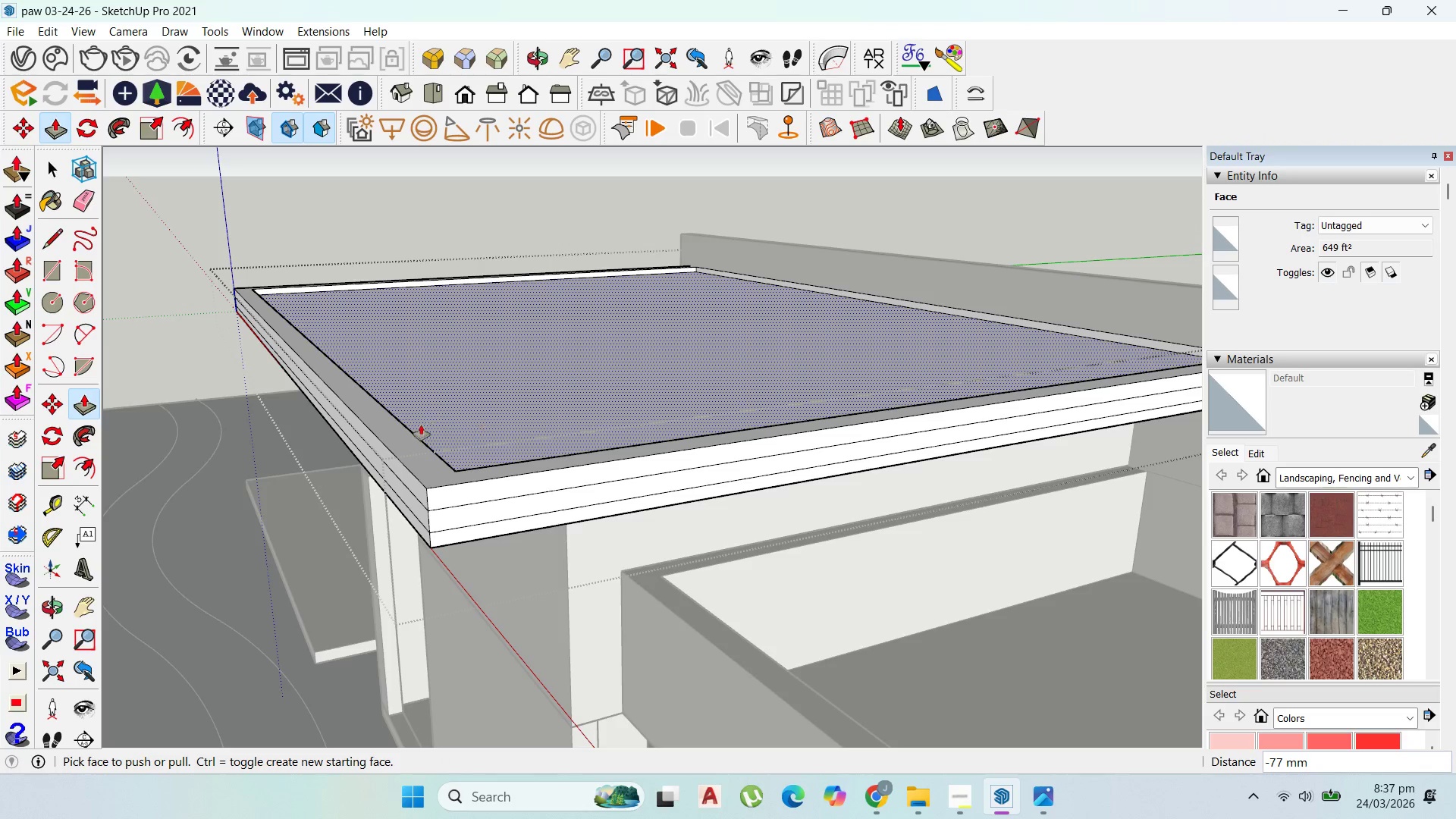 
scroll: coordinate [453, 543], scroll_direction: up, amount: 5.0
 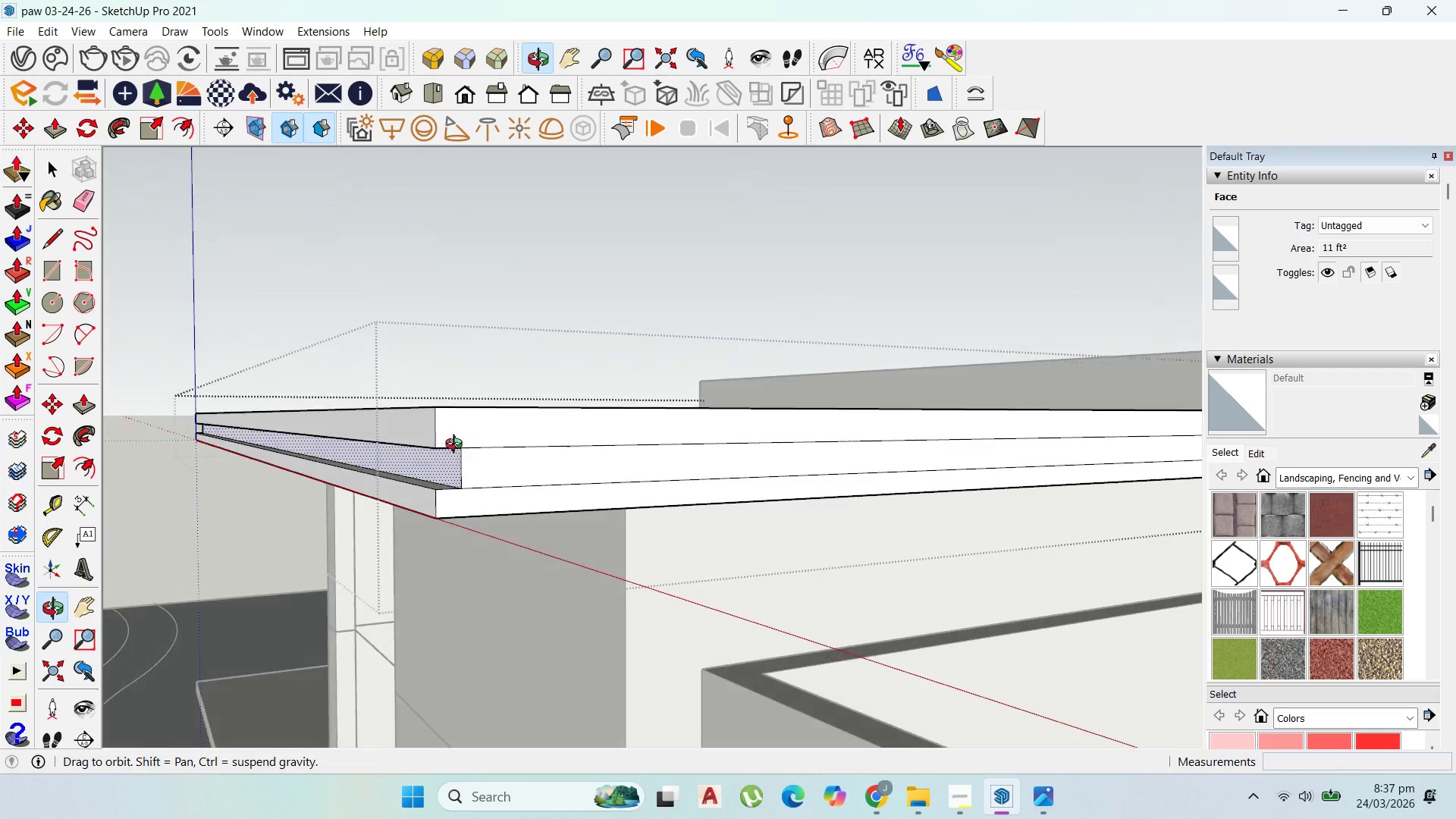 
wait(6.76)
 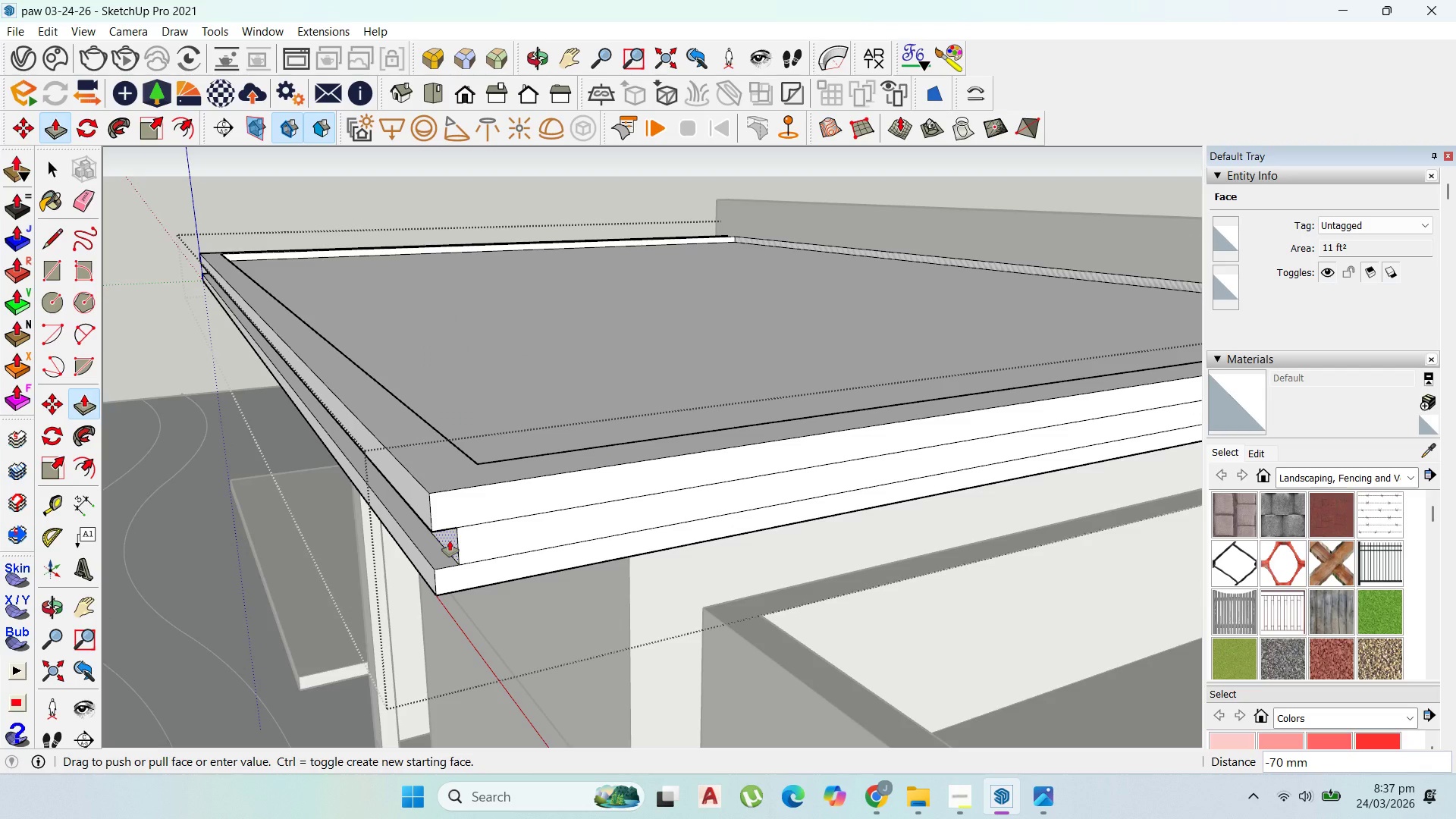 
type(50)
 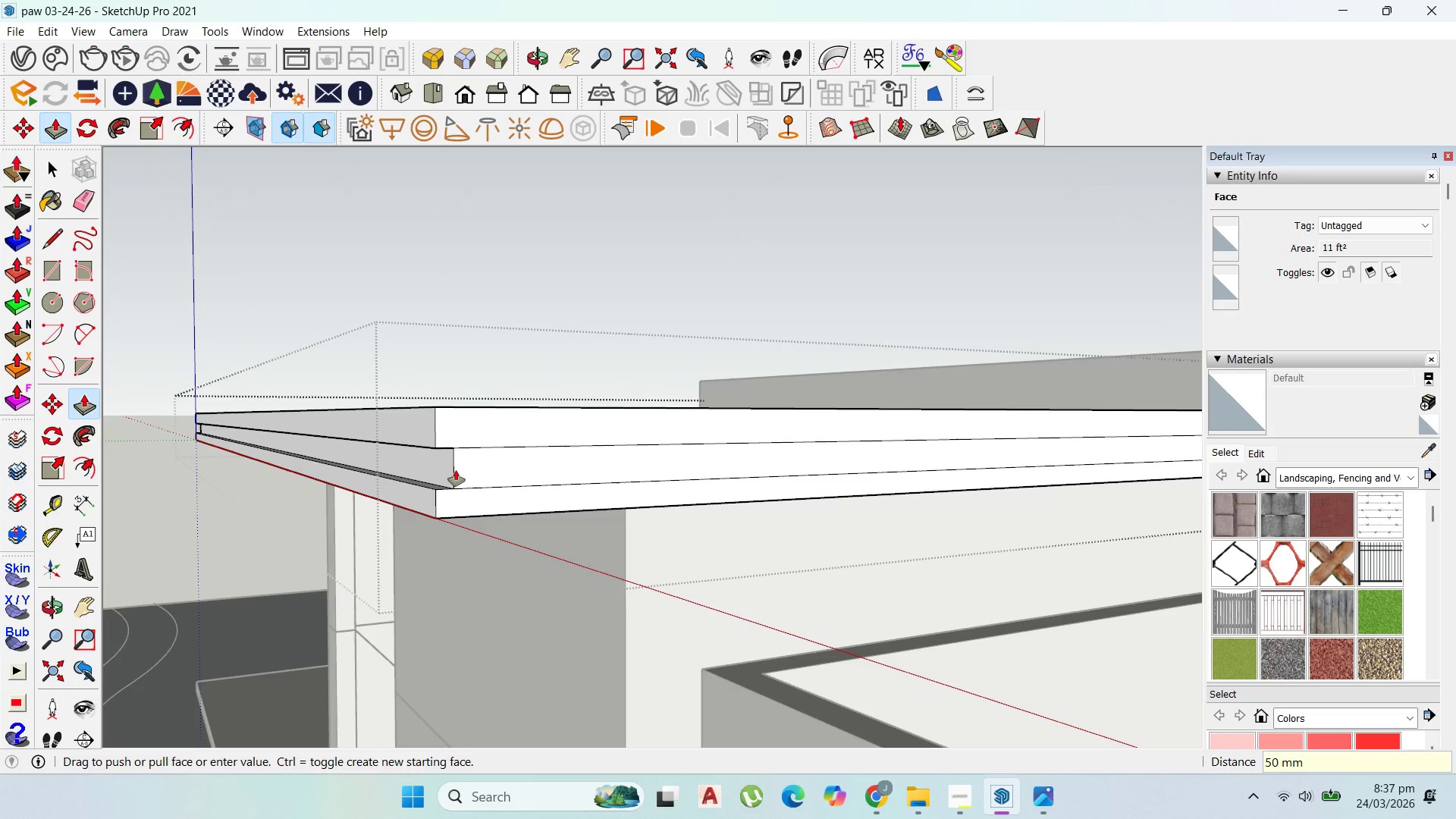 
key(Enter)
 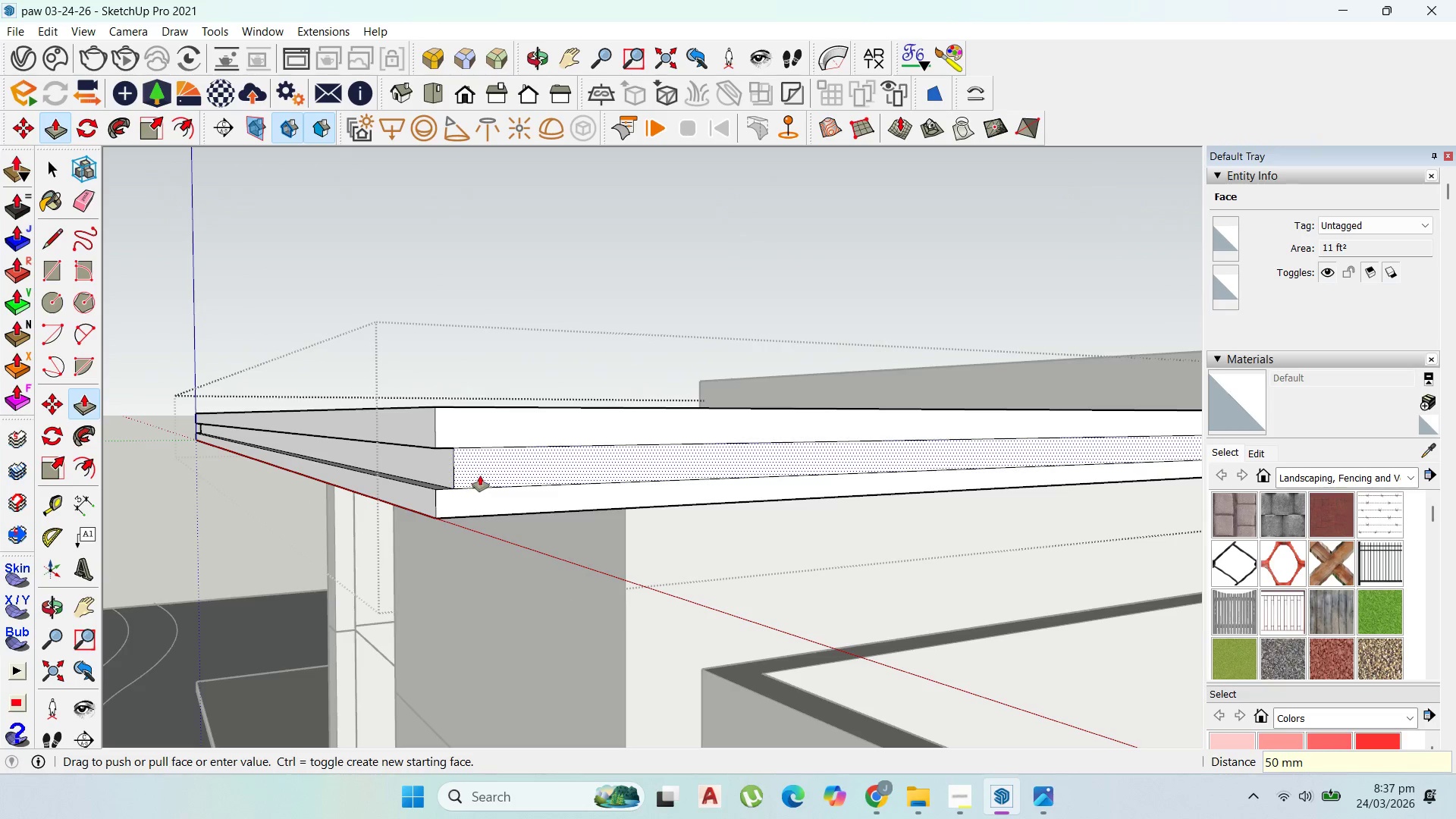 
left_click([480, 475])
 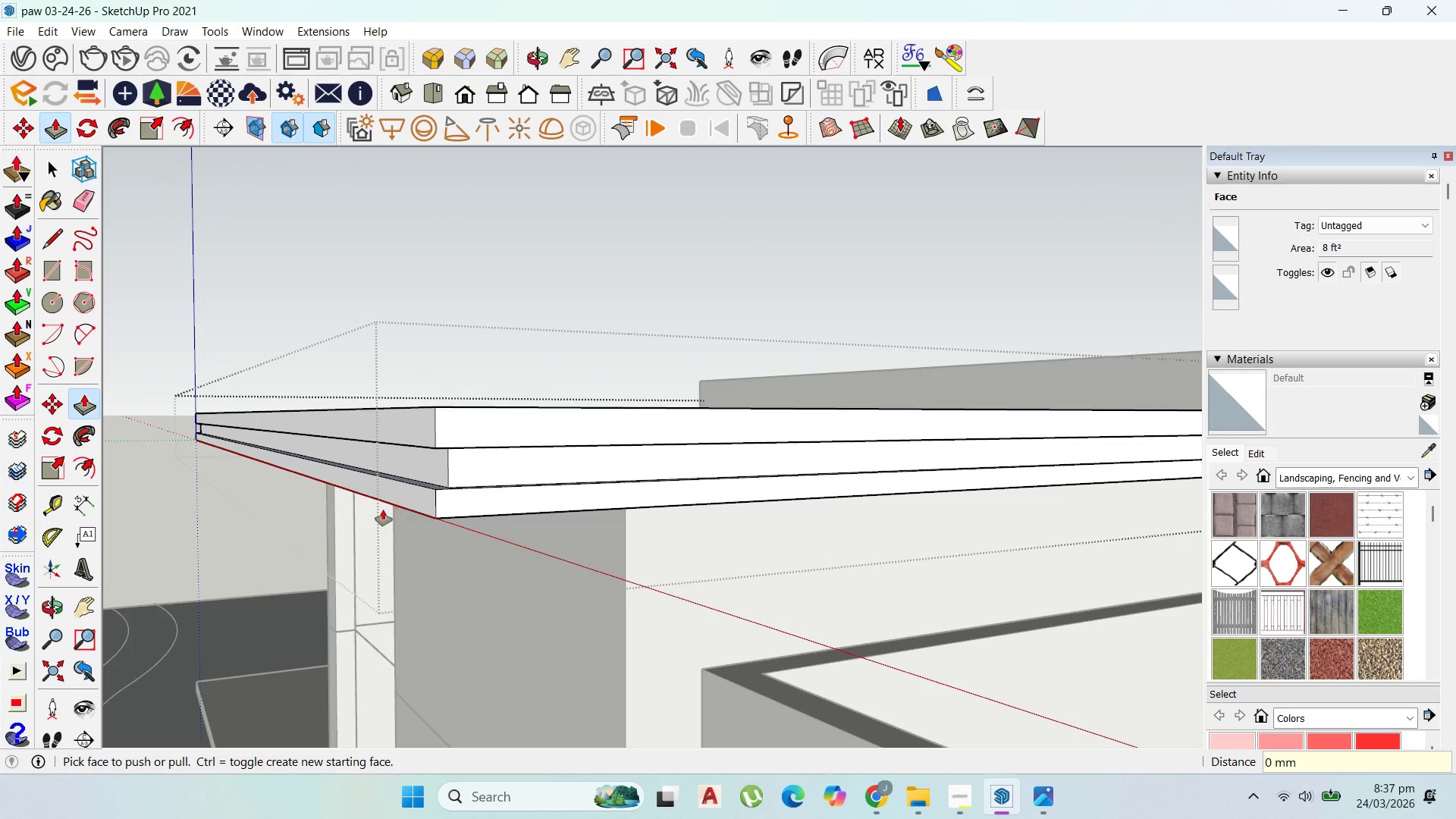 
scroll: coordinate [385, 510], scroll_direction: down, amount: 2.0
 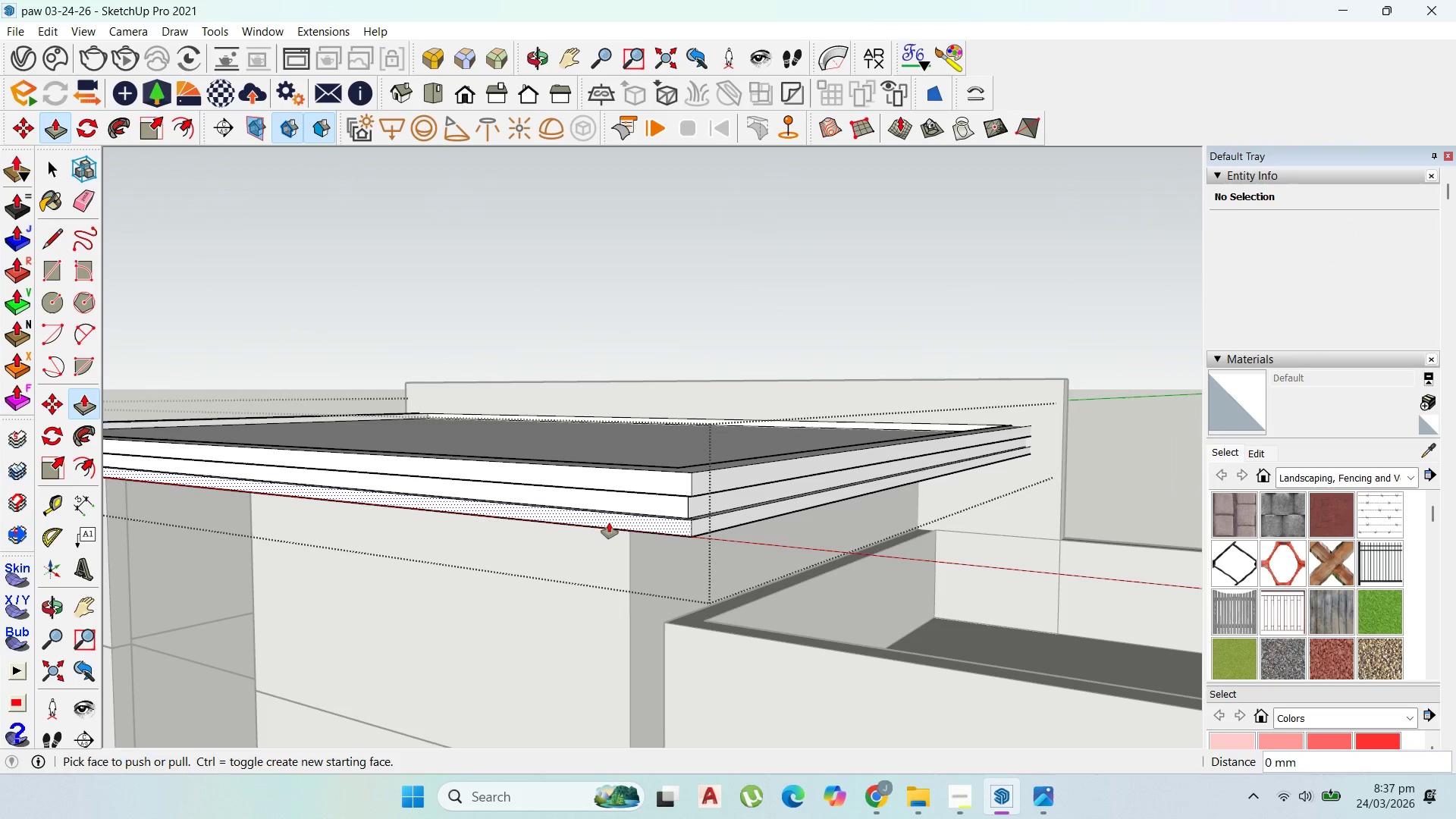 
double_click([610, 522])
 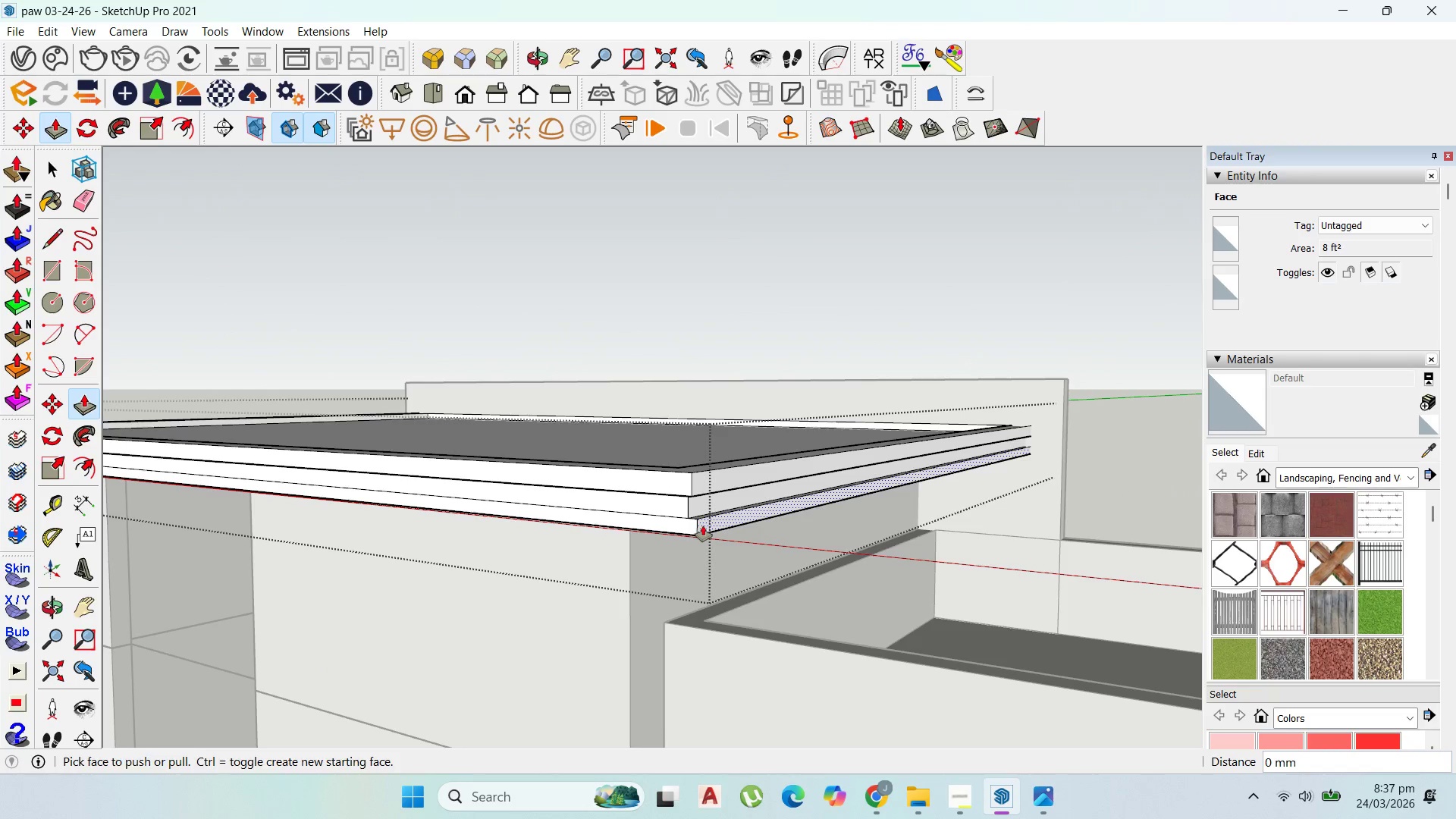 
double_click([703, 526])
 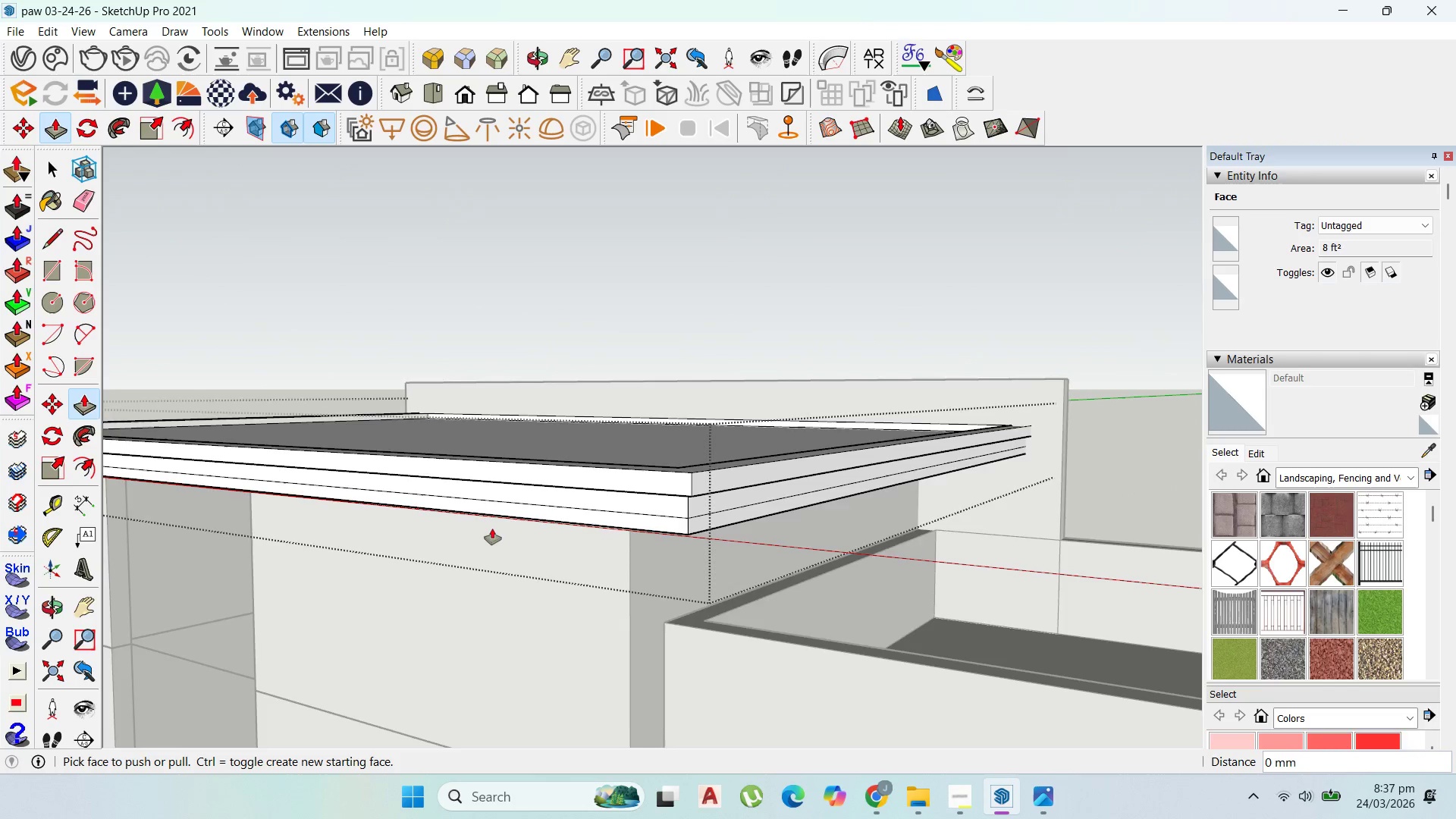 
scroll: coordinate [284, 500], scroll_direction: up, amount: 7.0
 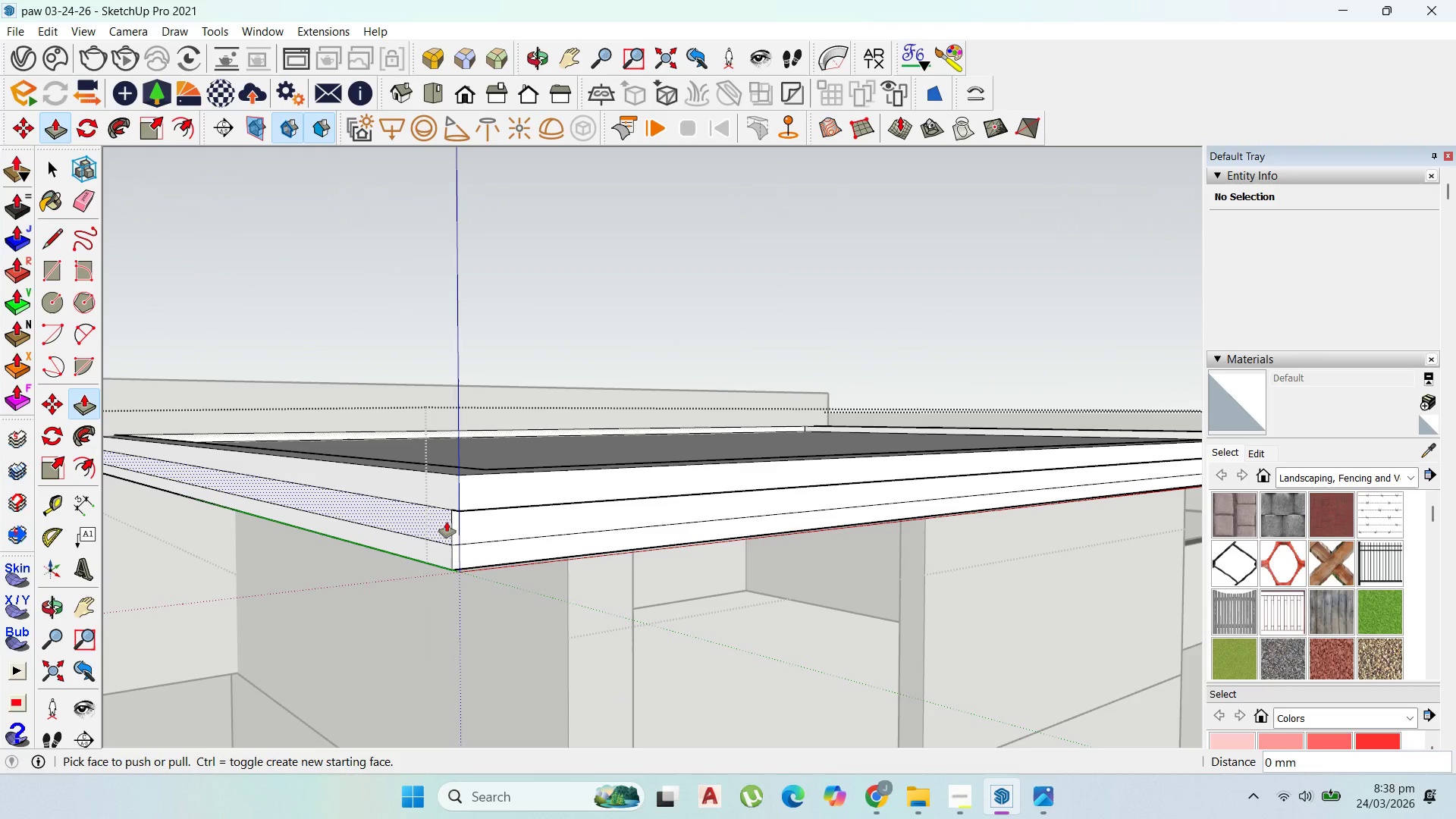 
double_click([442, 518])
 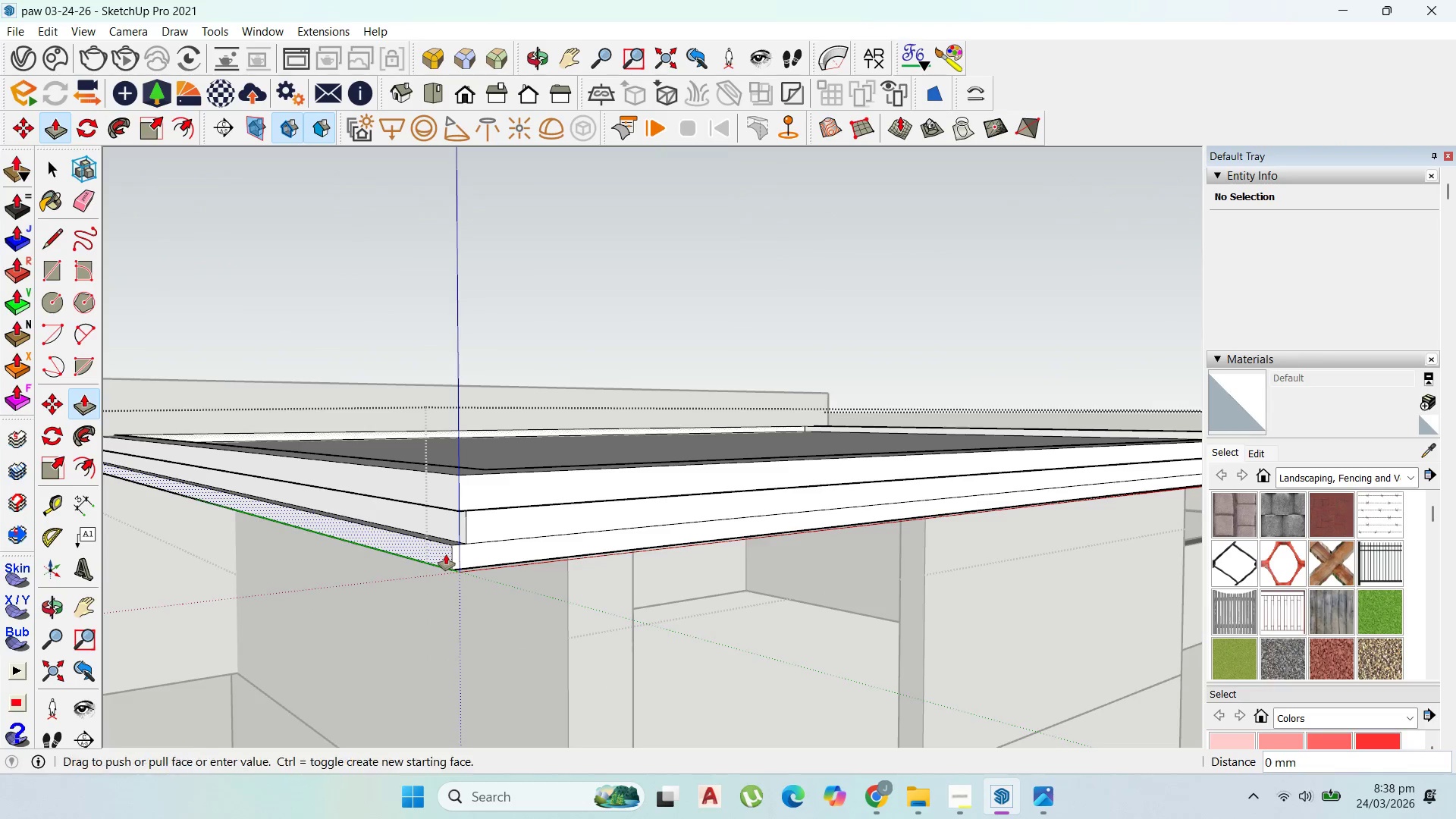 
double_click([446, 554])
 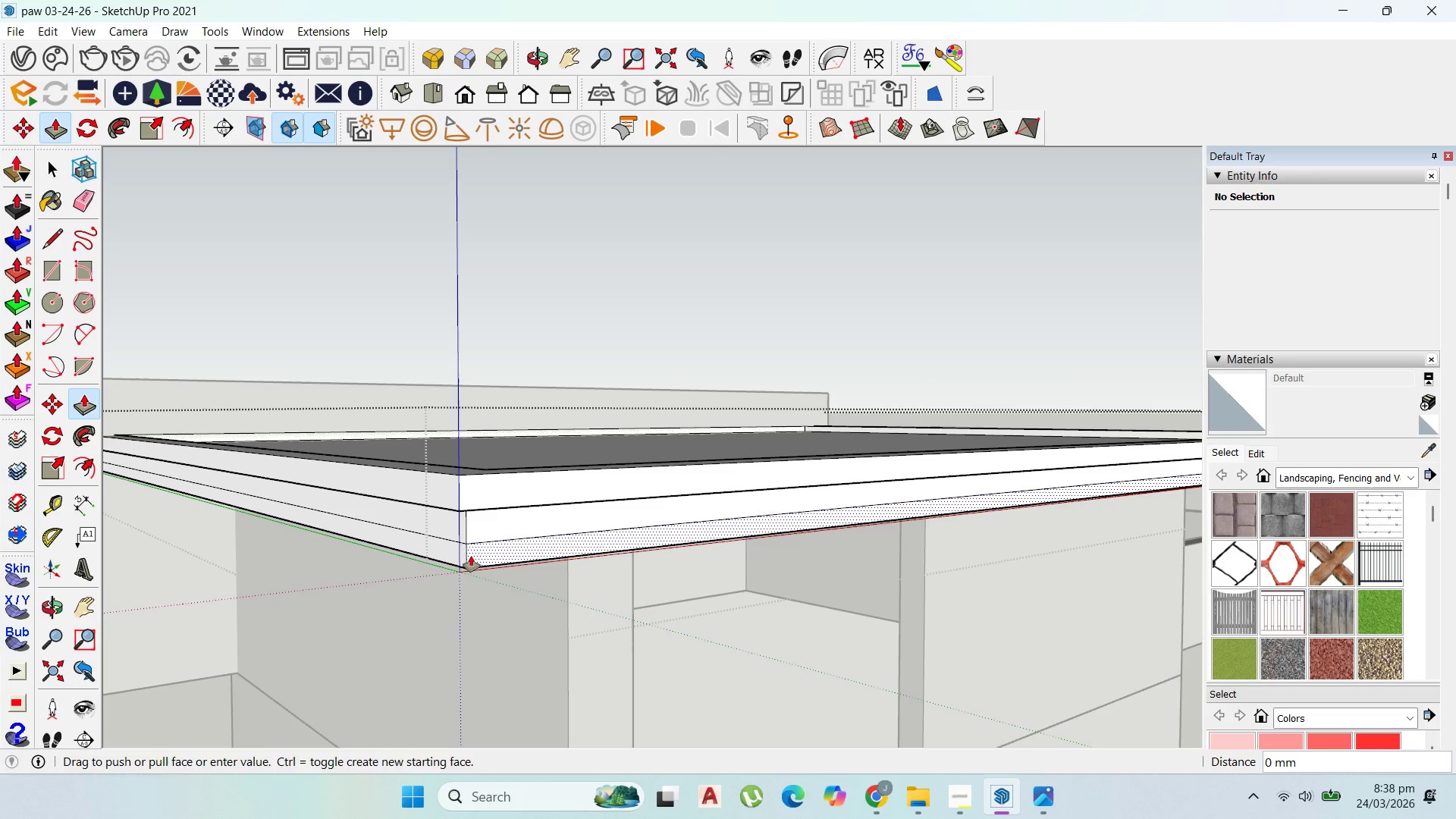 
double_click([471, 556])
 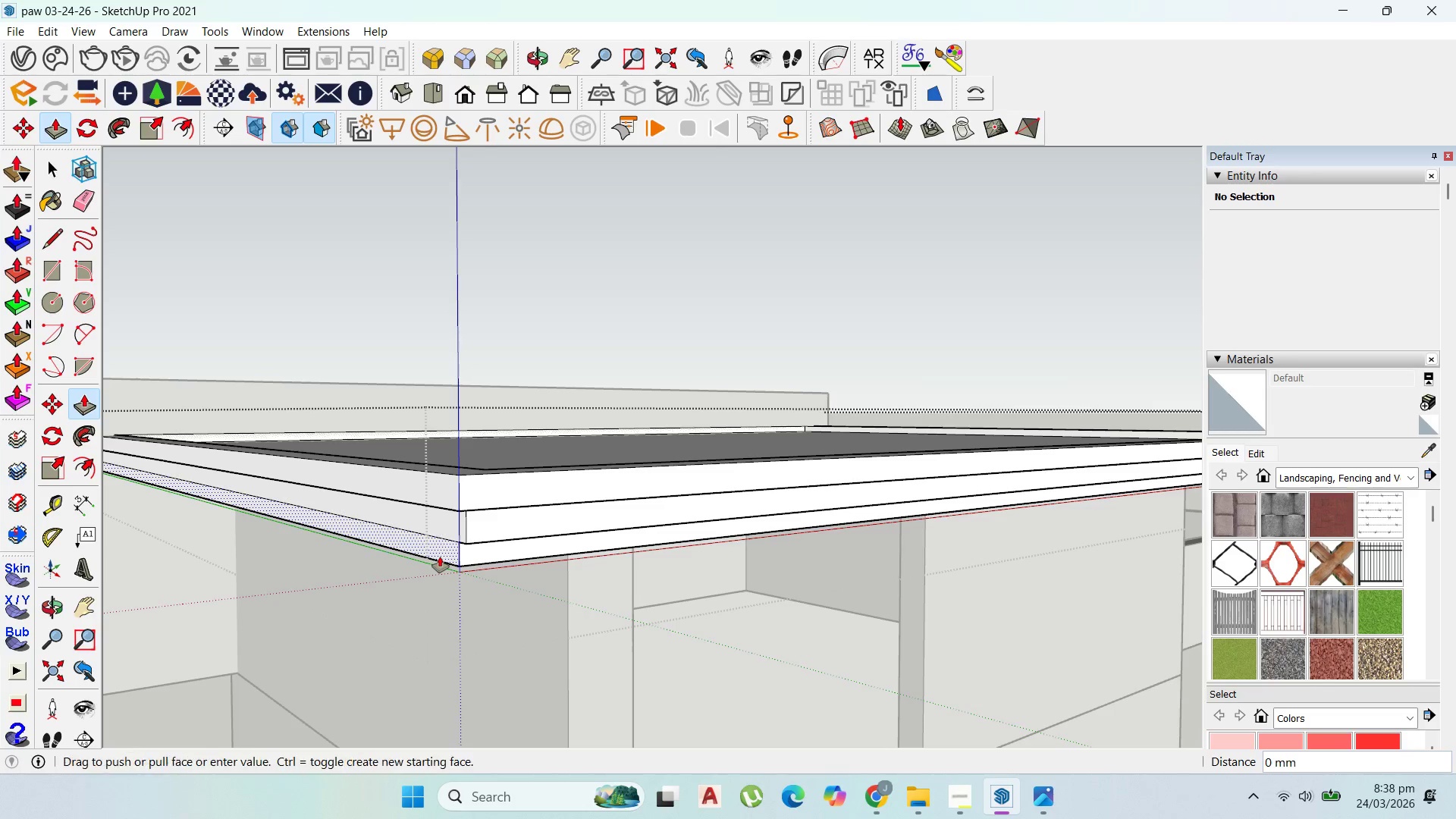 
double_click([440, 557])
 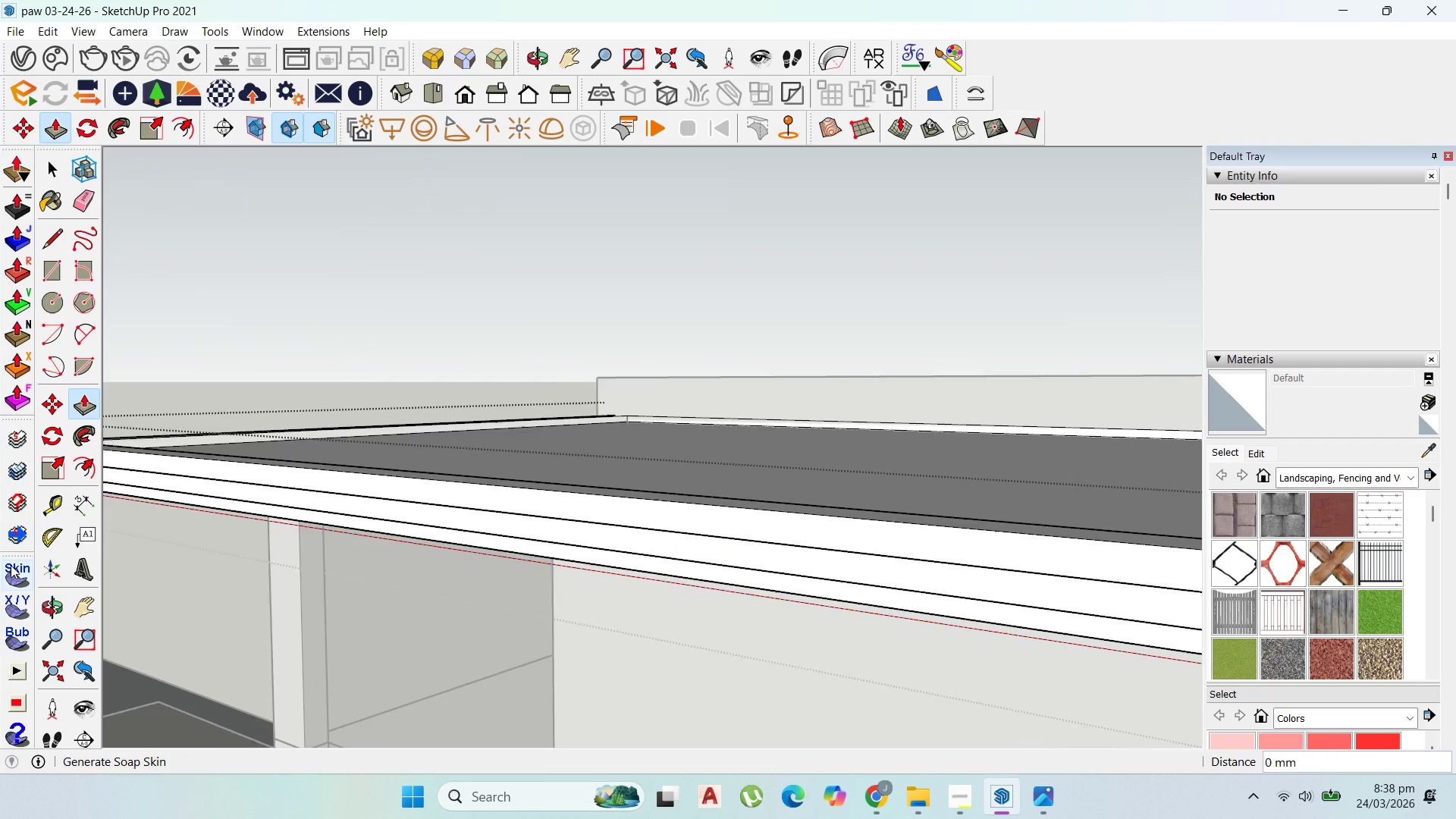 
scroll: coordinate [264, 515], scroll_direction: down, amount: 6.0
 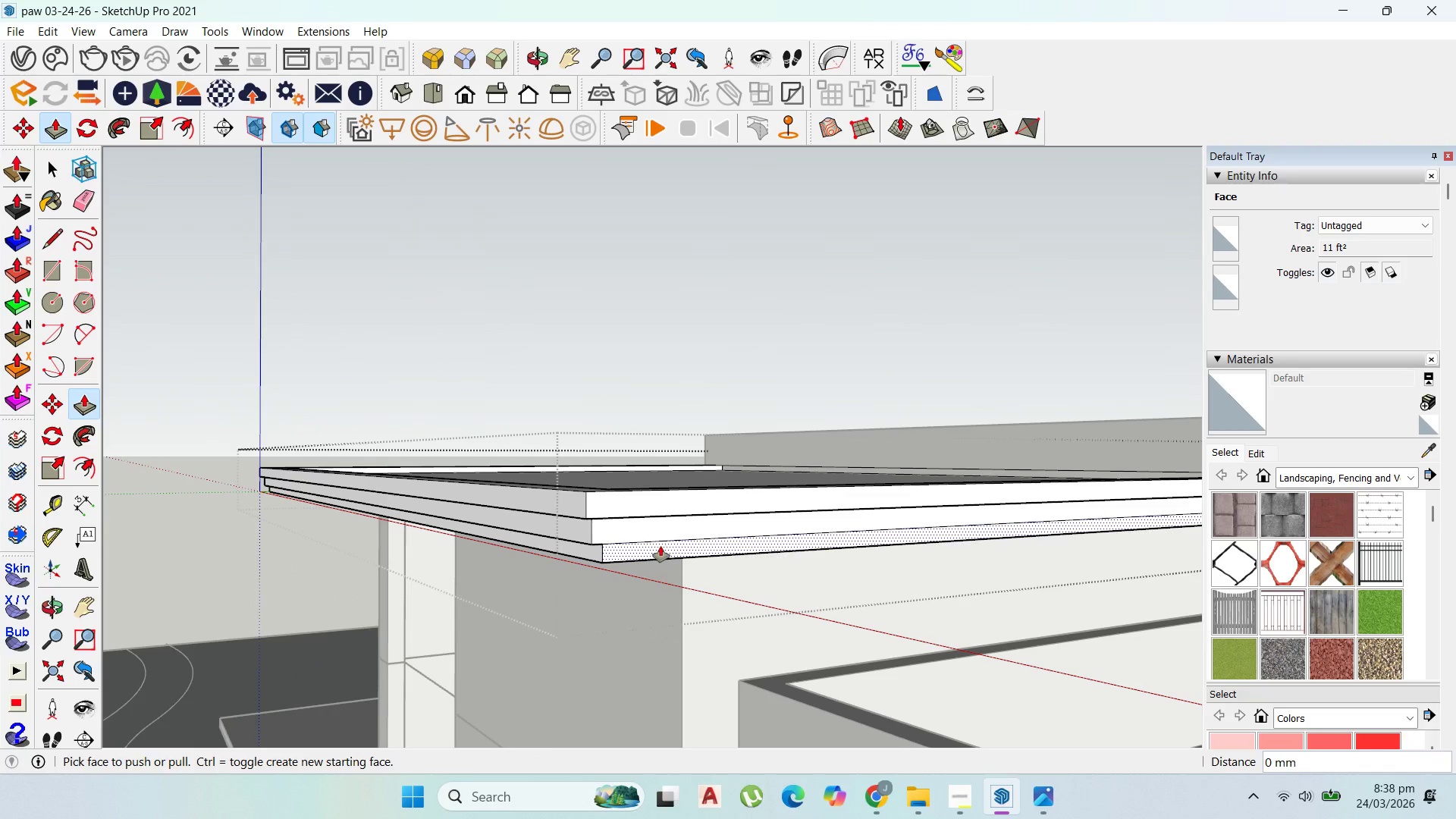 
double_click([660, 546])
 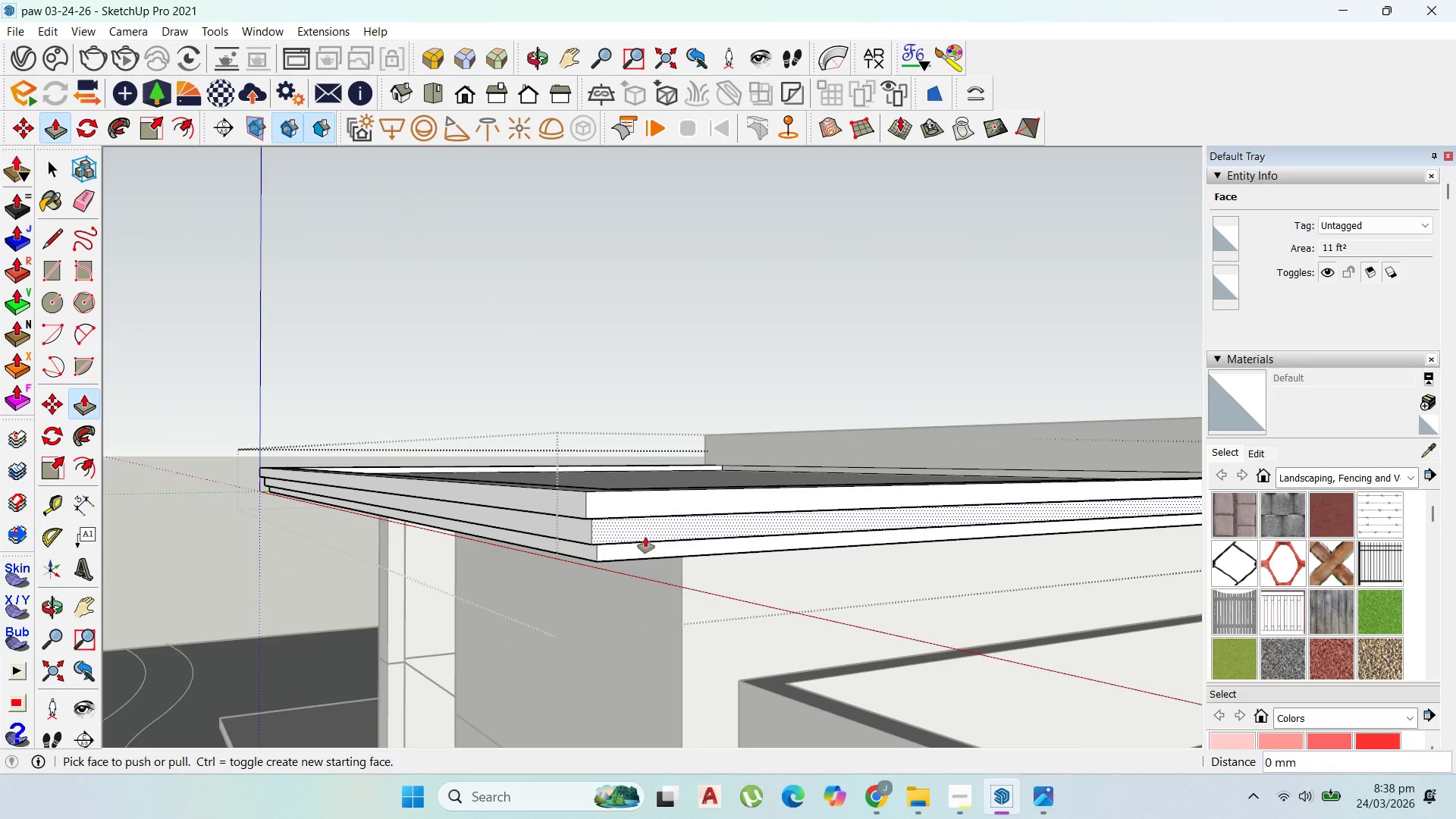 
triple_click([644, 537])
 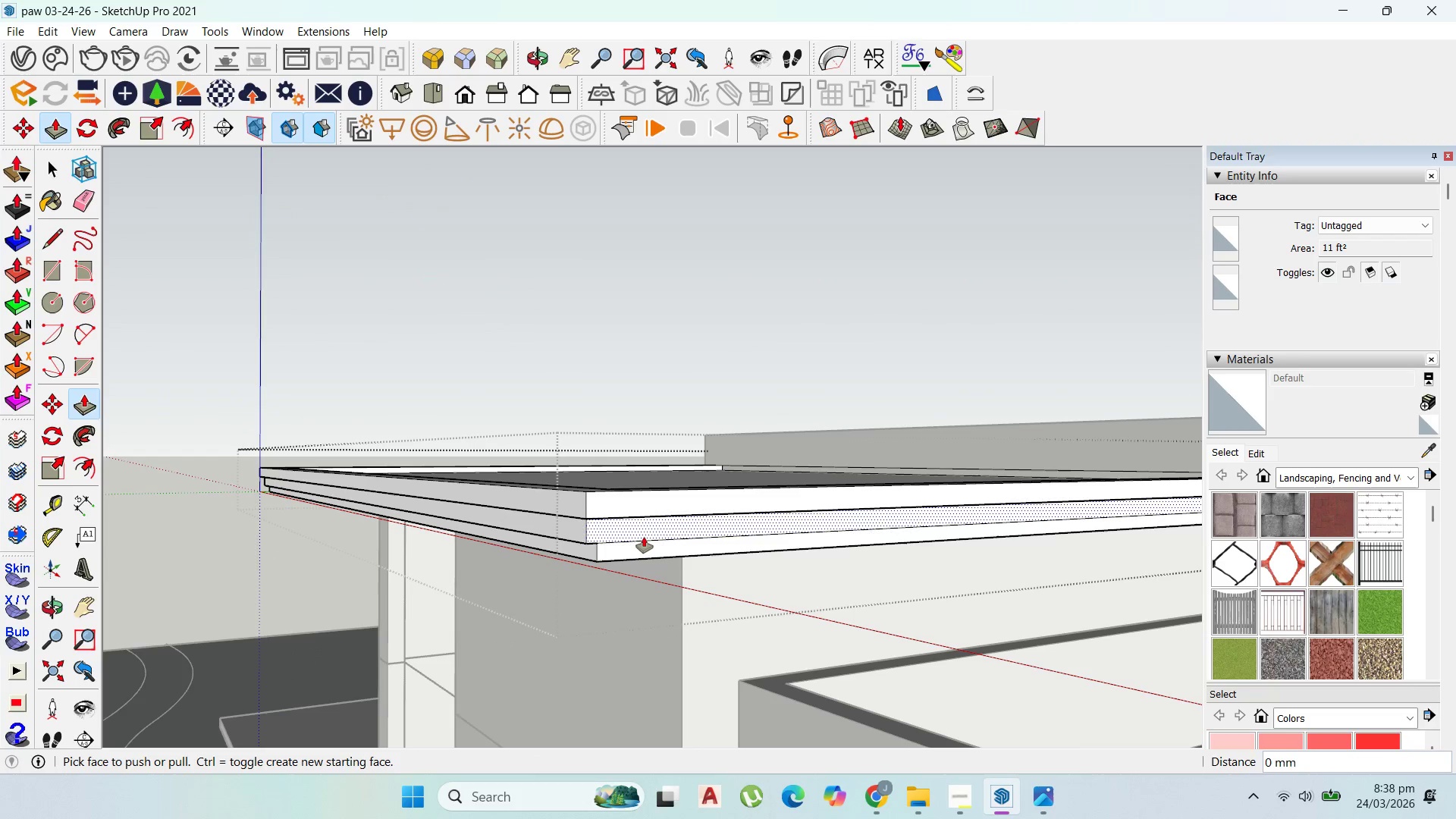 
triple_click([644, 537])
 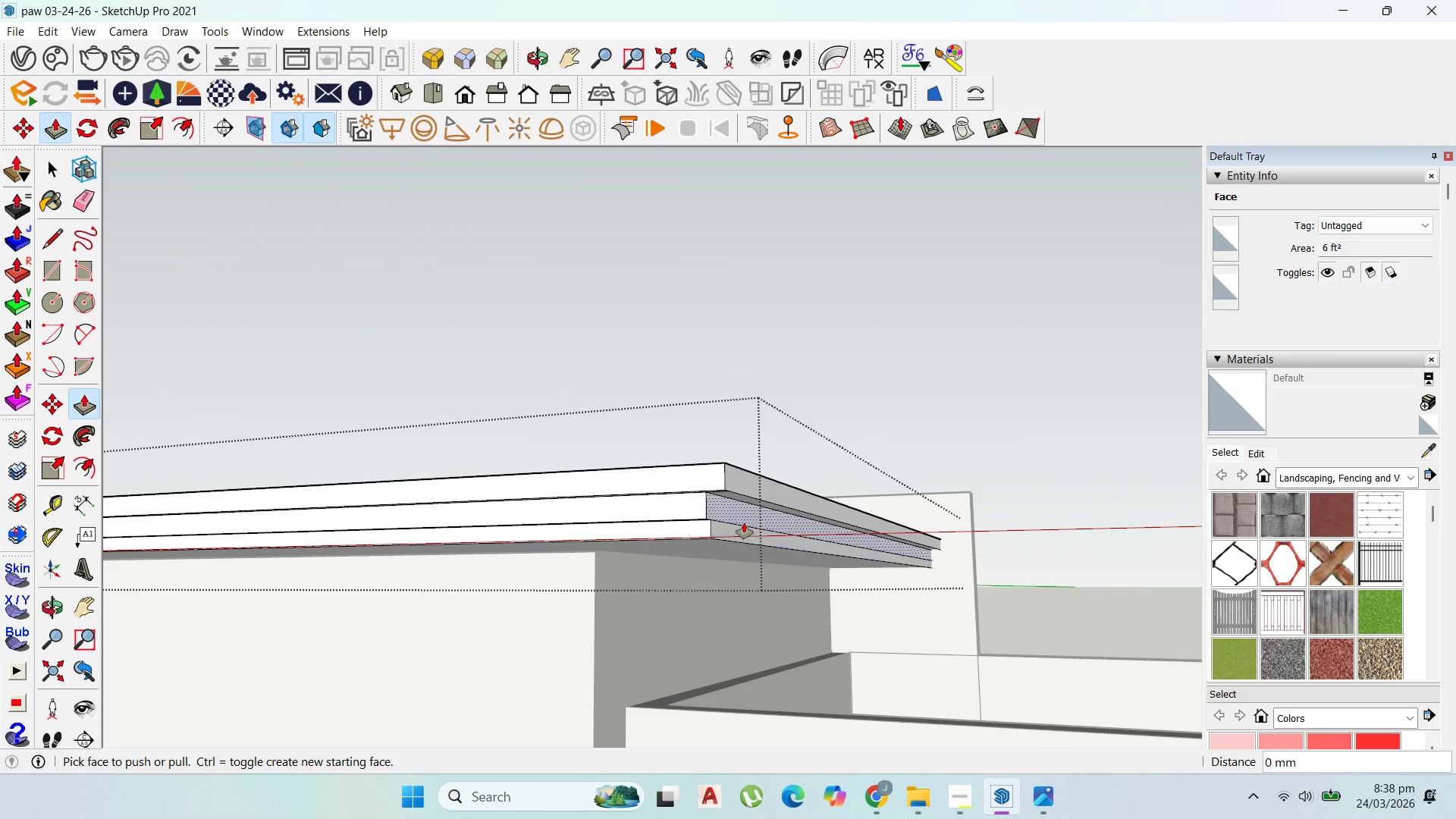 
left_click_drag(start_coordinate=[744, 516], to_coordinate=[762, 492])
 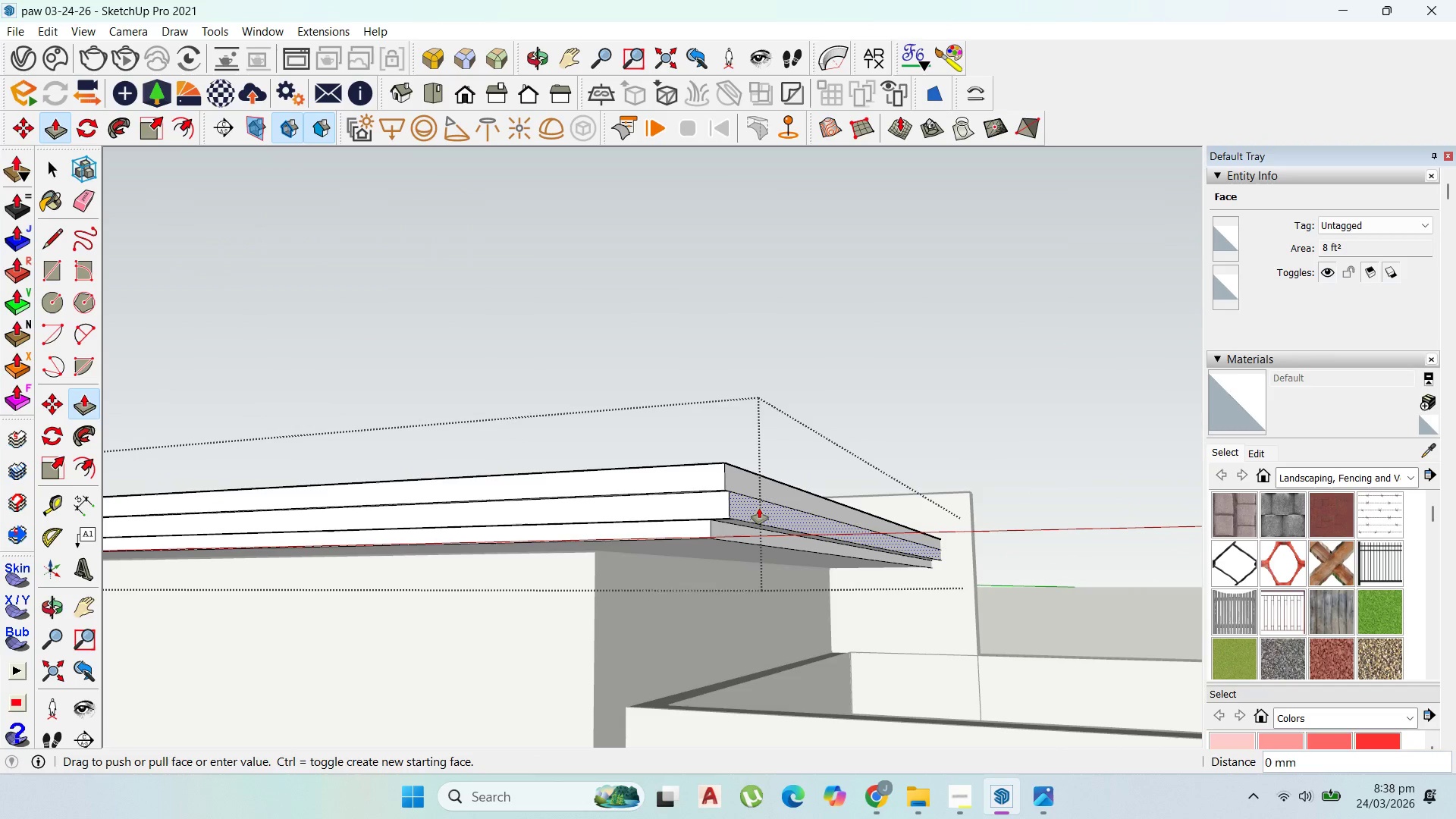 
left_click_drag(start_coordinate=[759, 508], to_coordinate=[748, 516])
 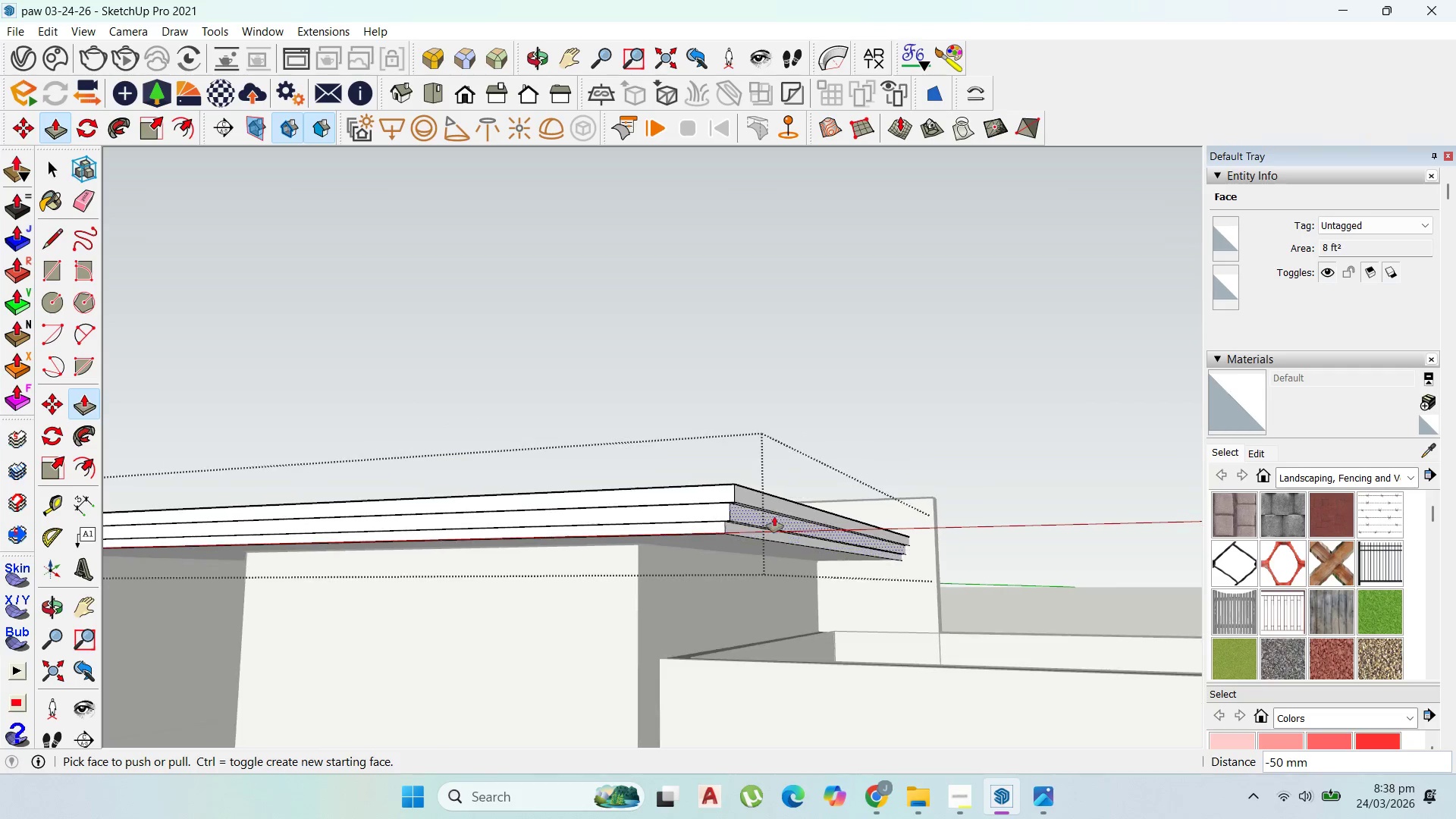 
type(50)
 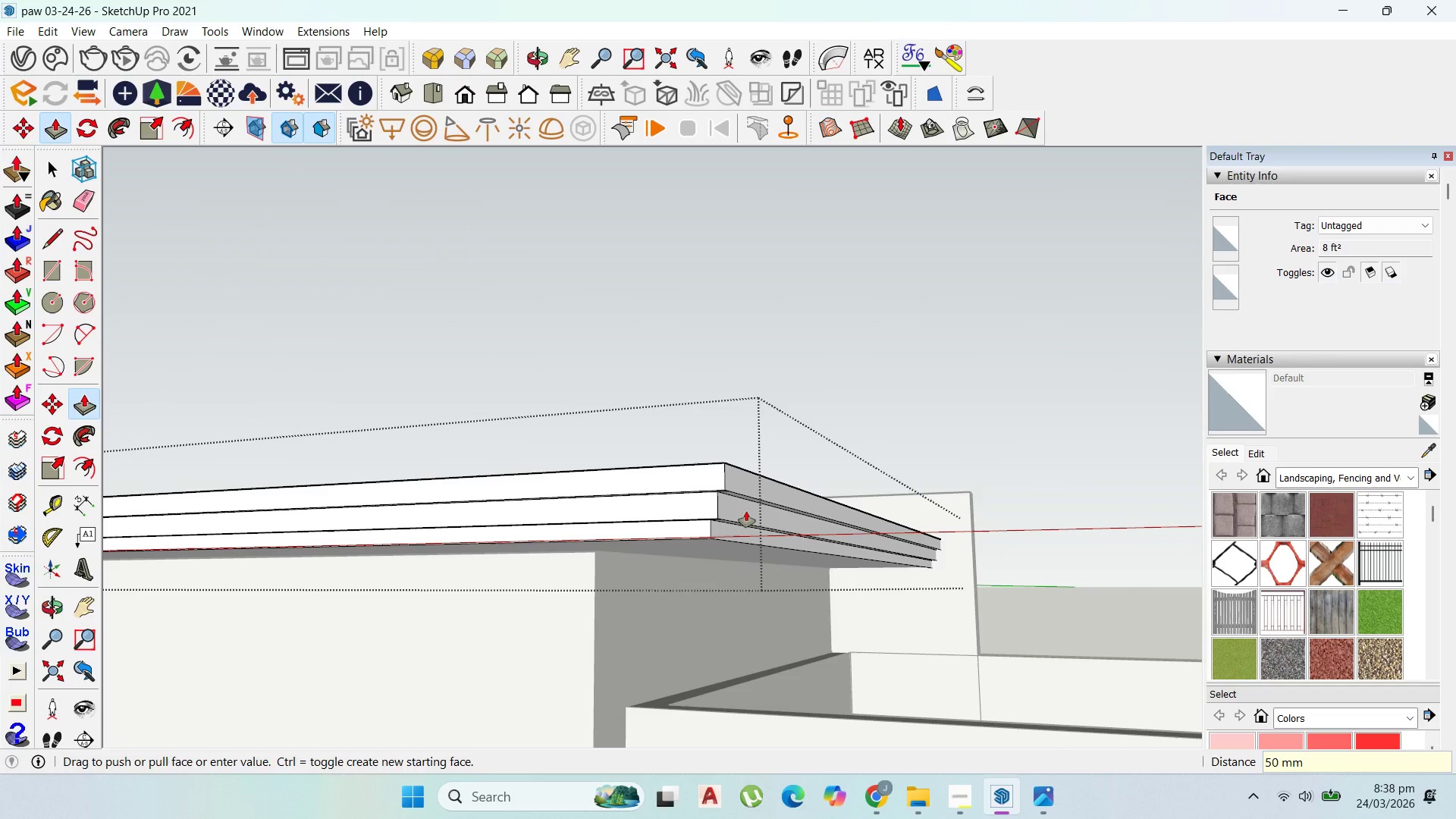 
key(Enter)
 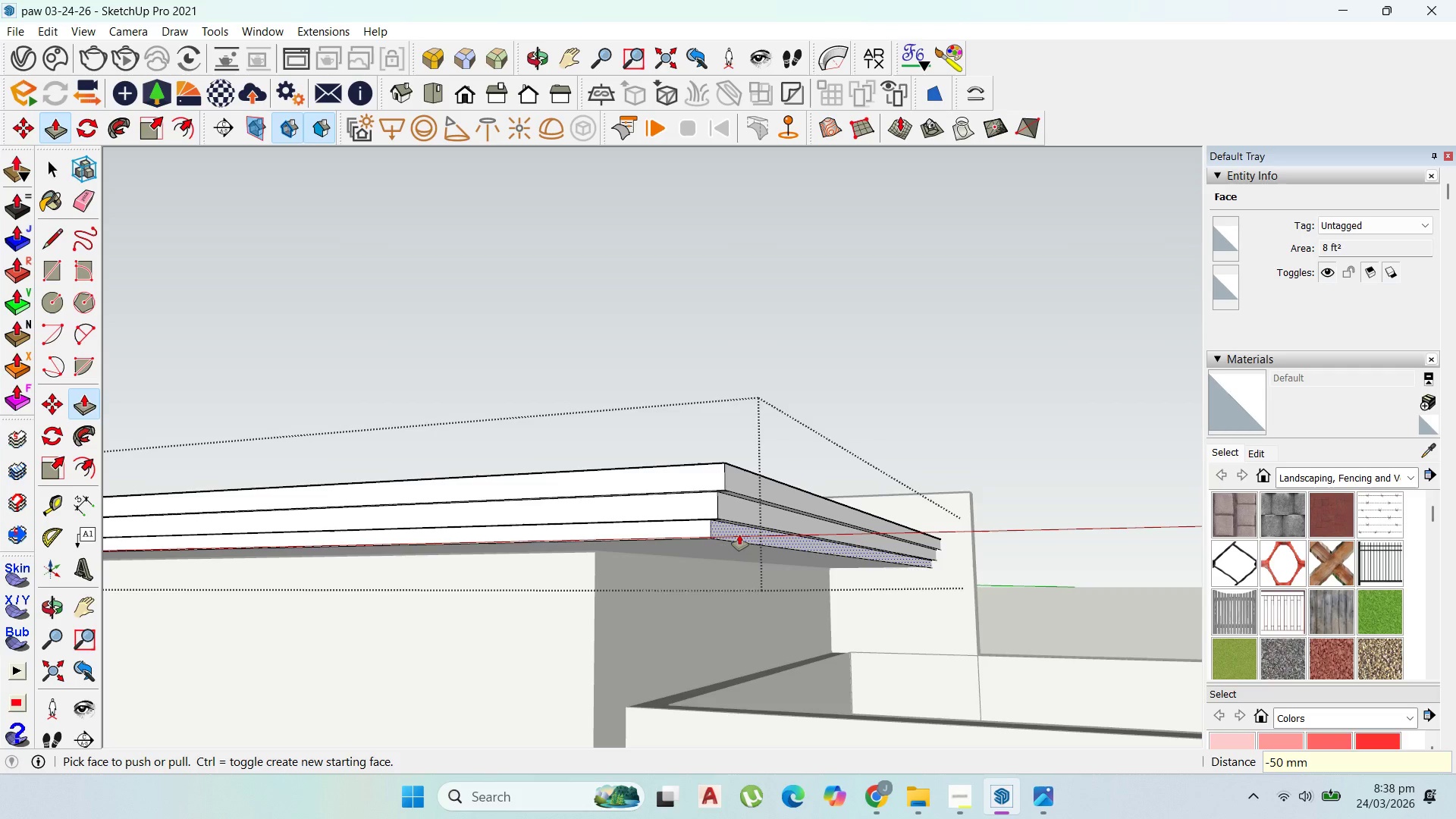 
scroll: coordinate [861, 429], scroll_direction: down, amount: 9.0
 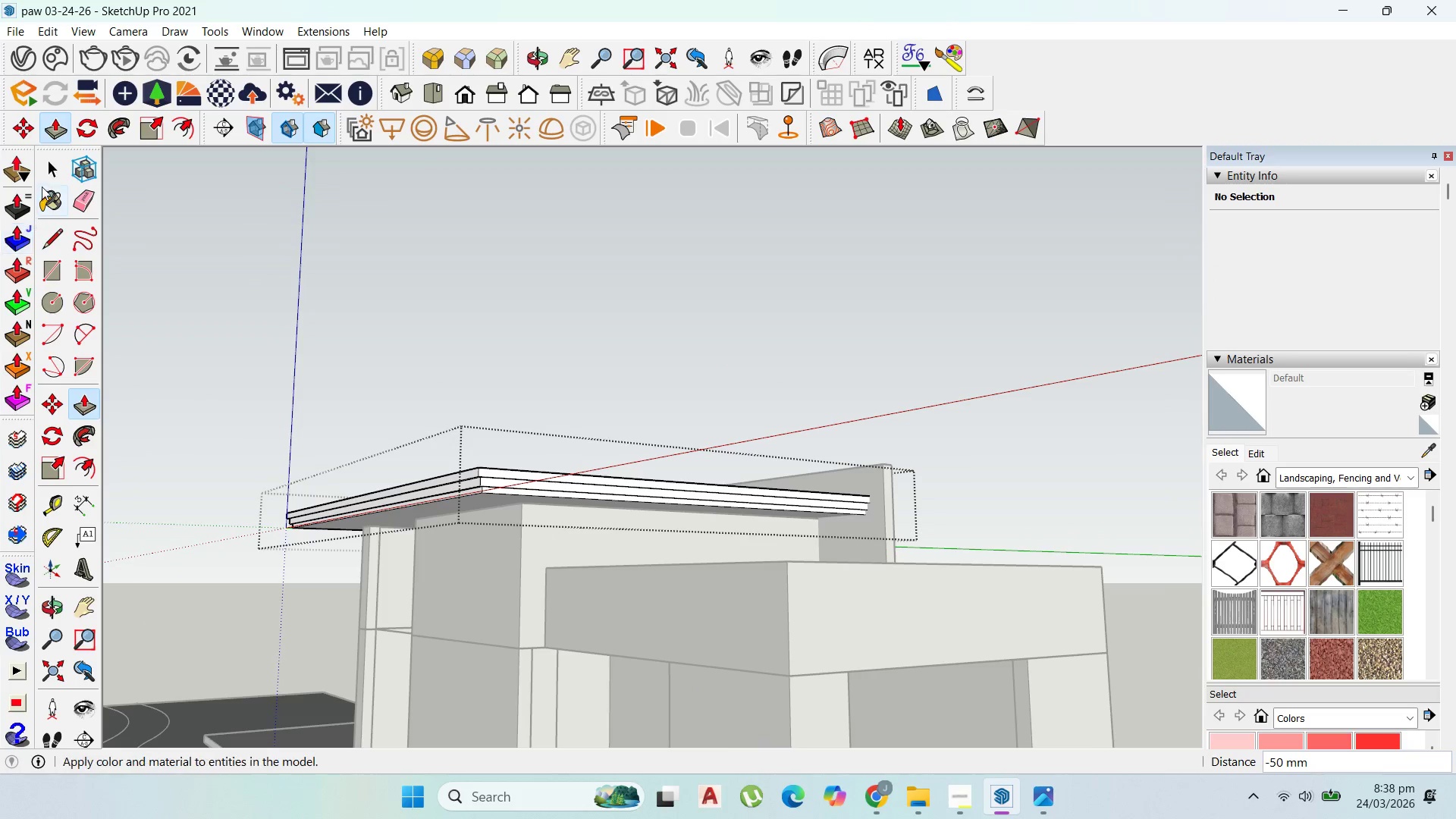 
key(Escape)
 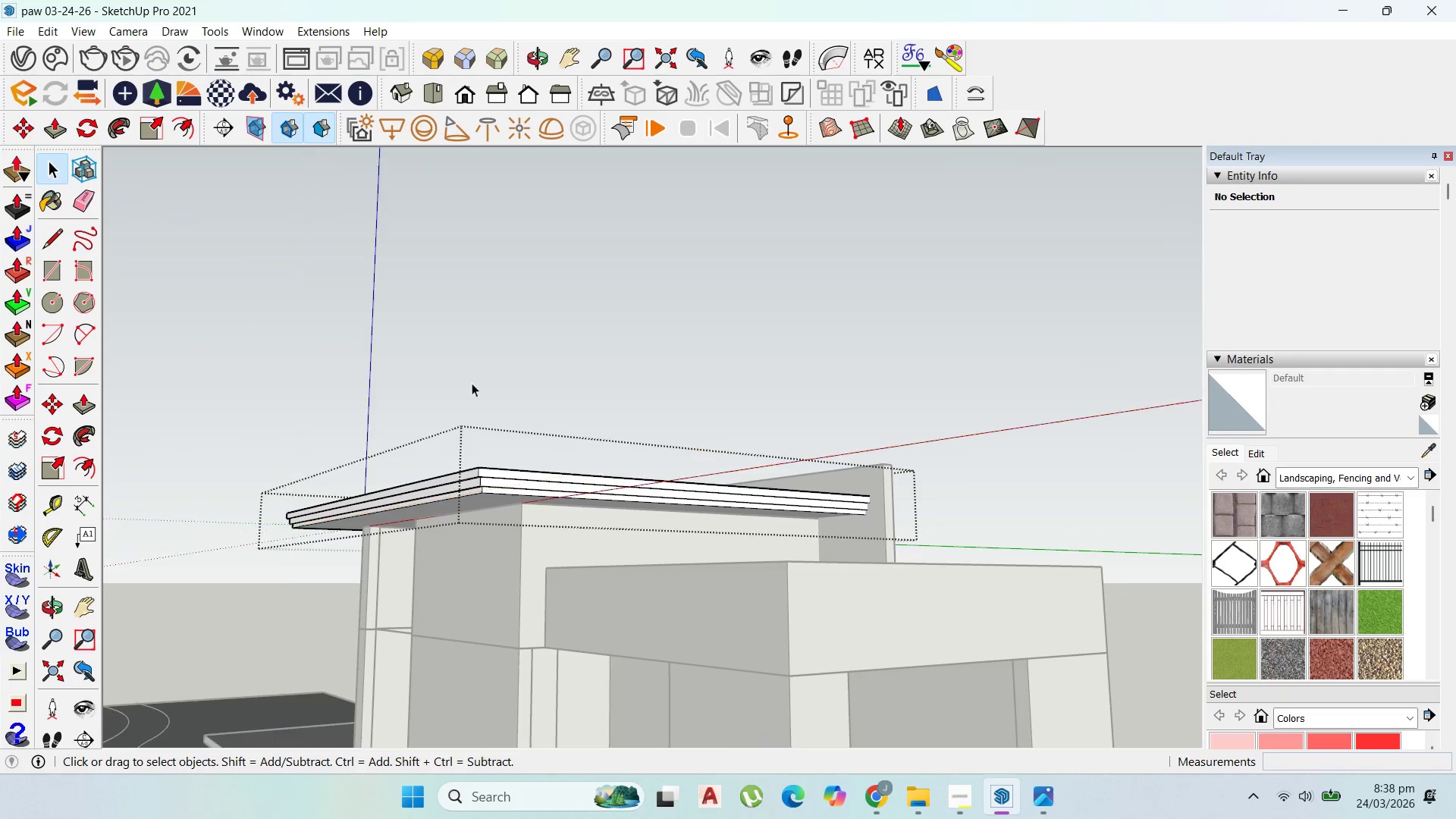 
key(Escape)
 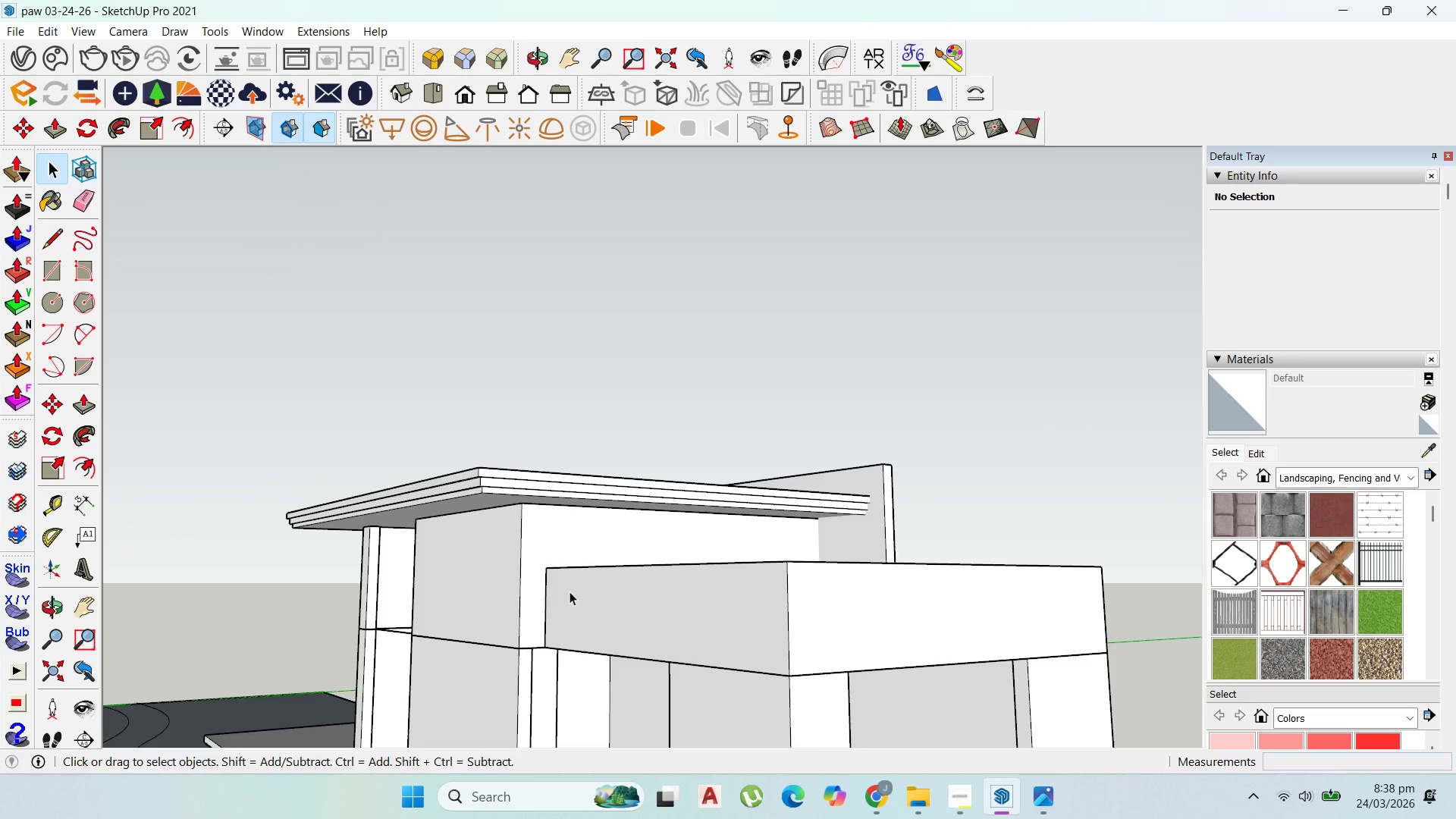 
wait(8.47)
 